 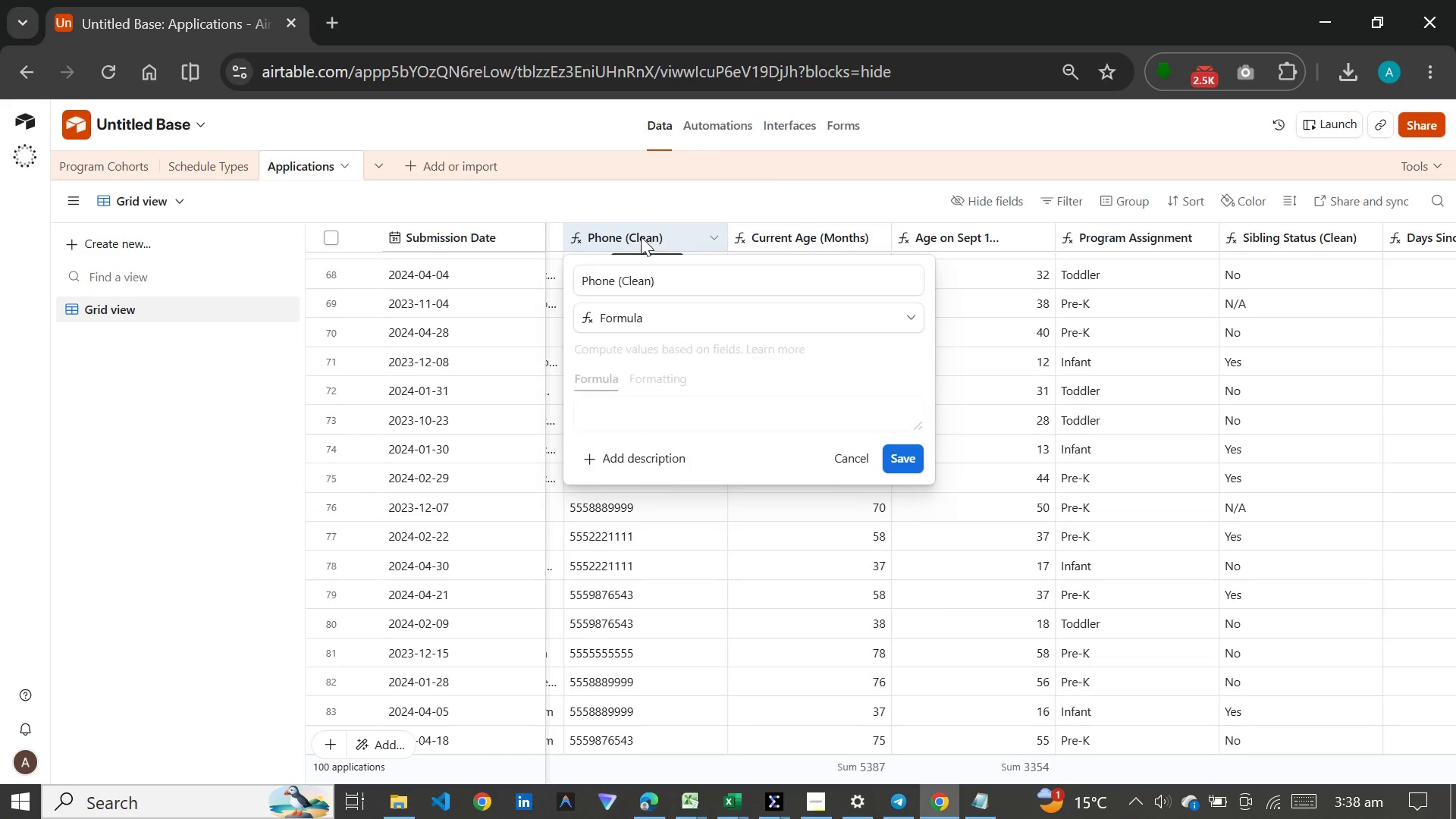 
left_click([670, 541])
 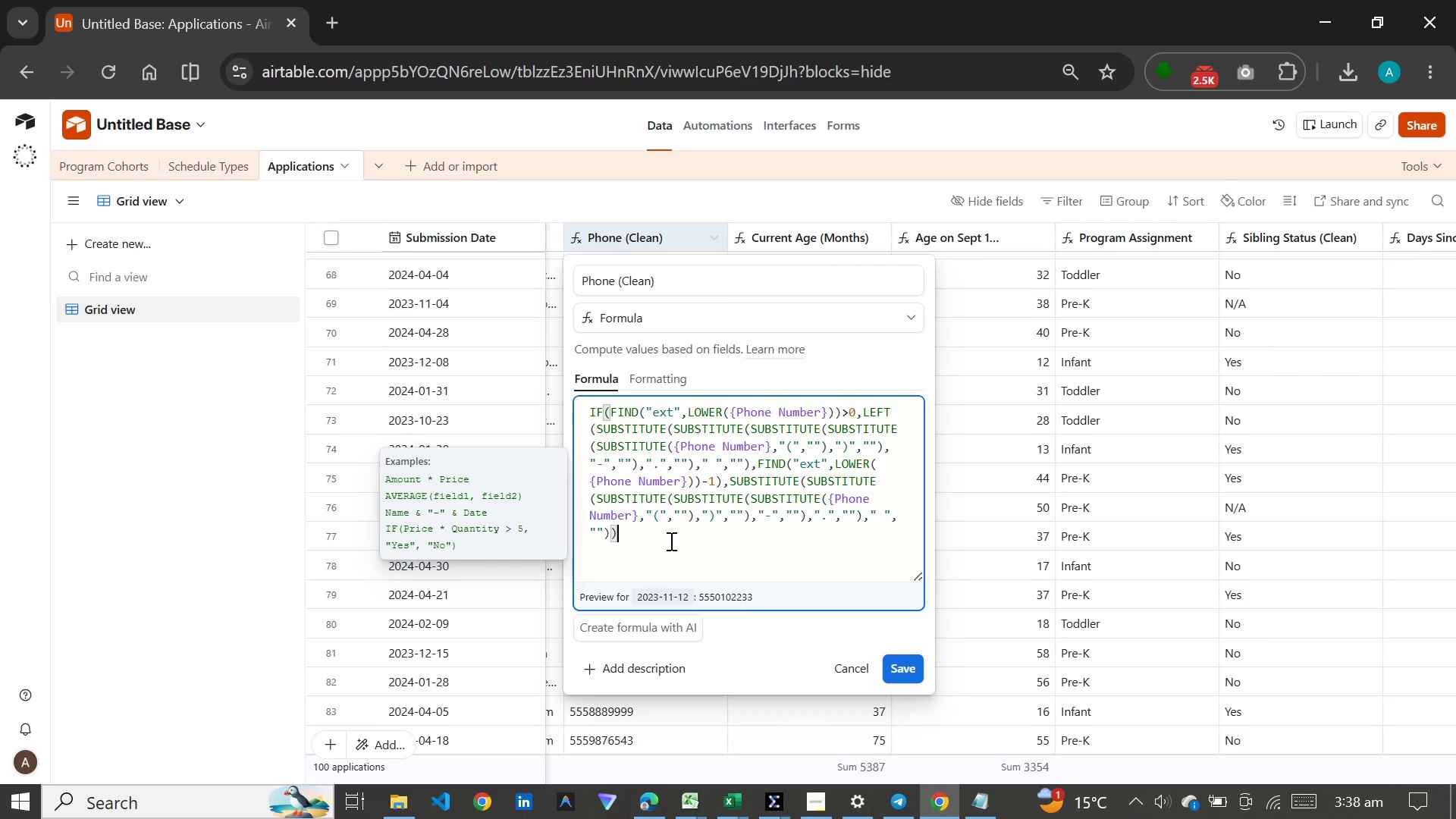 
key(Control+A)
 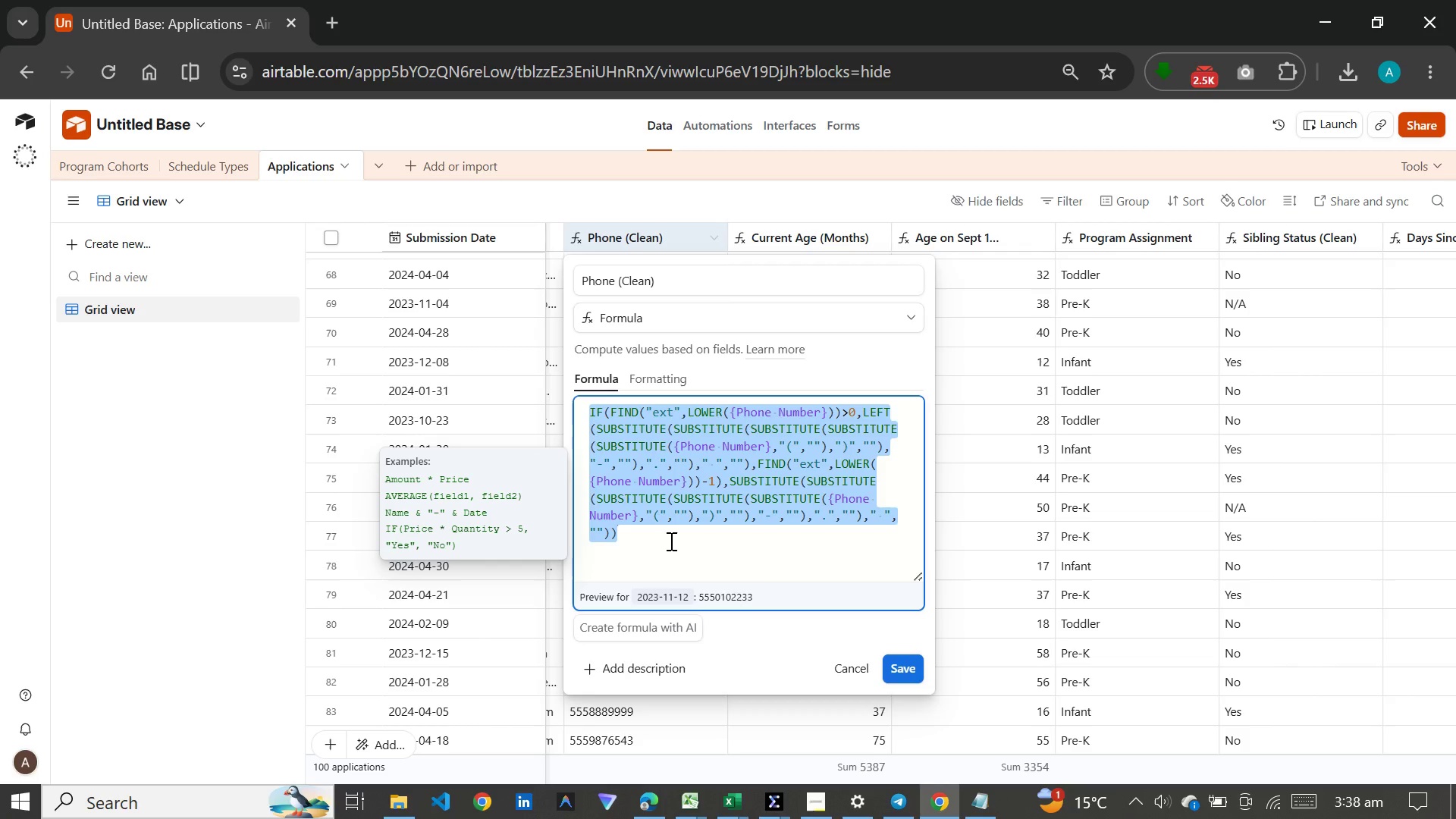 
key(Backspace)
 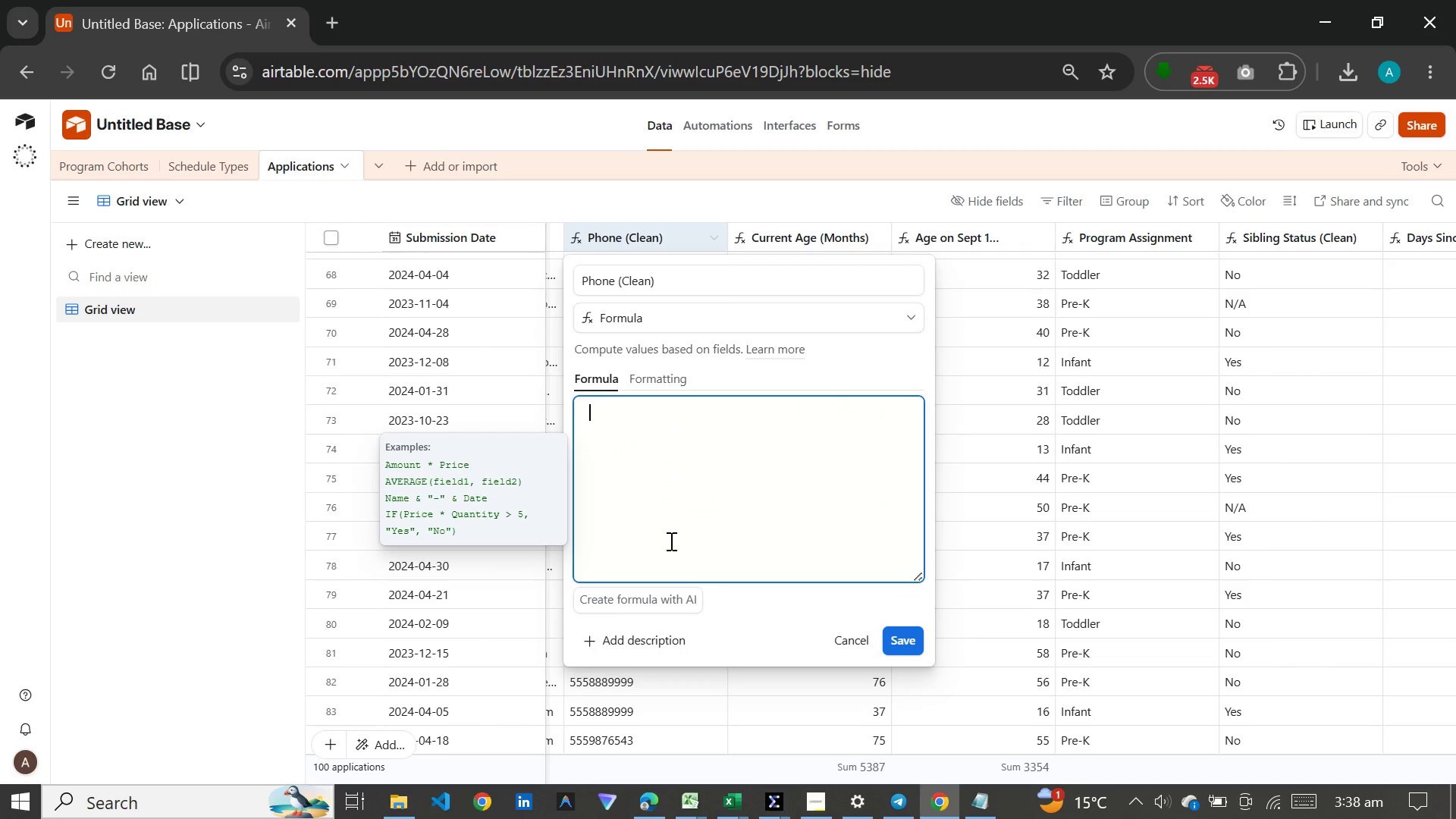 
key(Control+V)
 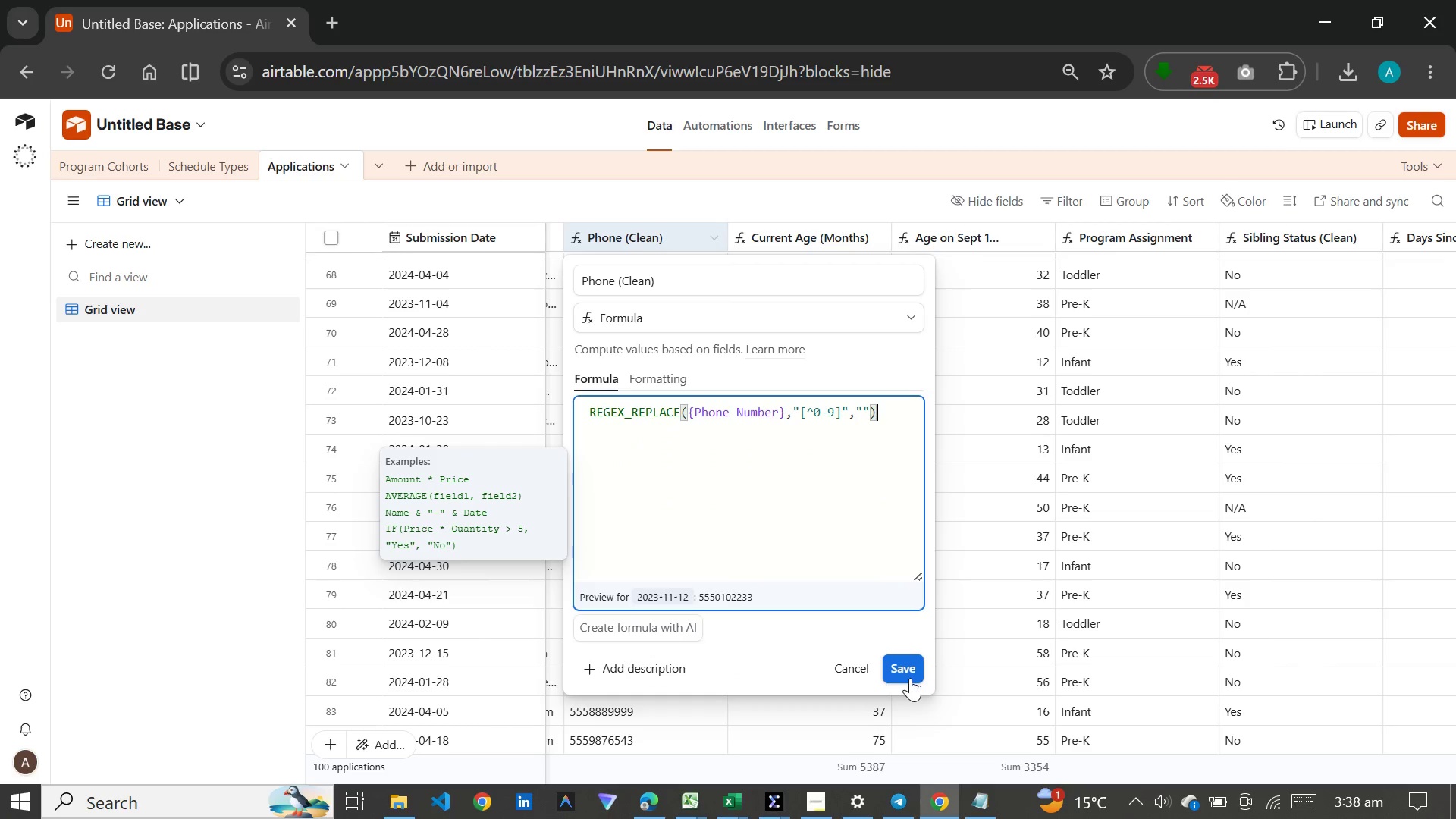 
left_click([910, 668])
 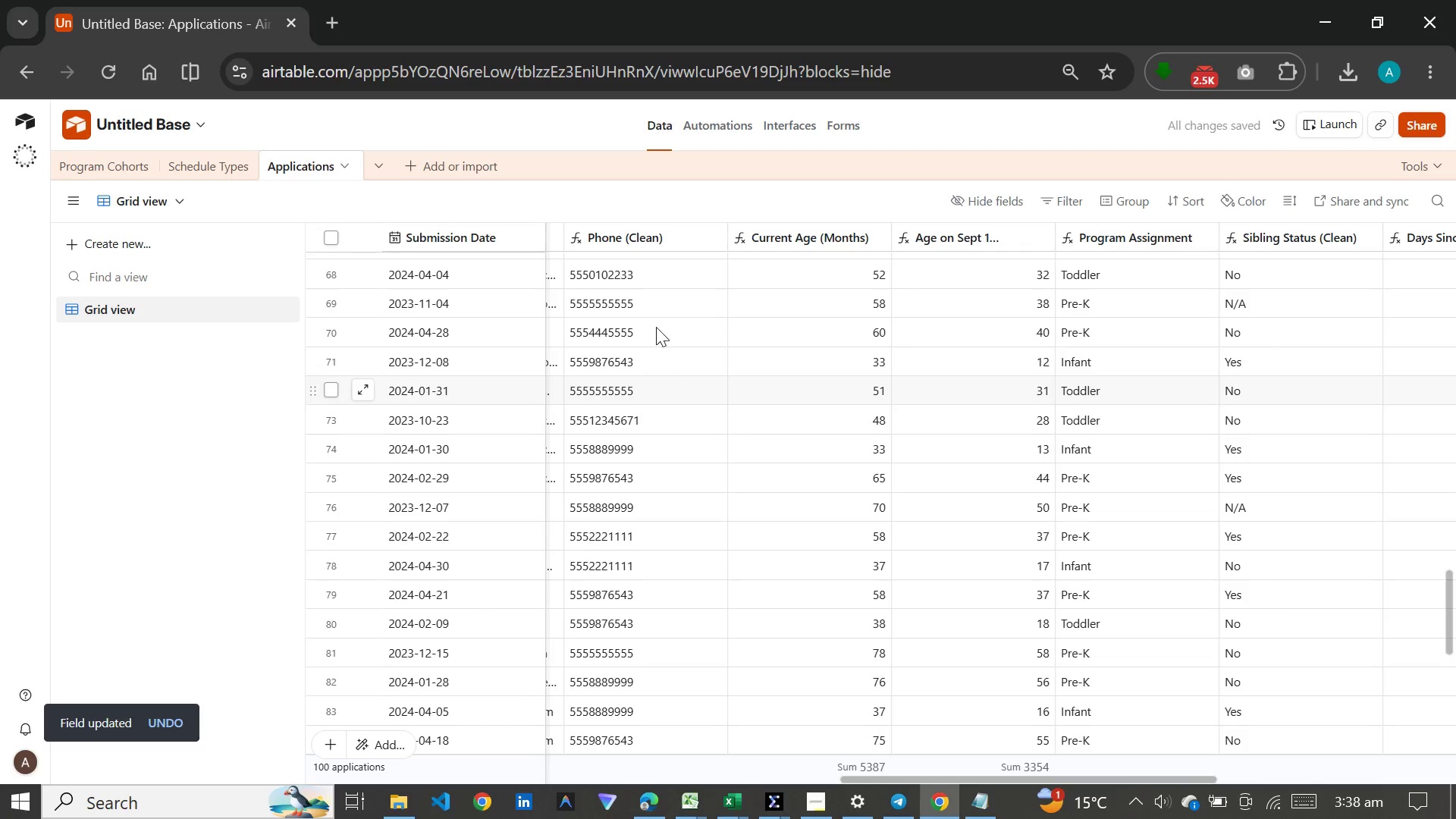 
scroll: coordinate [656, 312], scroll_direction: down, amount: 9.0
 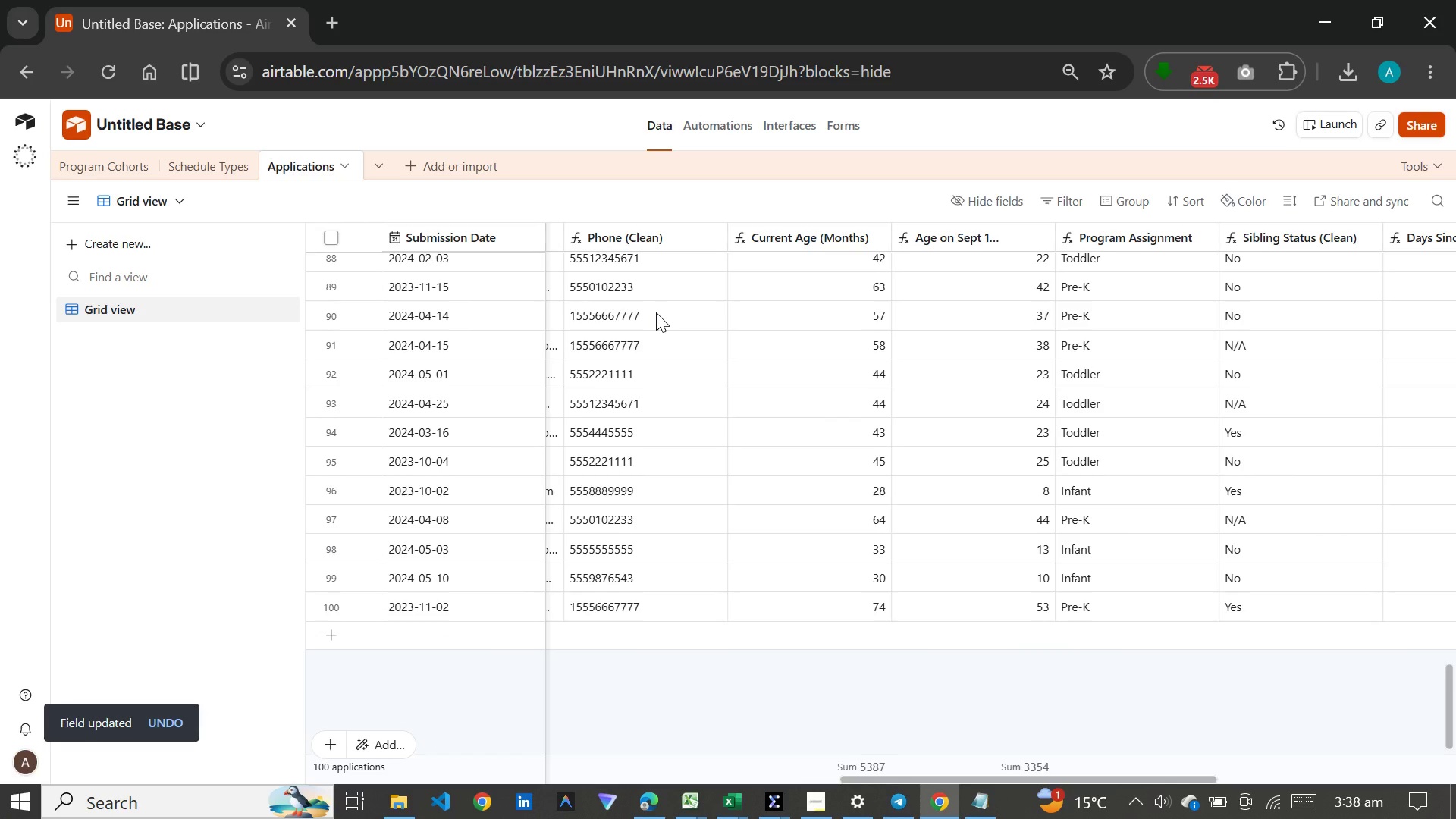 
scroll: coordinate [656, 312], scroll_direction: up, amount: 70.0
 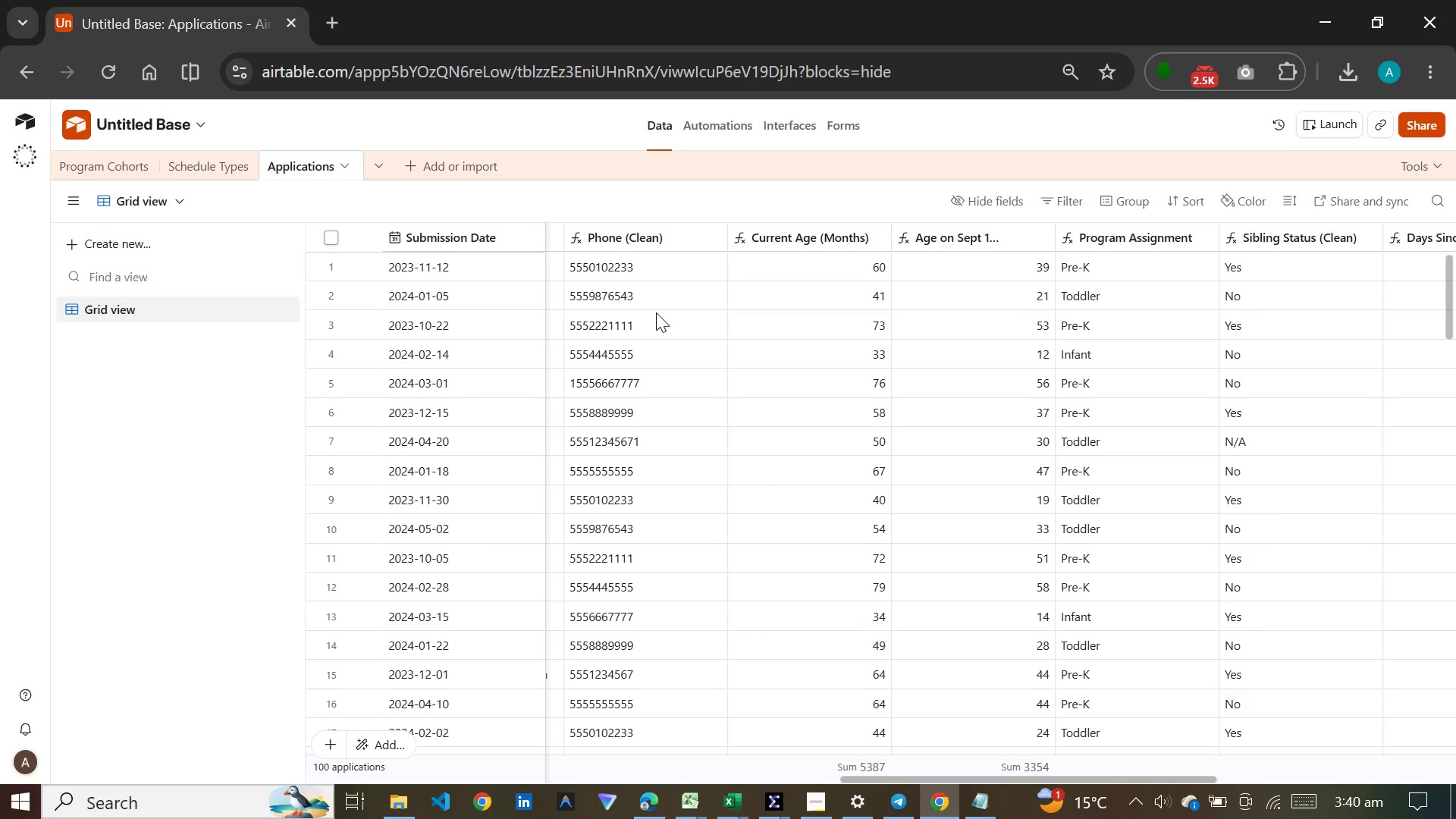 
wait(93.29)
 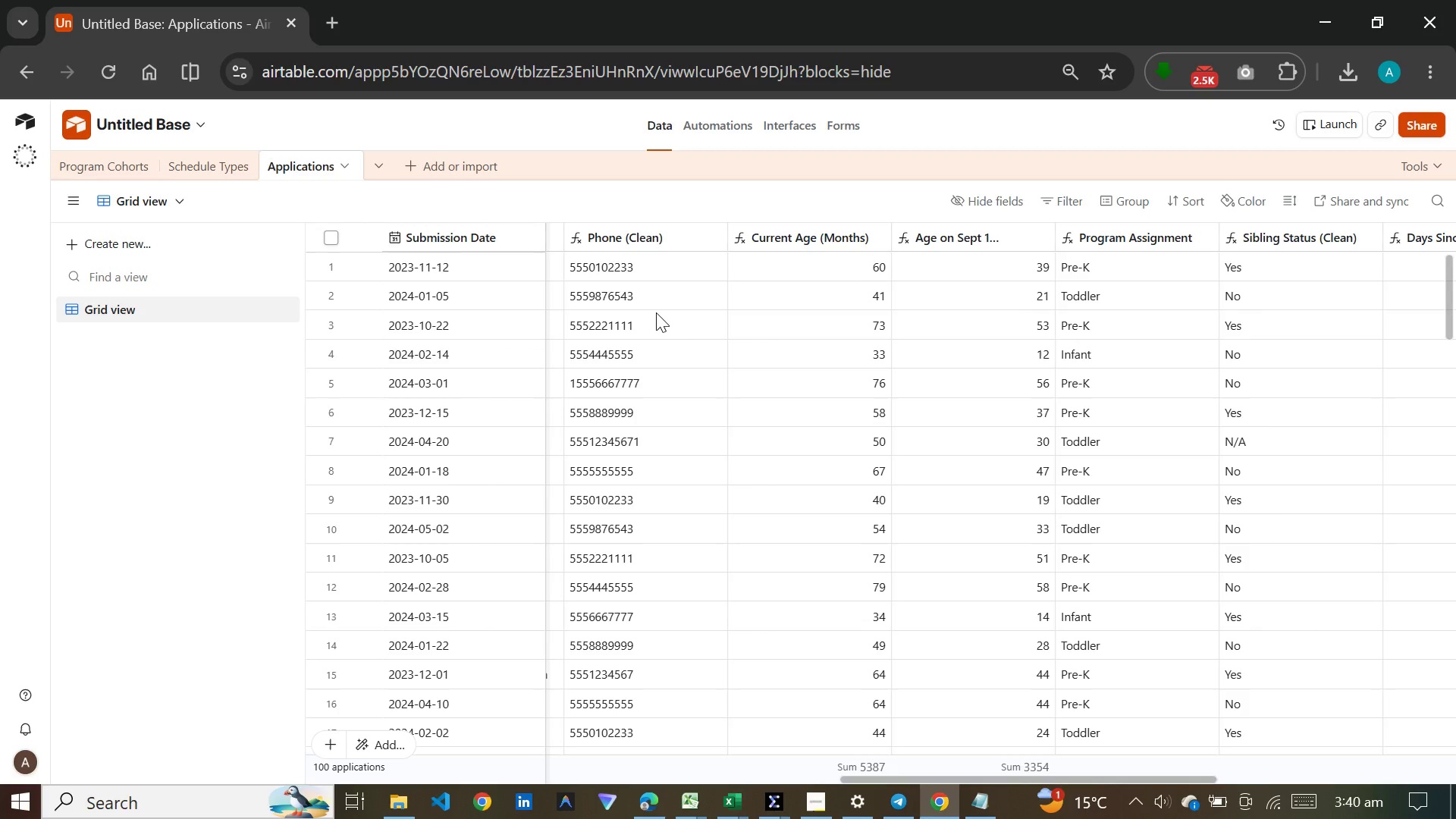 
left_click_drag(start_coordinate=[863, 778], to_coordinate=[1147, 777])
 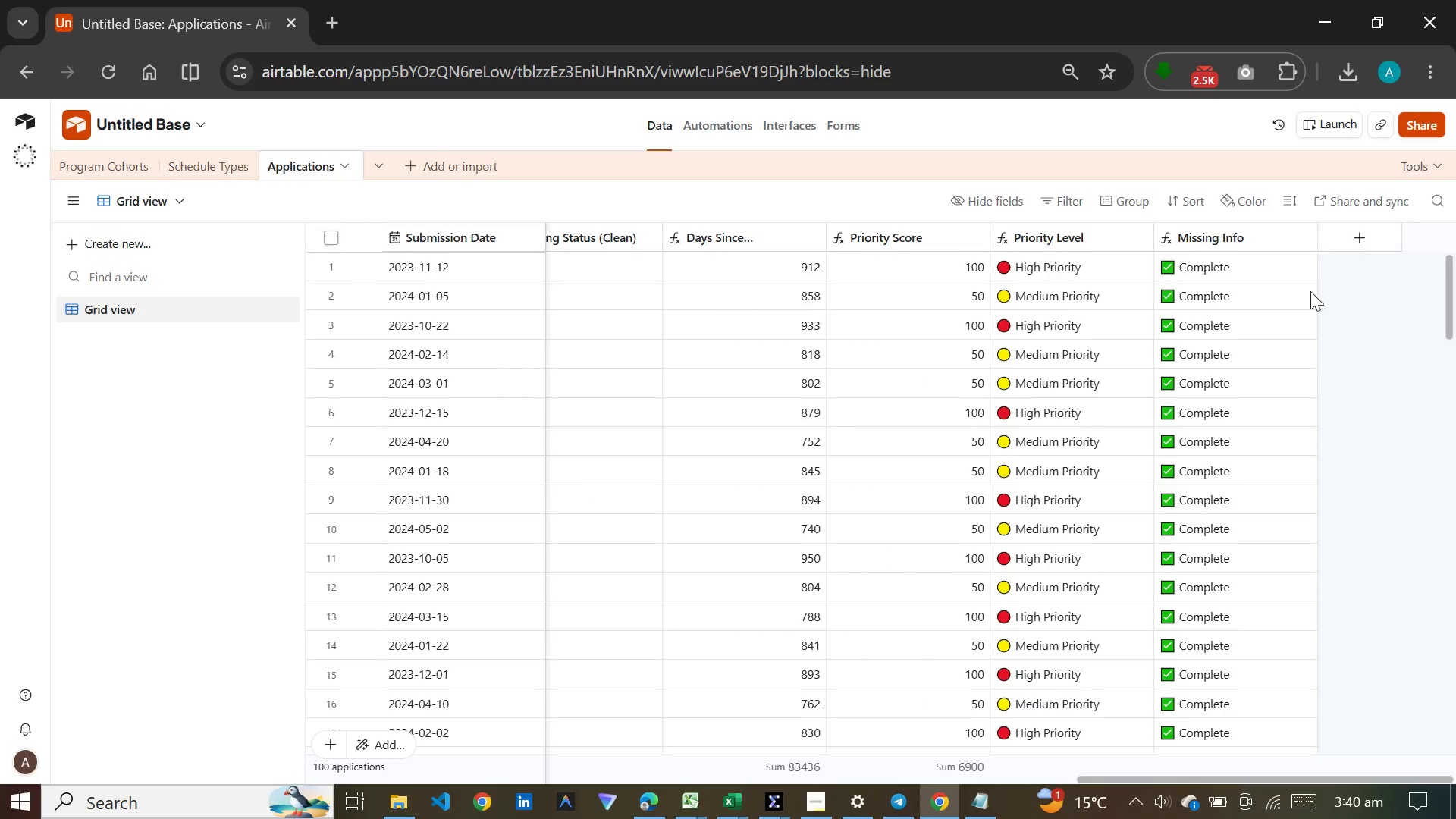 
scroll: coordinate [1294, 353], scroll_direction: down, amount: 18.0
 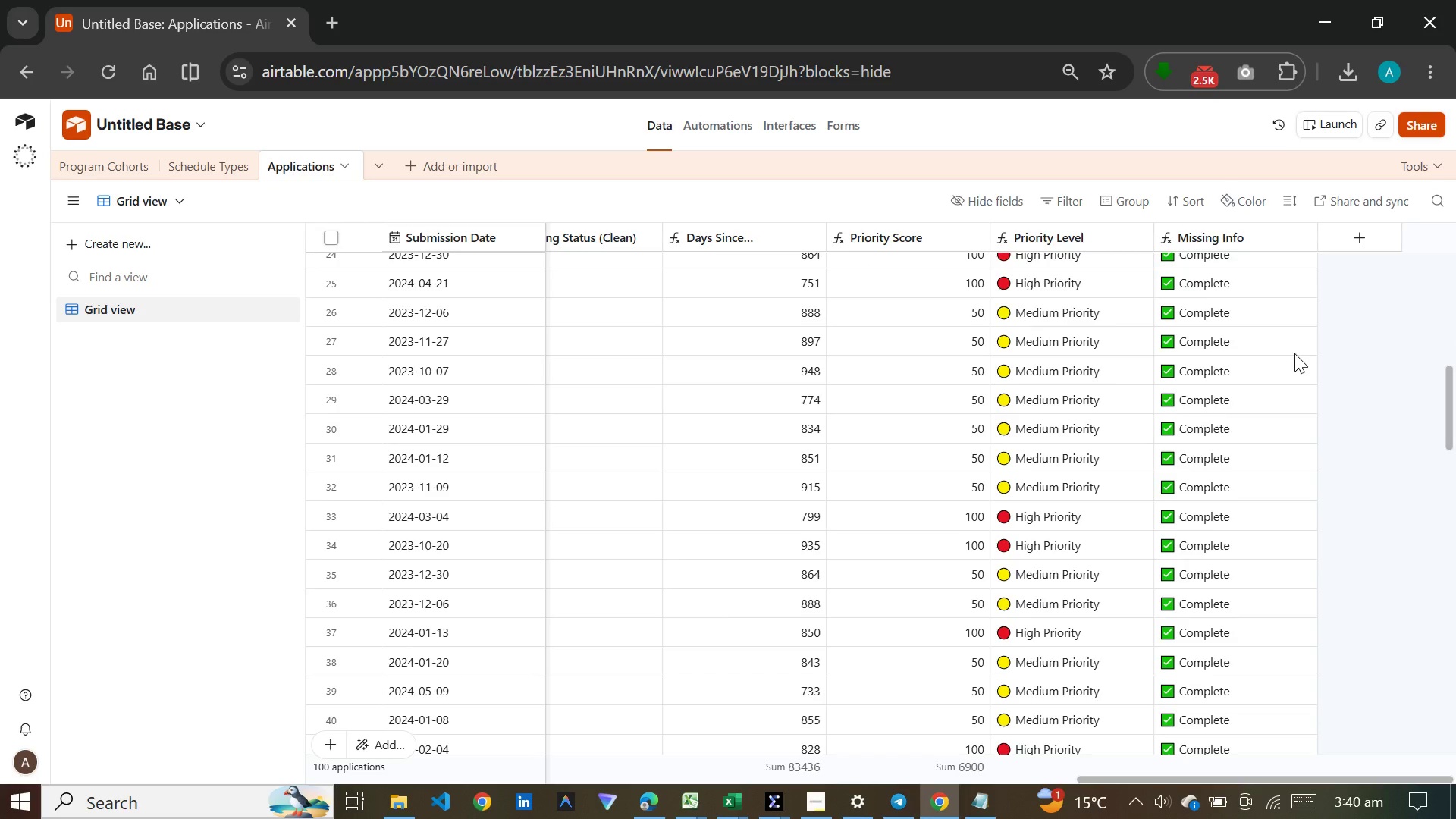 
wait(6.26)
 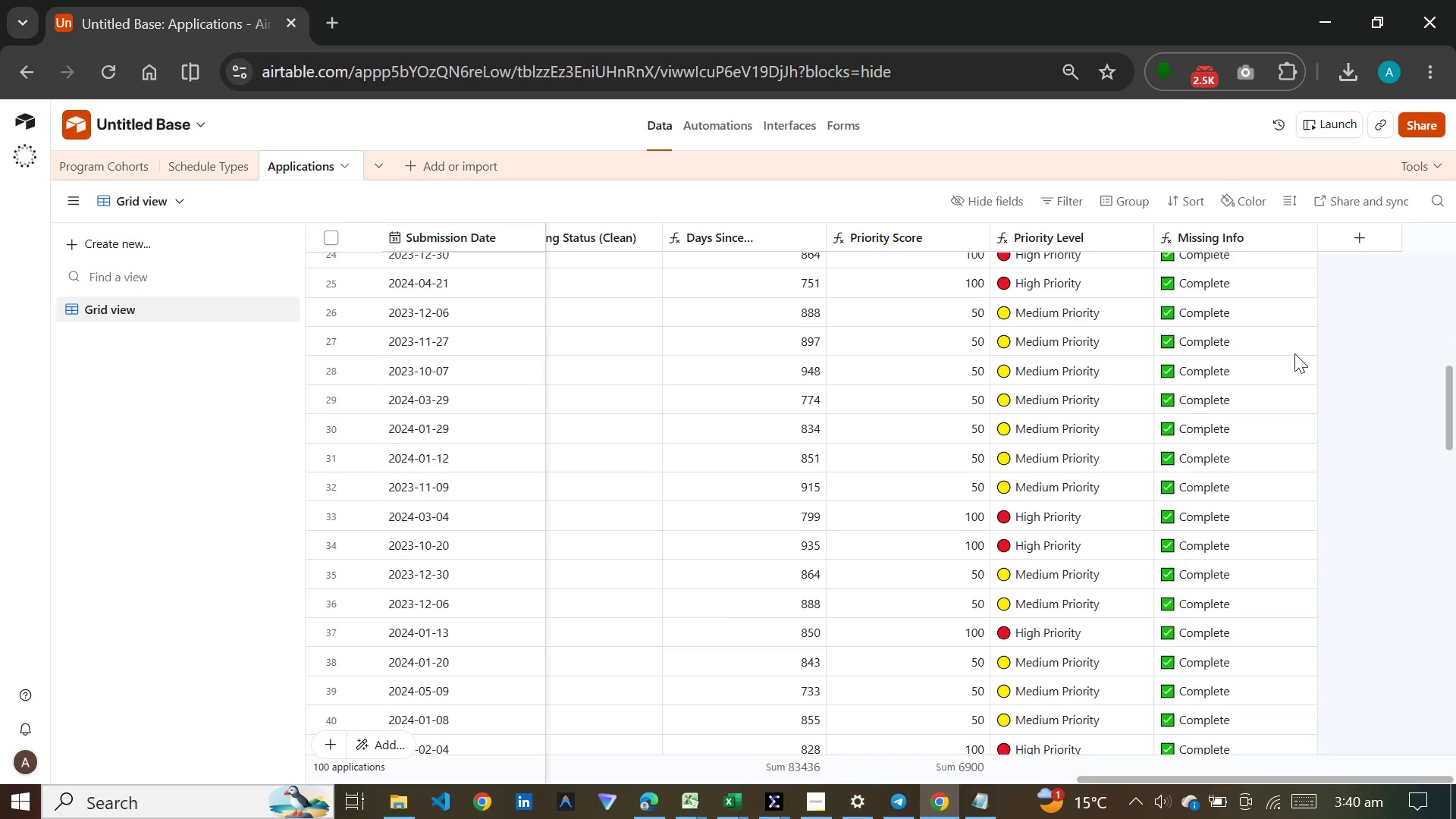 
left_click([1335, 237])
 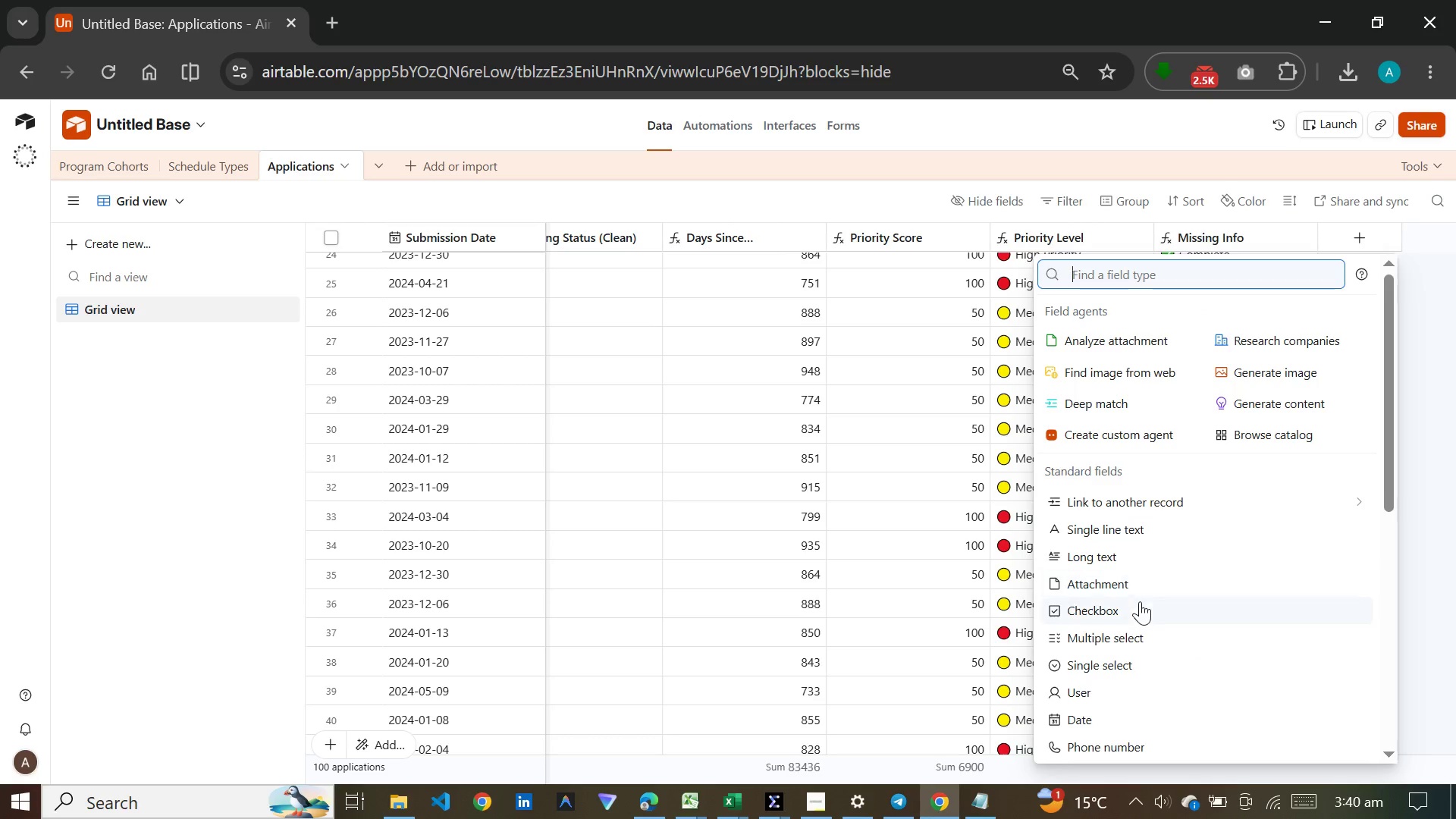 
left_click([1141, 654])
 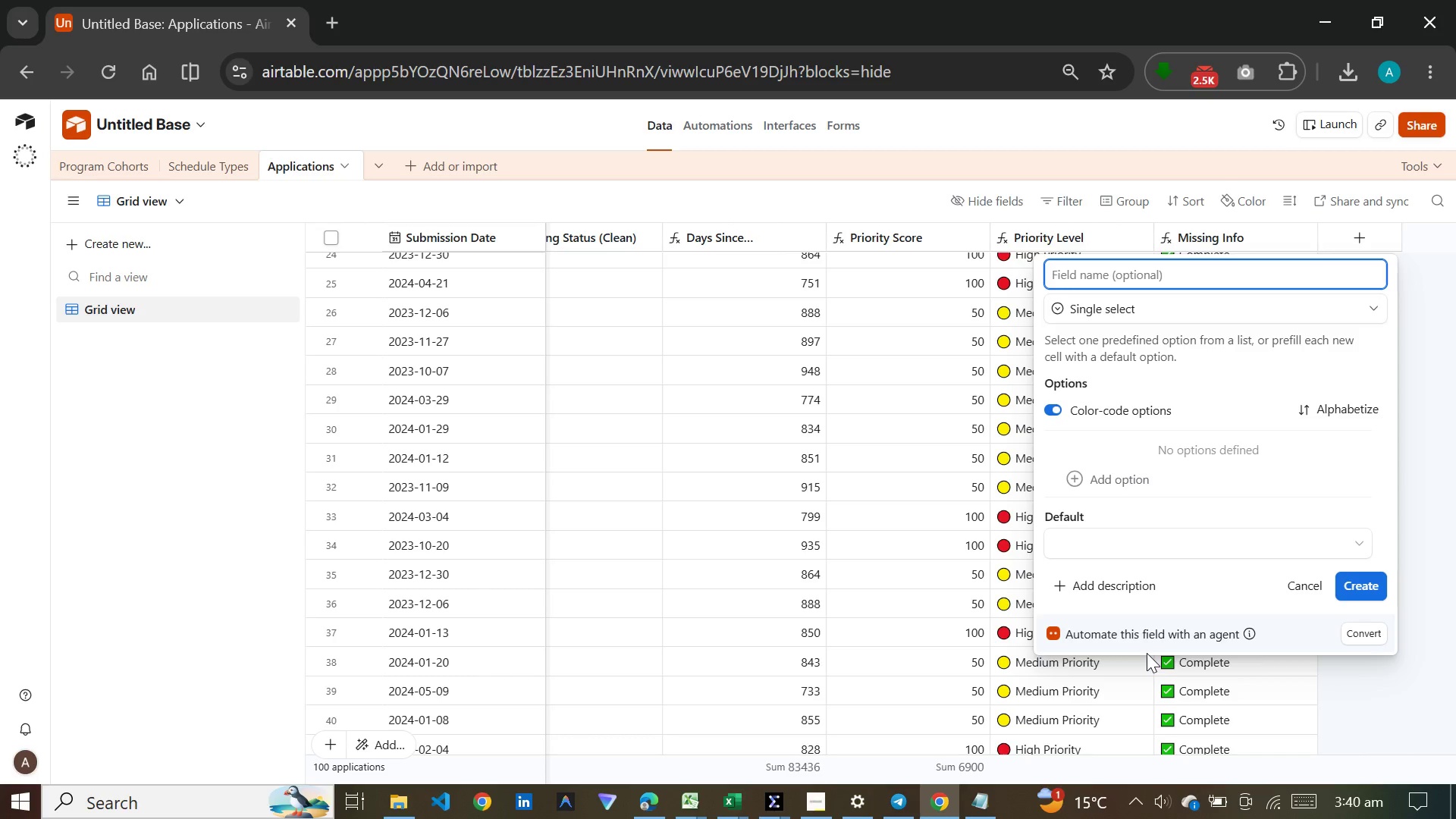 
wait(6.91)
 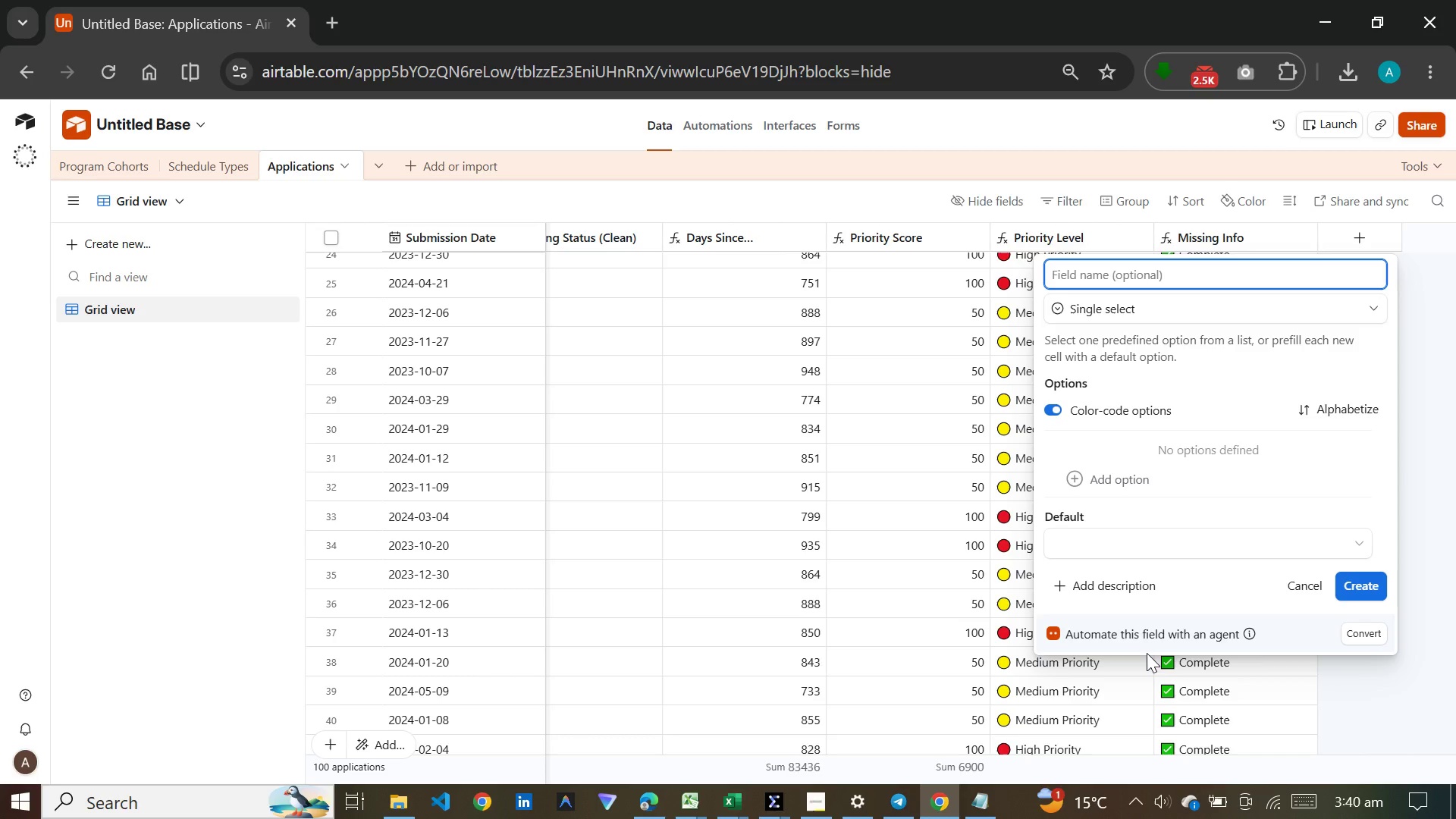 
type(Program Cohort)
 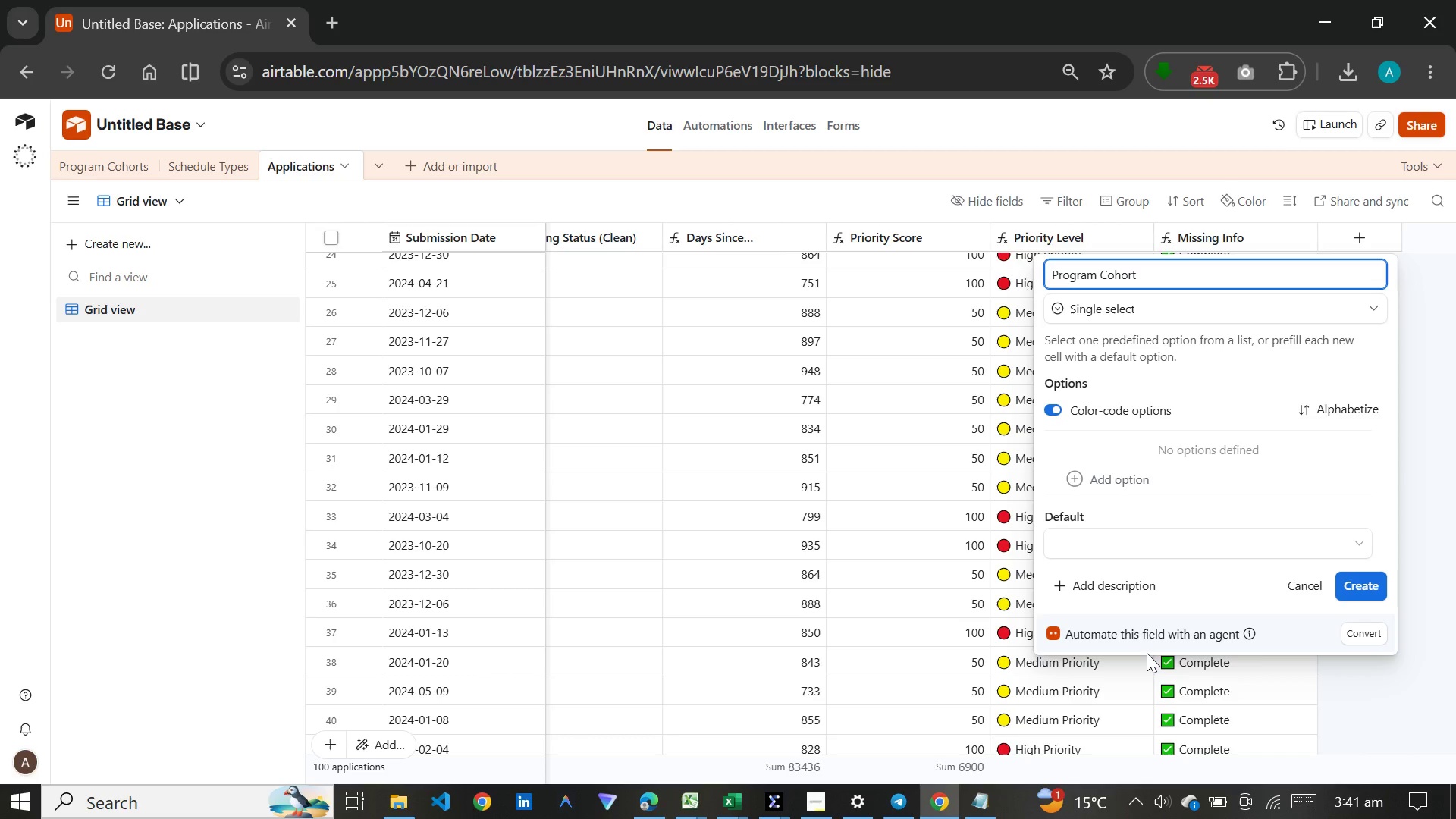 
type( '9)
key(Backspace)
key(Backspace)
type(())
 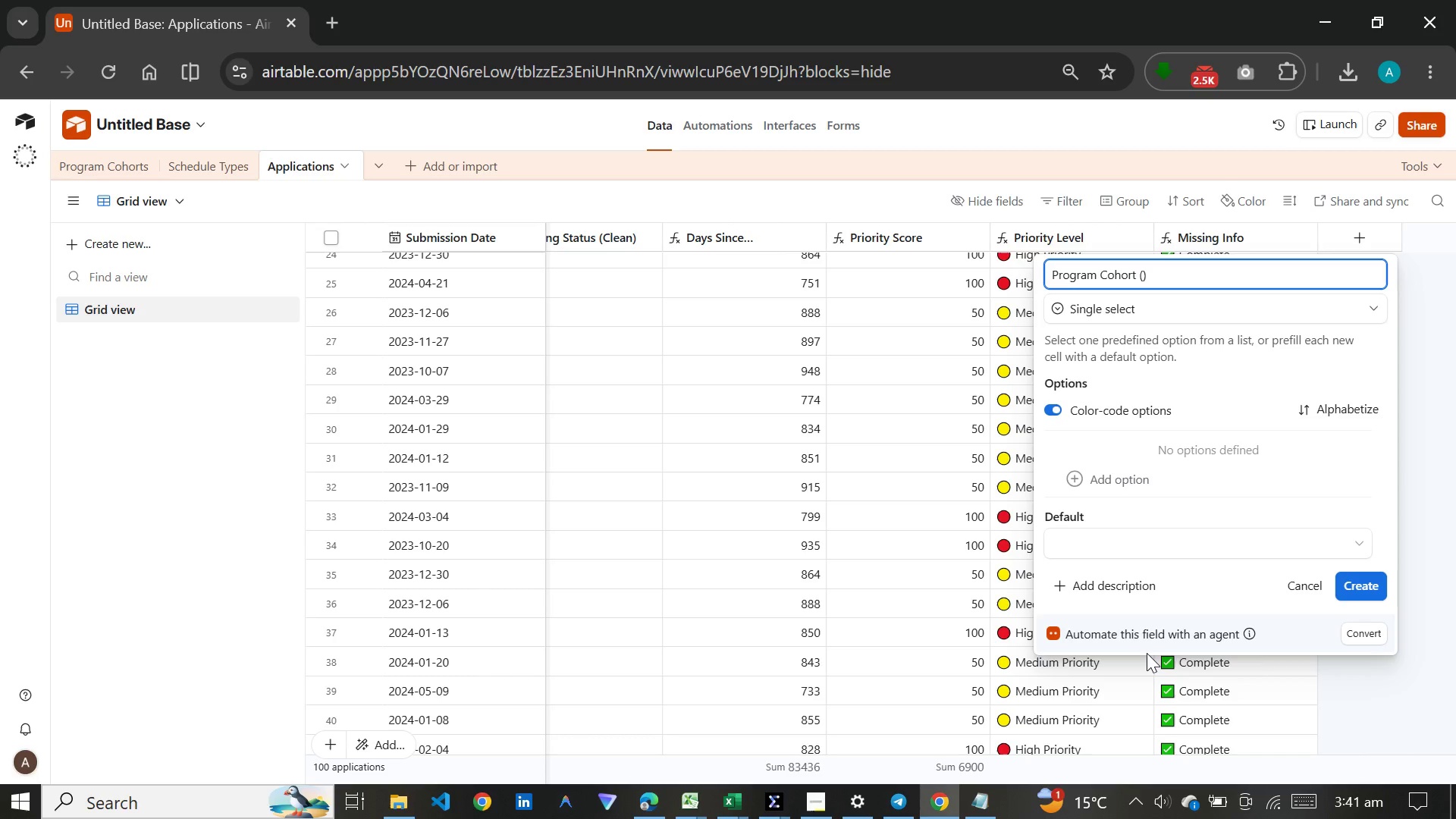 
key(ArrowLeft)
 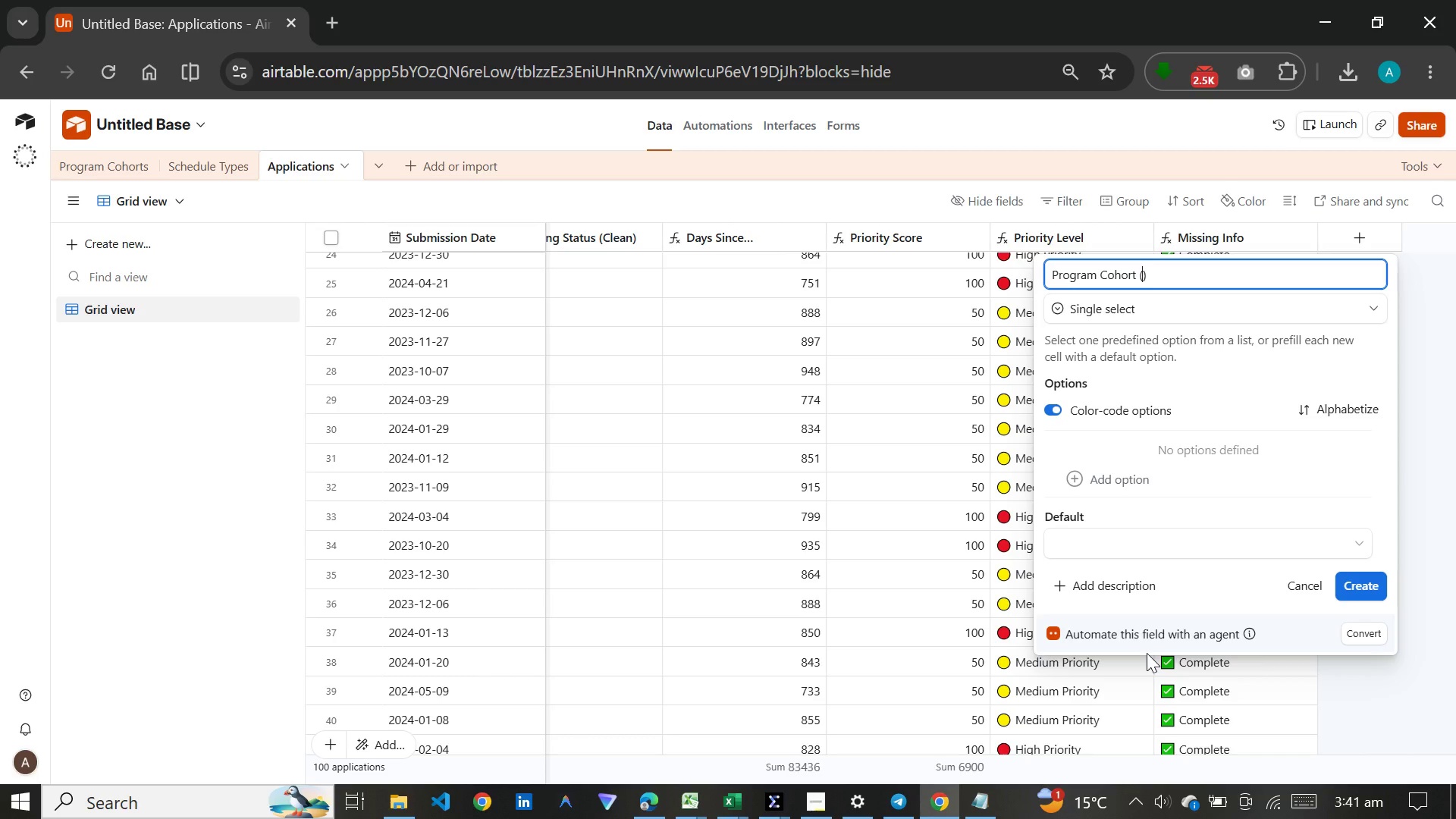 
type(Select)
 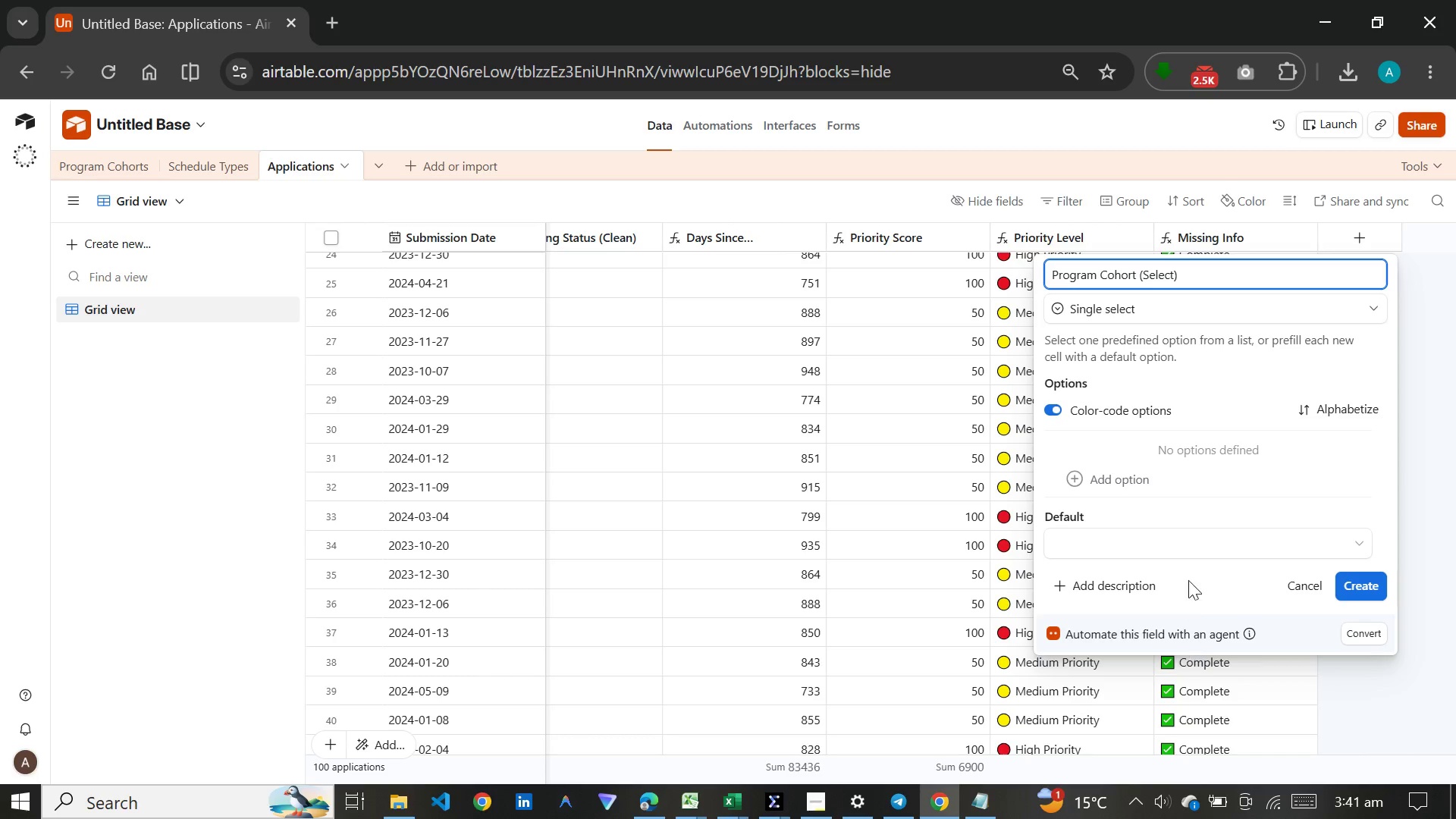 
left_click([1196, 491])
 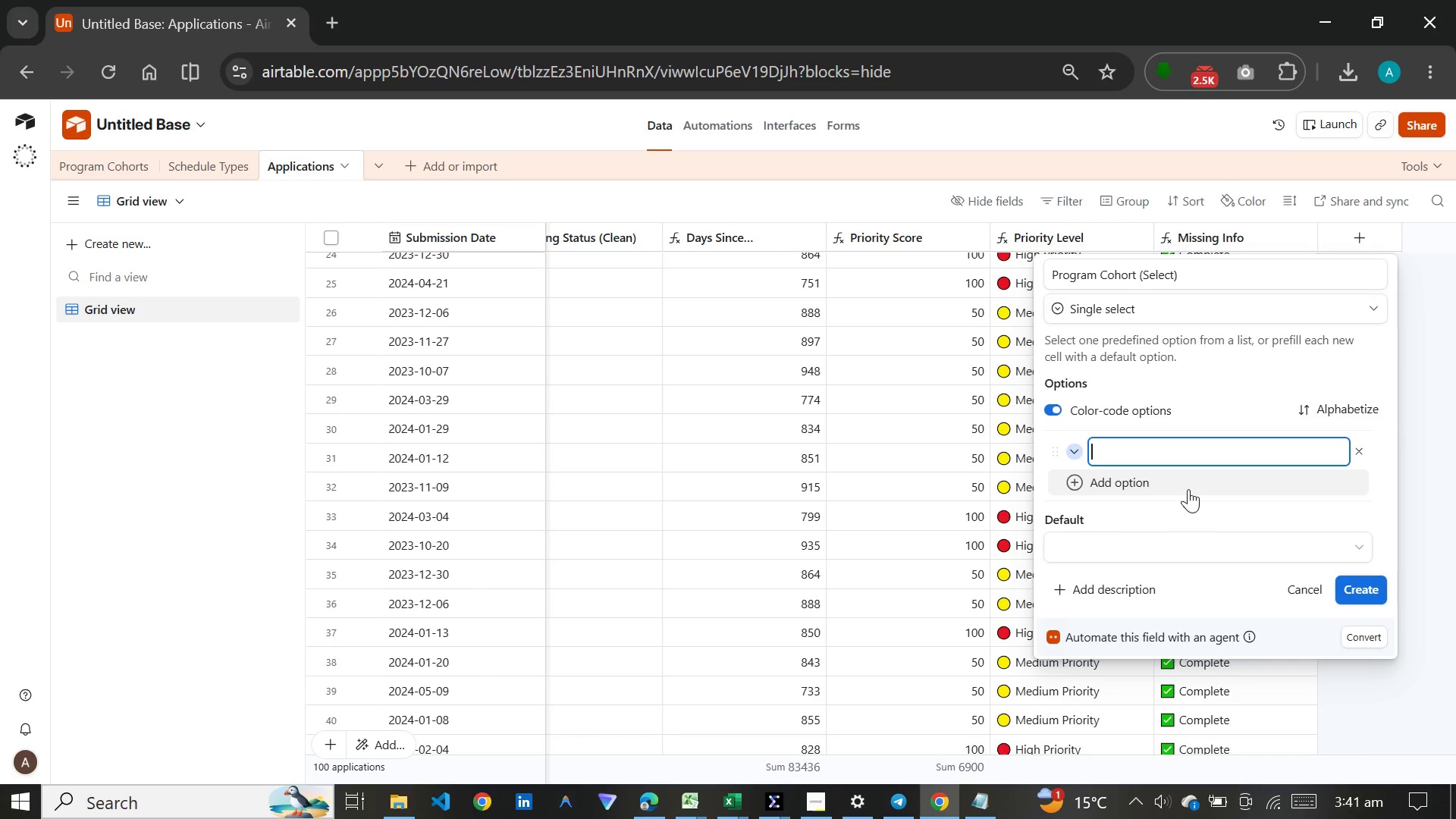 
wait(8.08)
 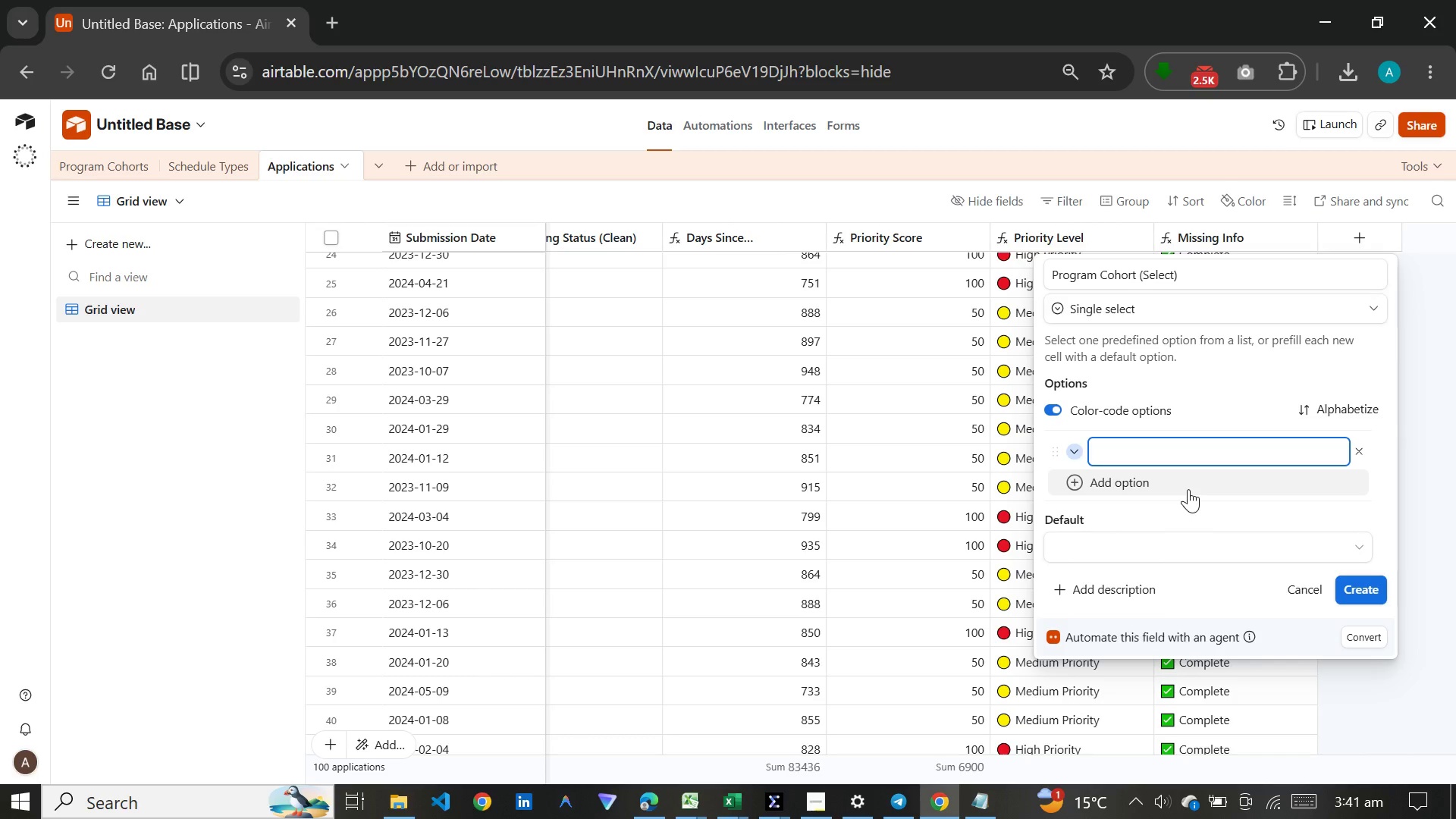 
type(Infant)
 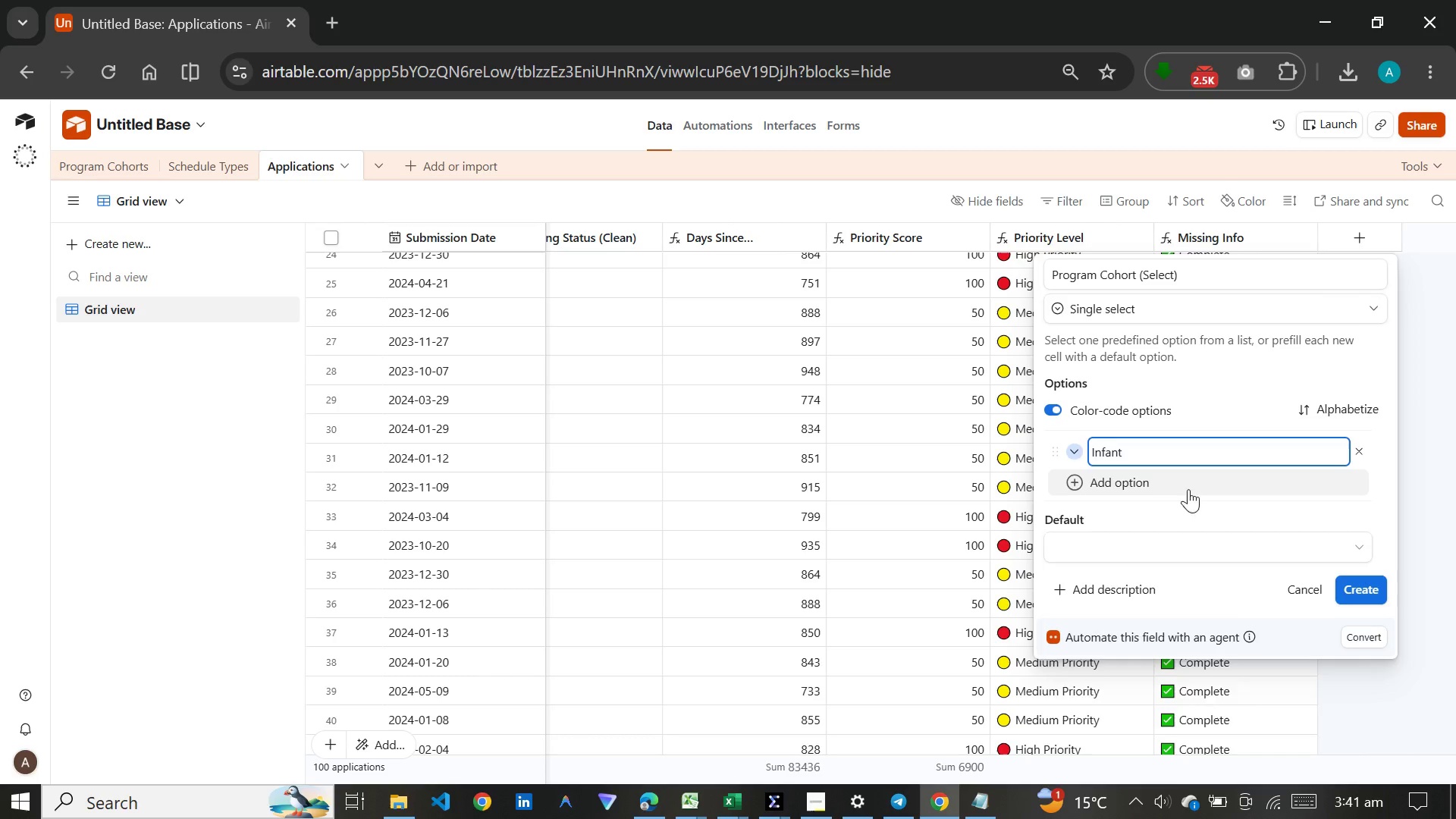 
key(Enter)
 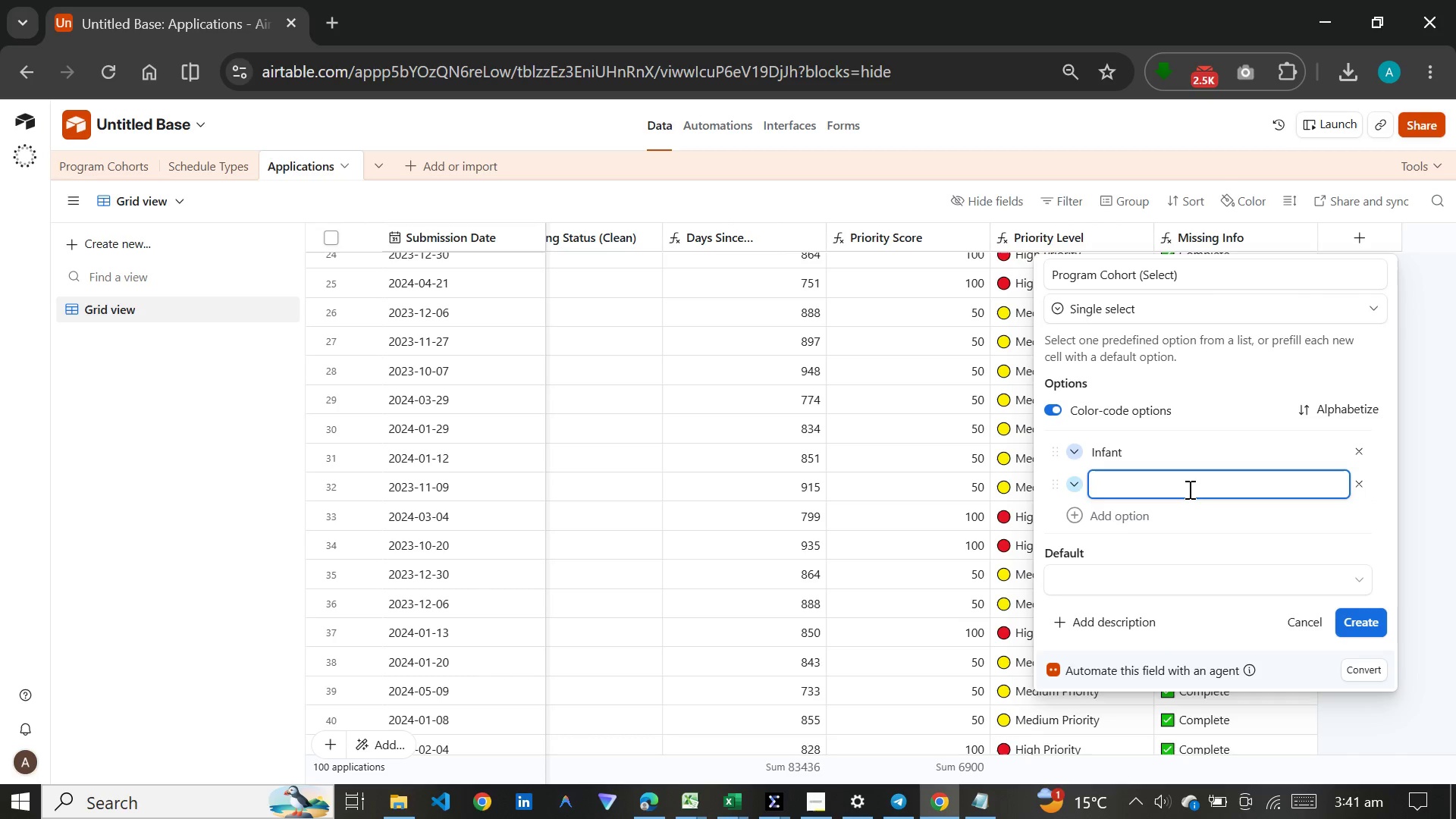 
type(Toddlr)
key(Backspace)
type(er)
 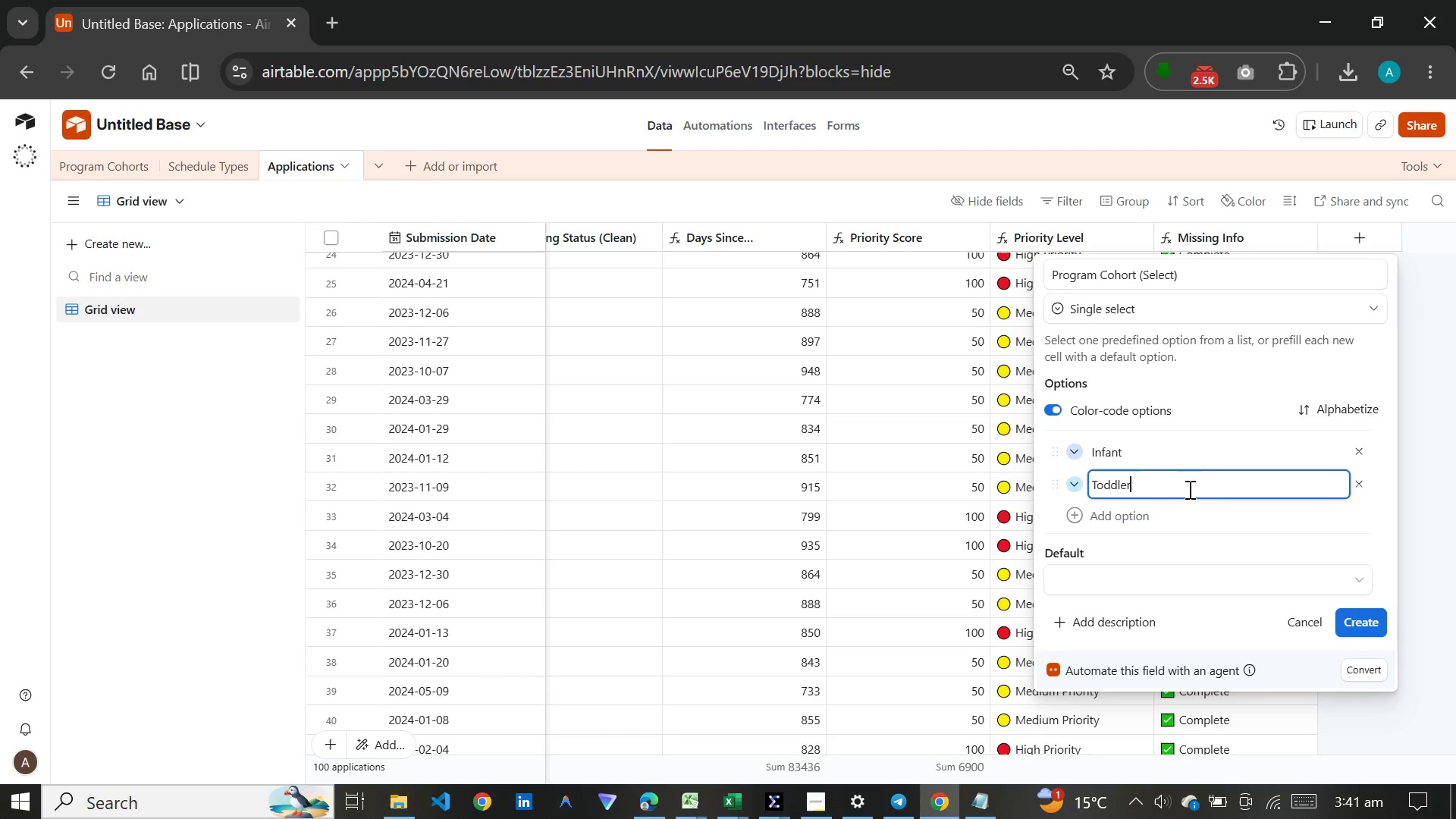 
key(Enter)
 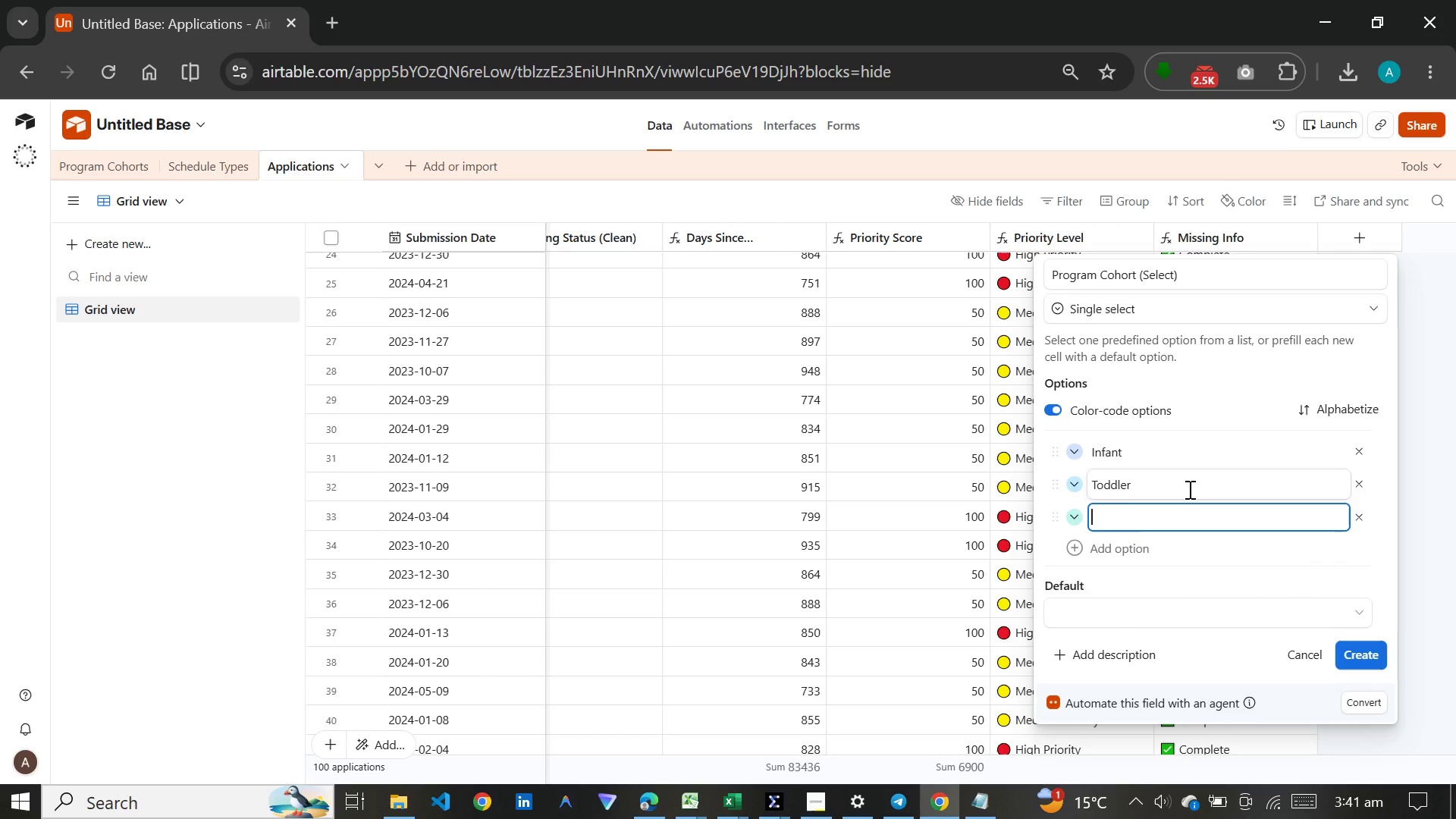 
type(Pre-K)
 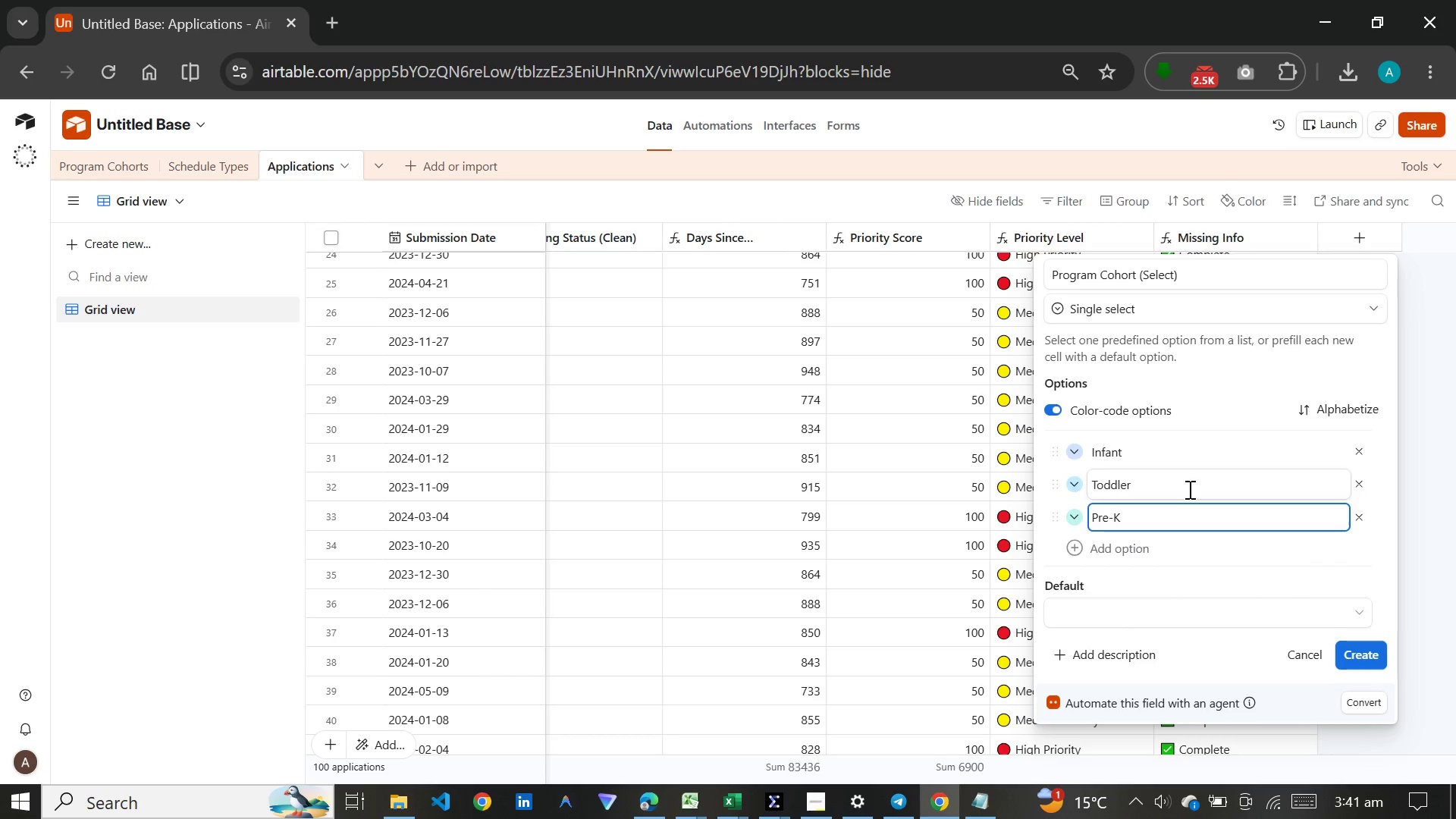 
left_click([1362, 663])
 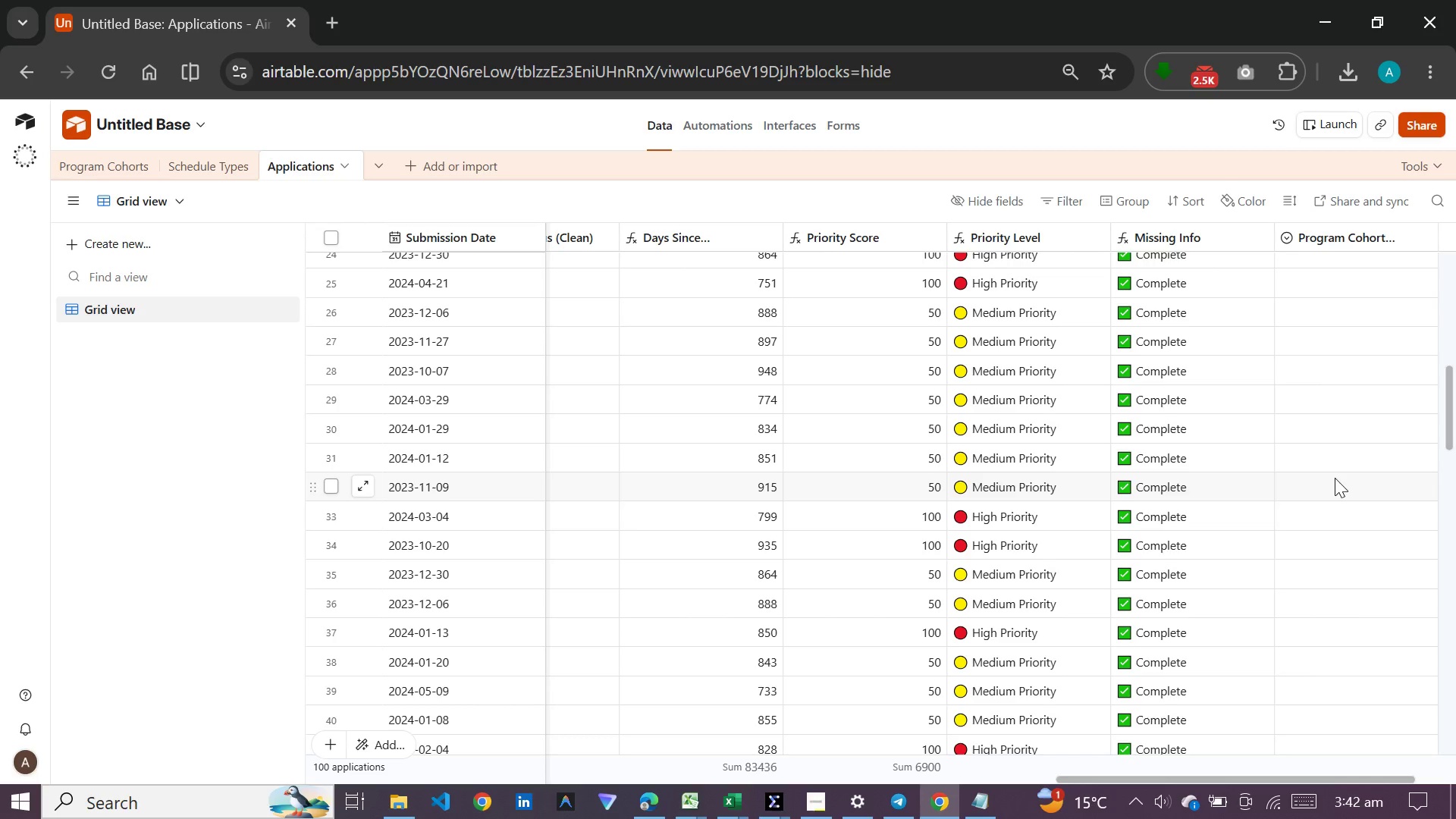 
wait(22.55)
 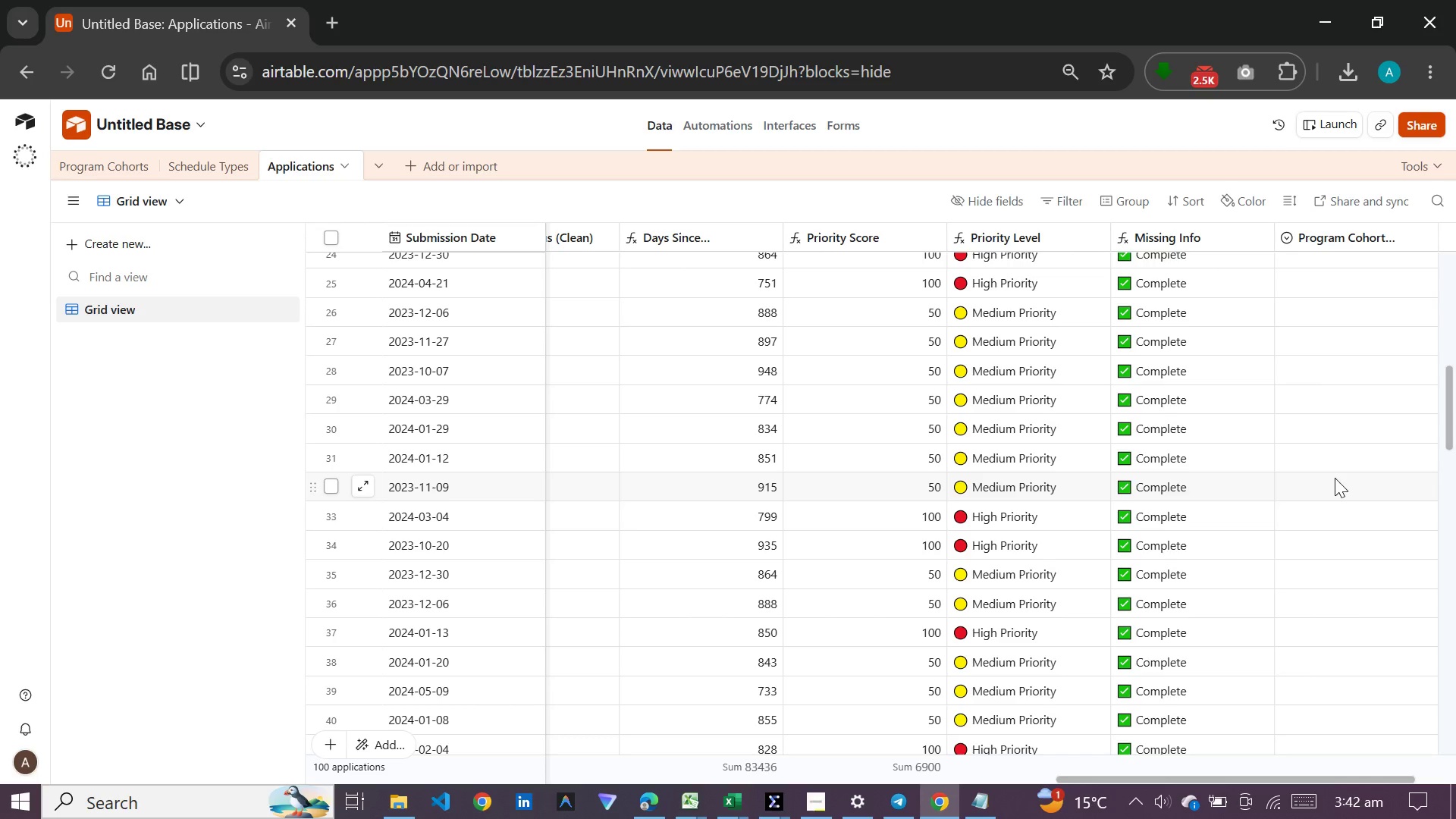 
left_click([1000, 202])
 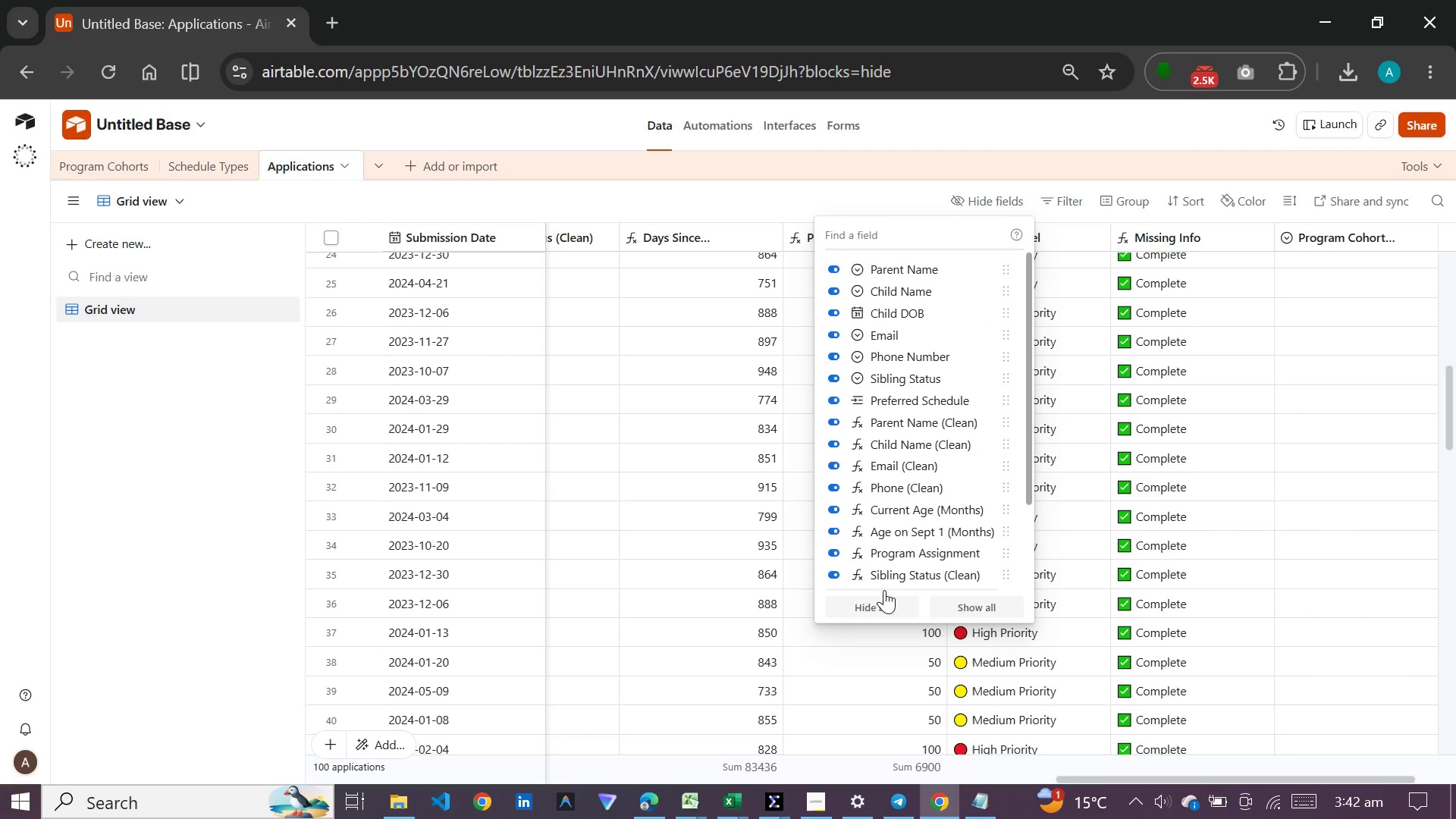 
left_click([884, 603])
 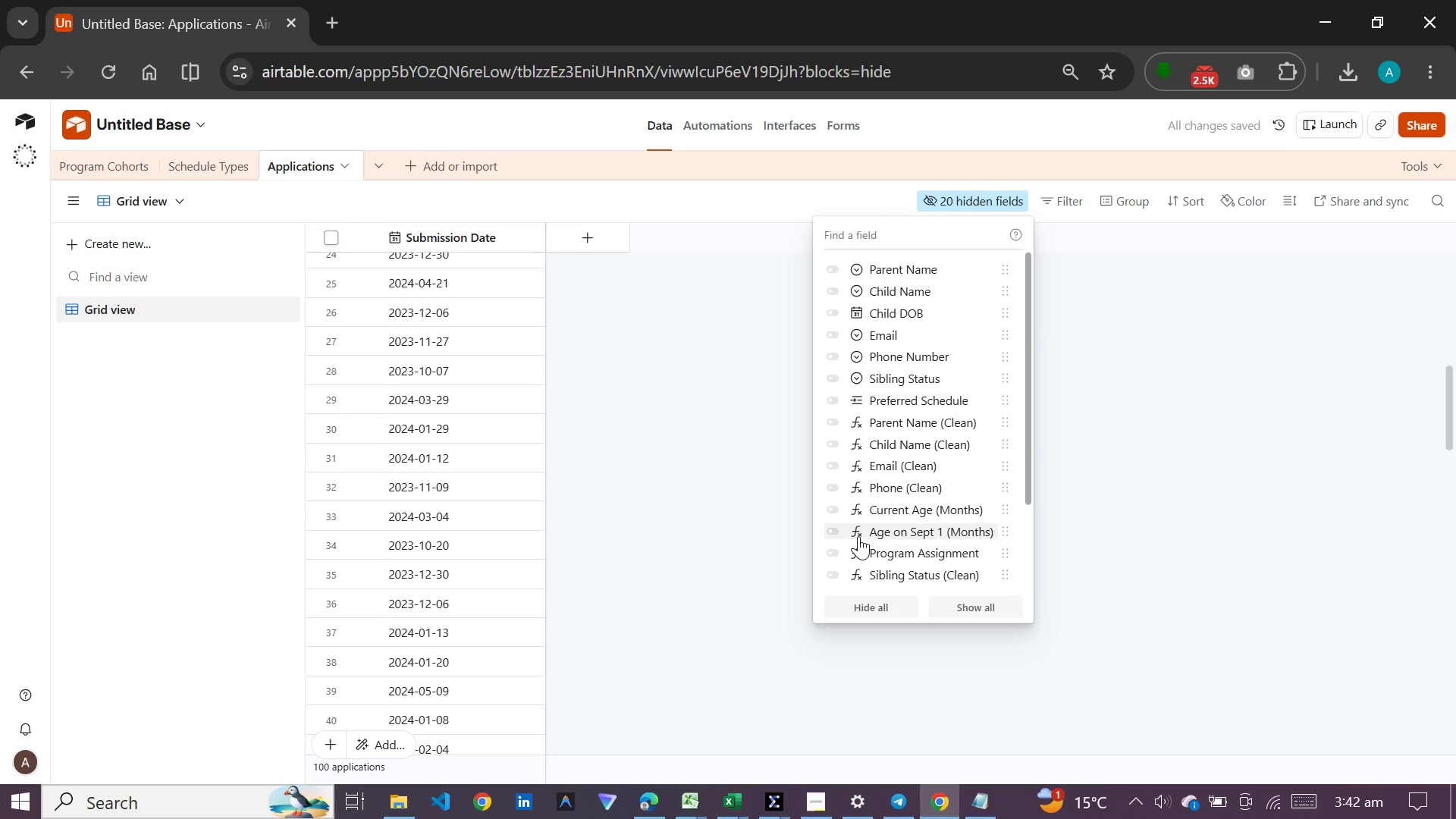 
left_click([852, 551])
 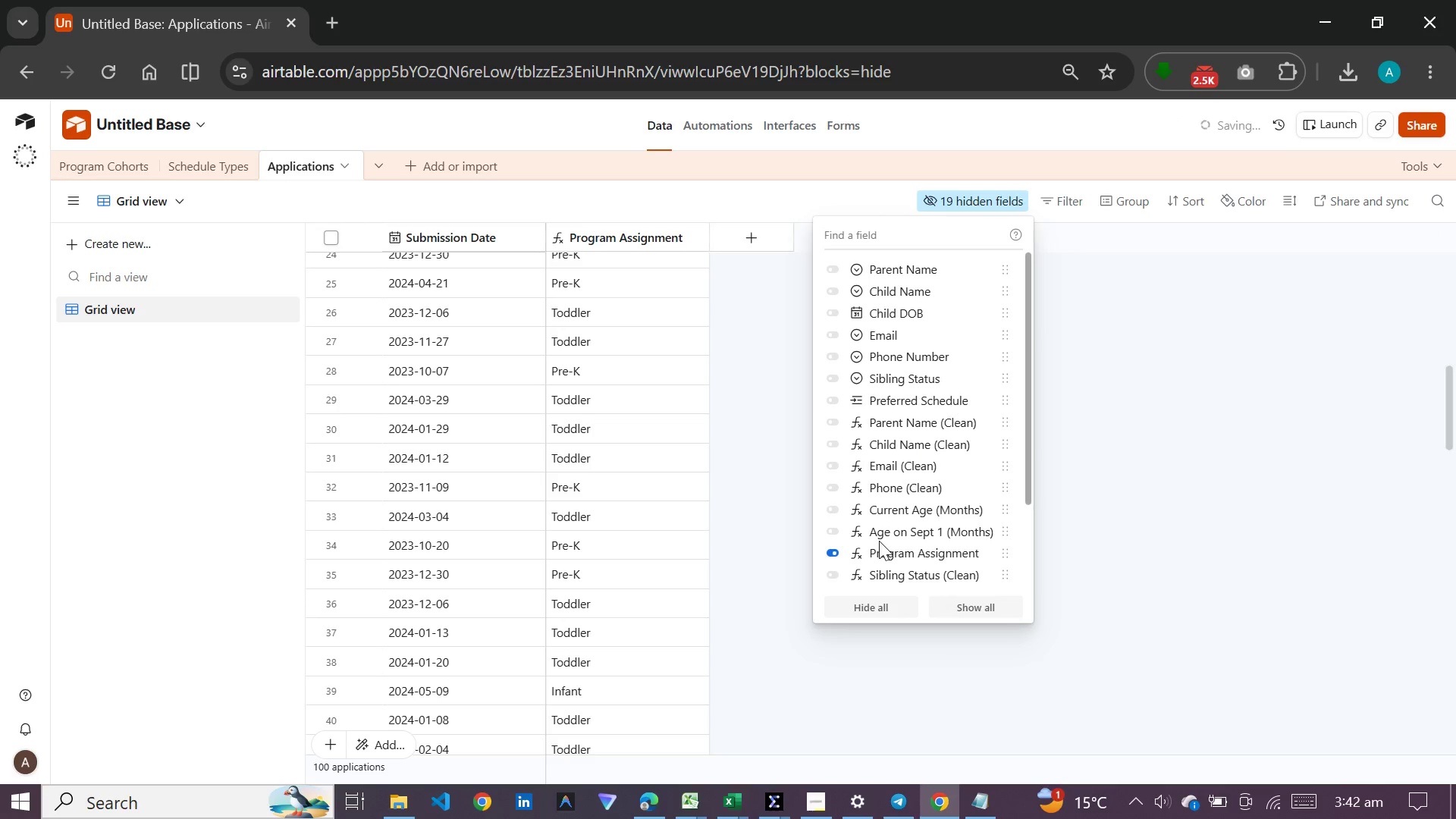 
scroll: coordinate [891, 530], scroll_direction: down, amount: 7.0
 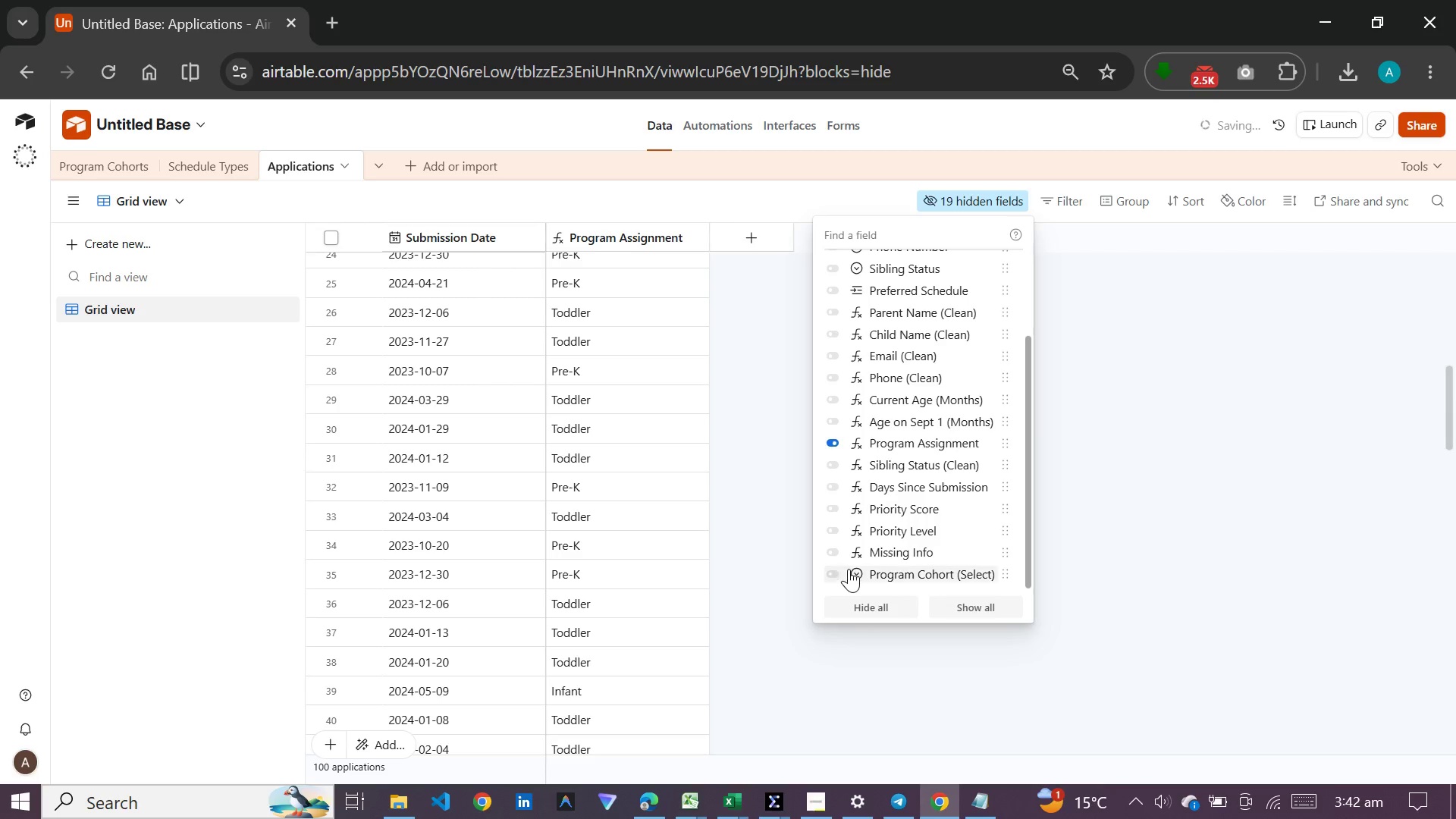 
left_click([849, 569])
 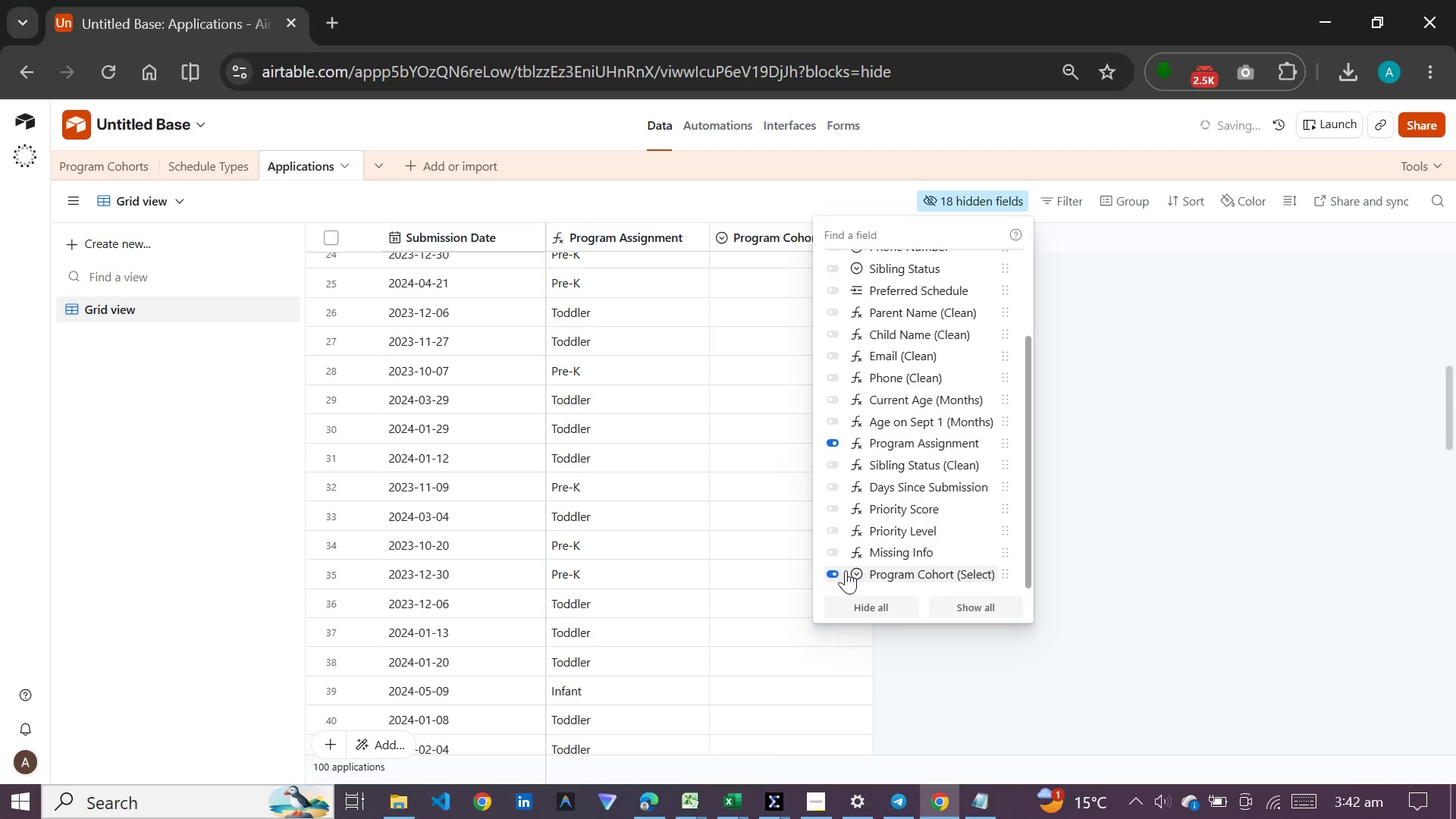 
left_click([846, 570])
 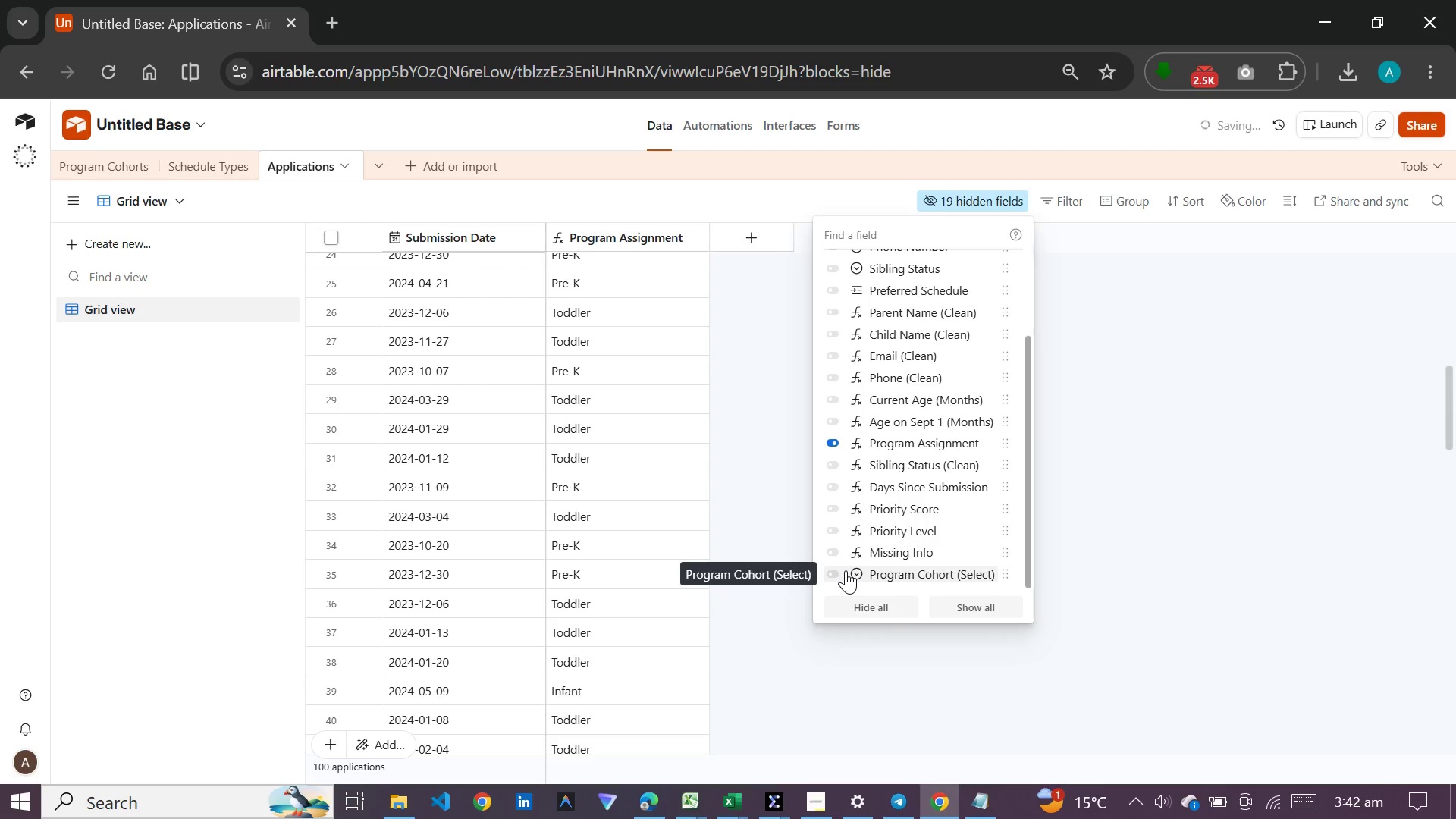 
left_click([846, 570])
 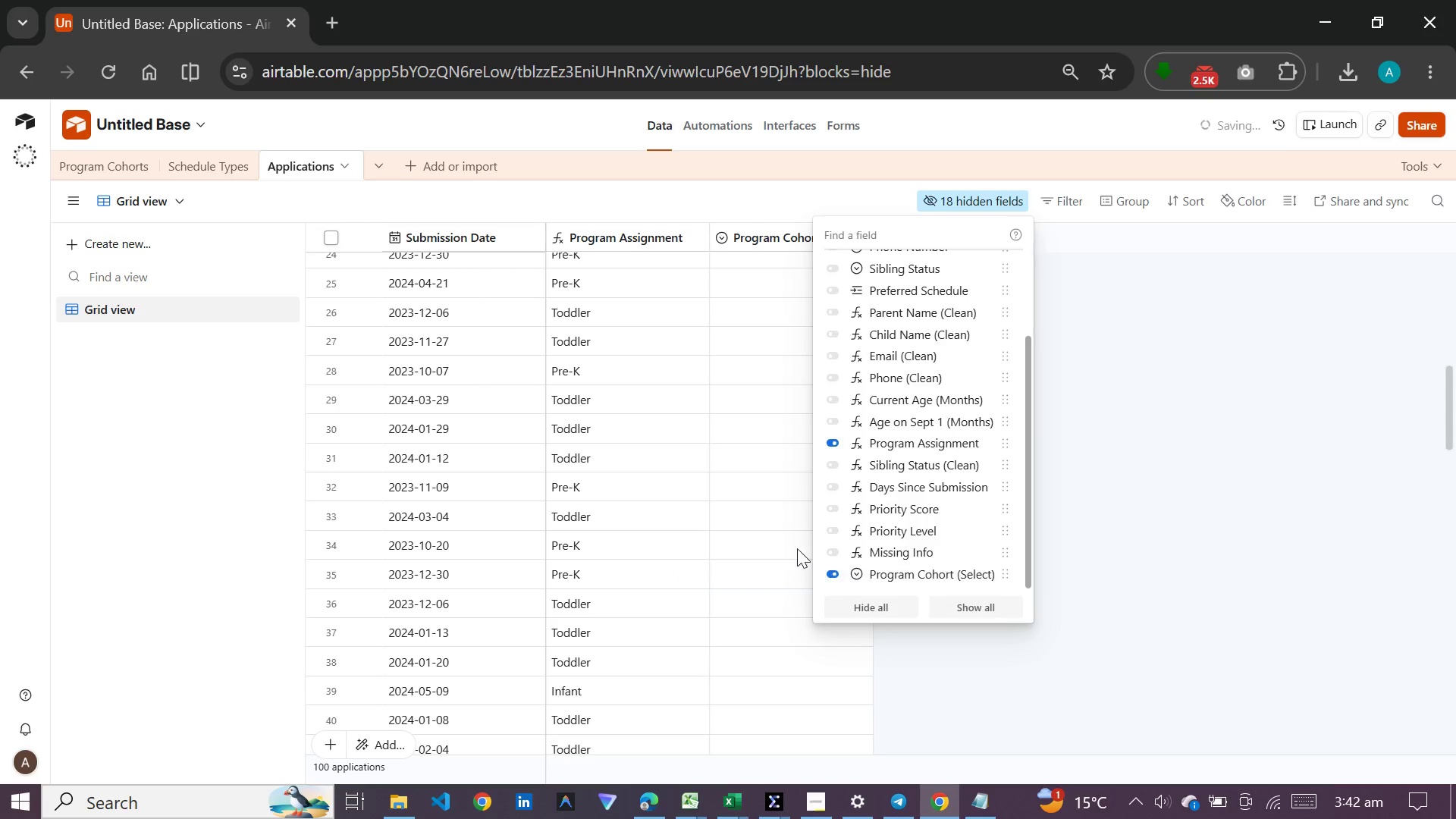 
left_click([775, 447])
 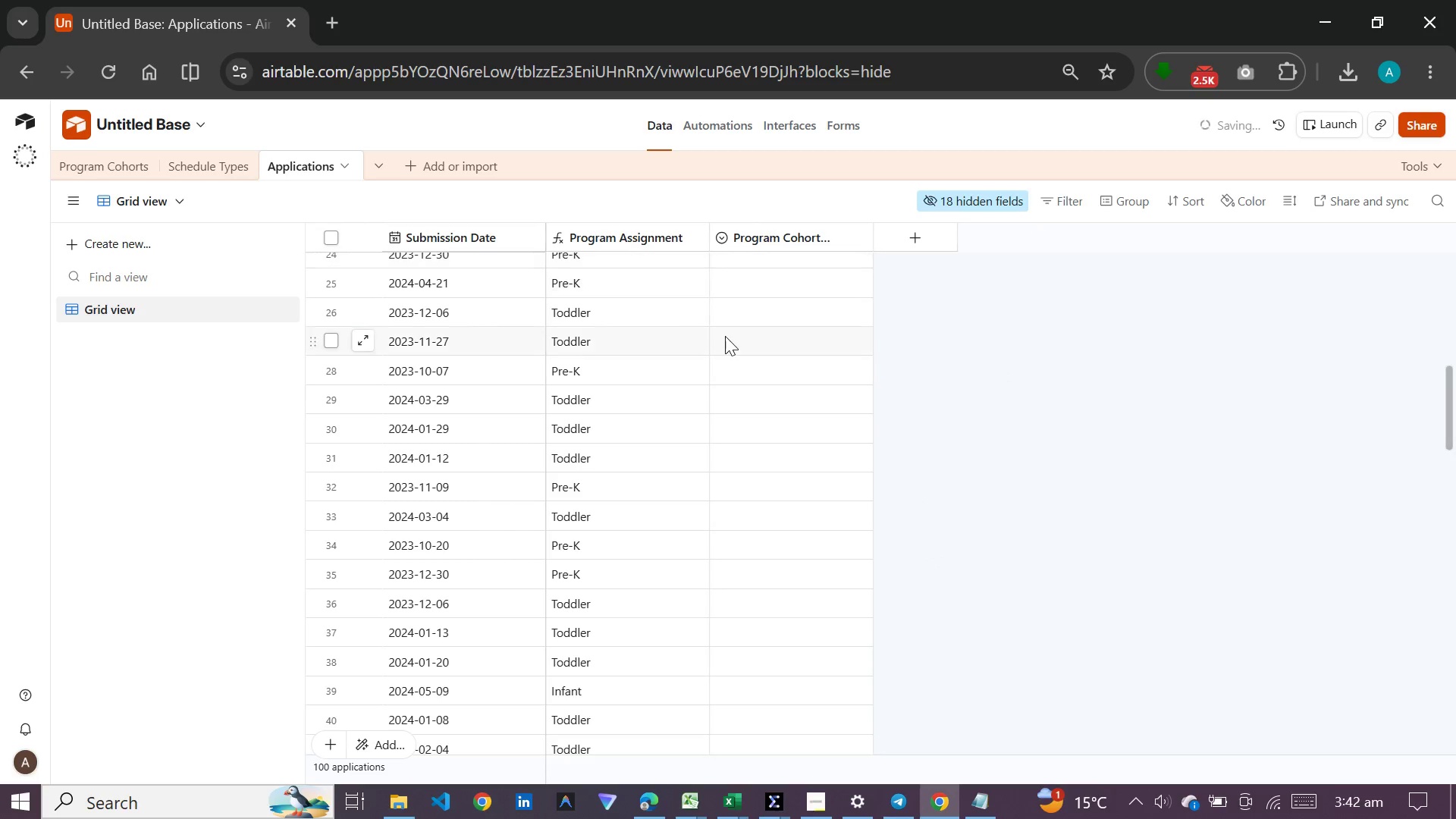 
scroll: coordinate [725, 336], scroll_direction: up, amount: 14.0
 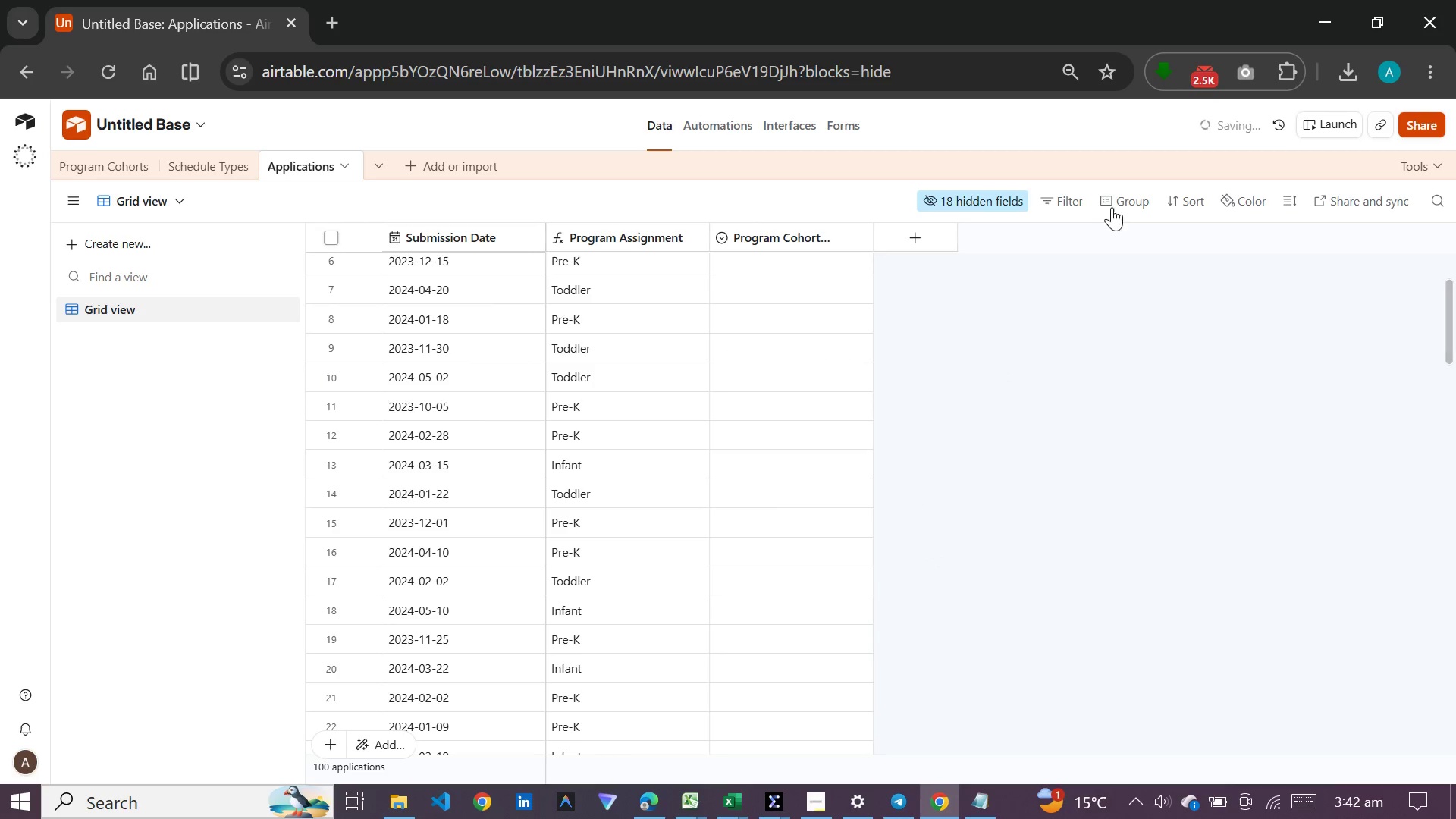 
left_click([1118, 203])
 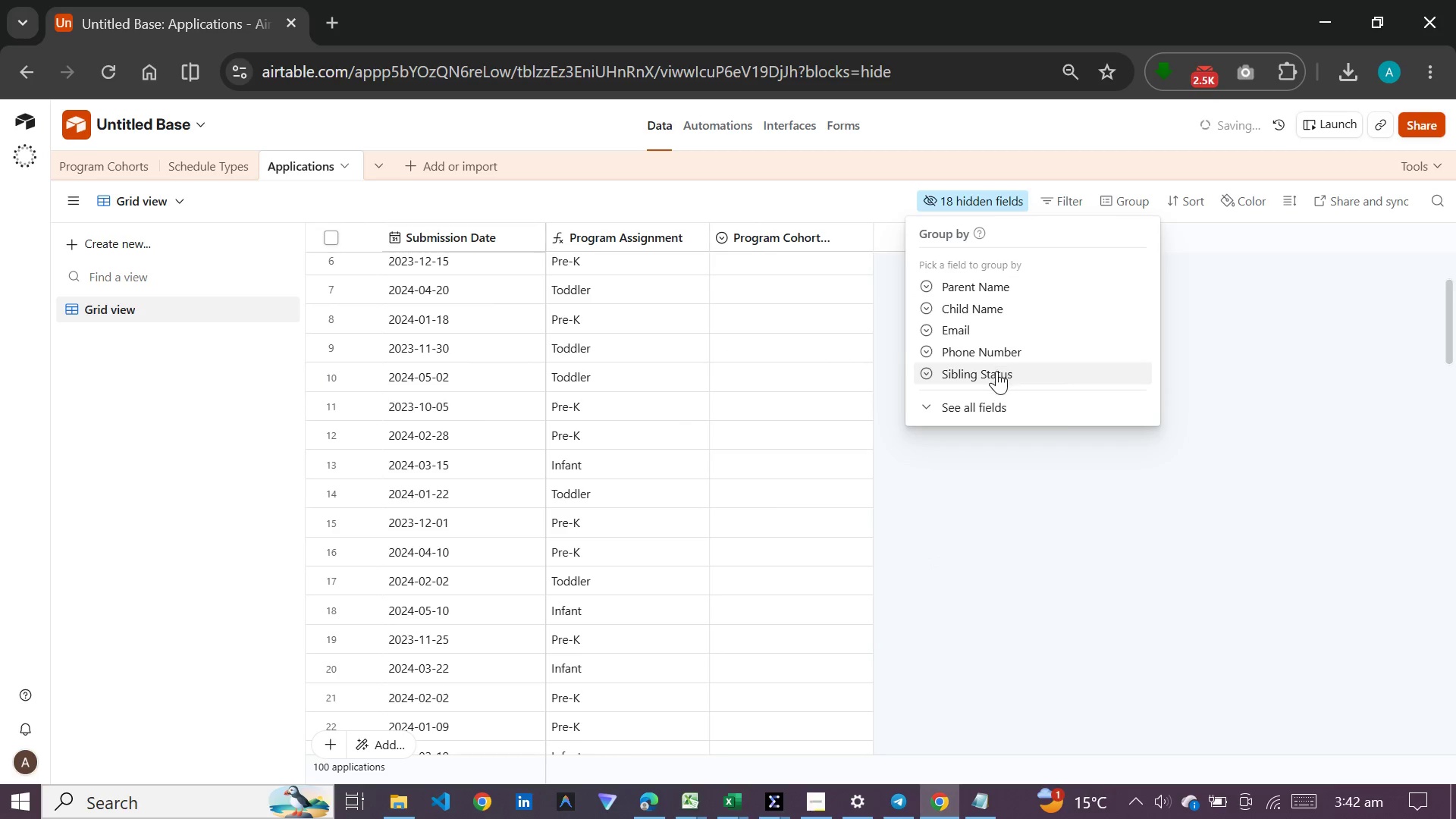 
left_click([974, 396])
 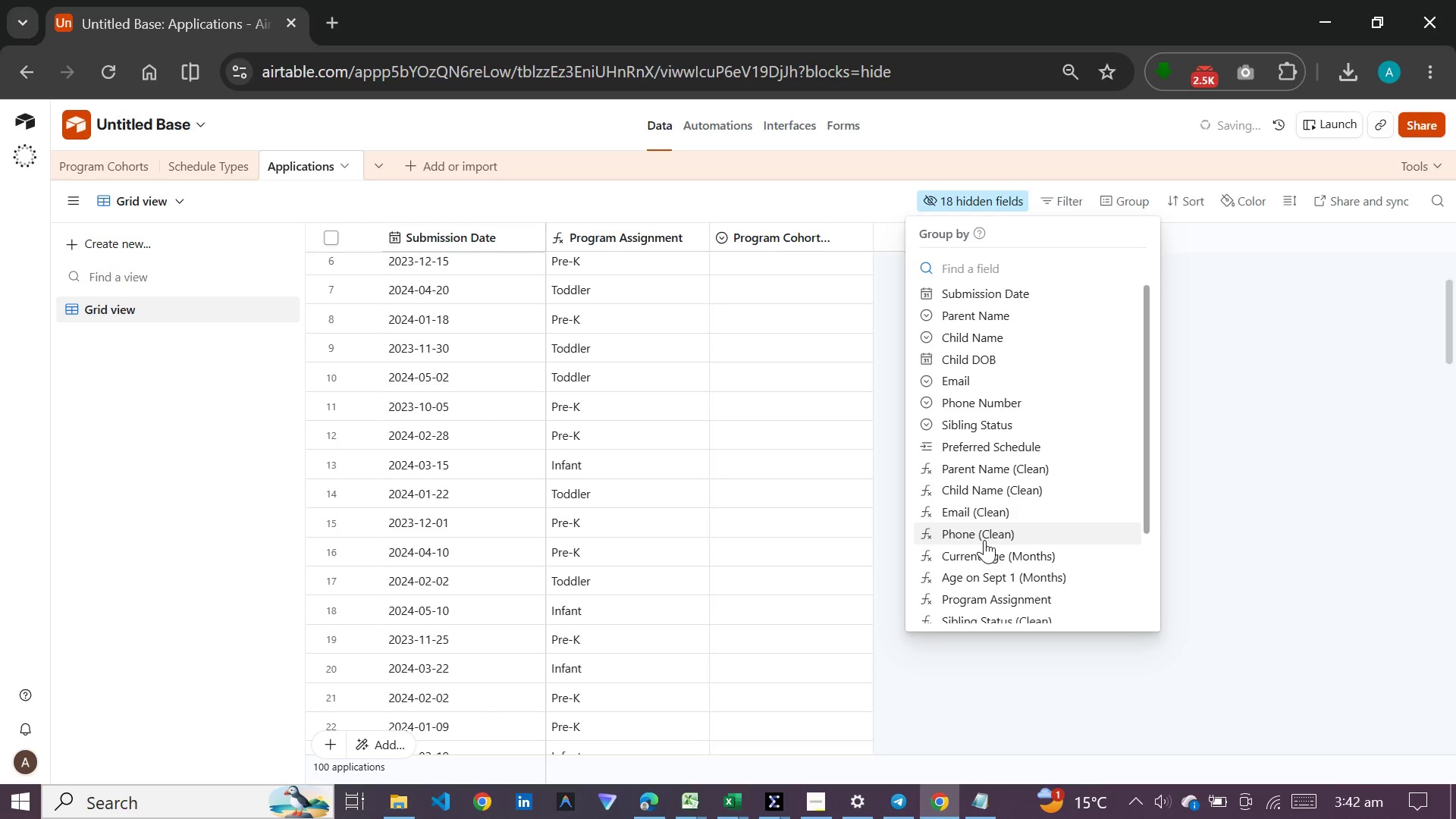 
left_click([984, 595])
 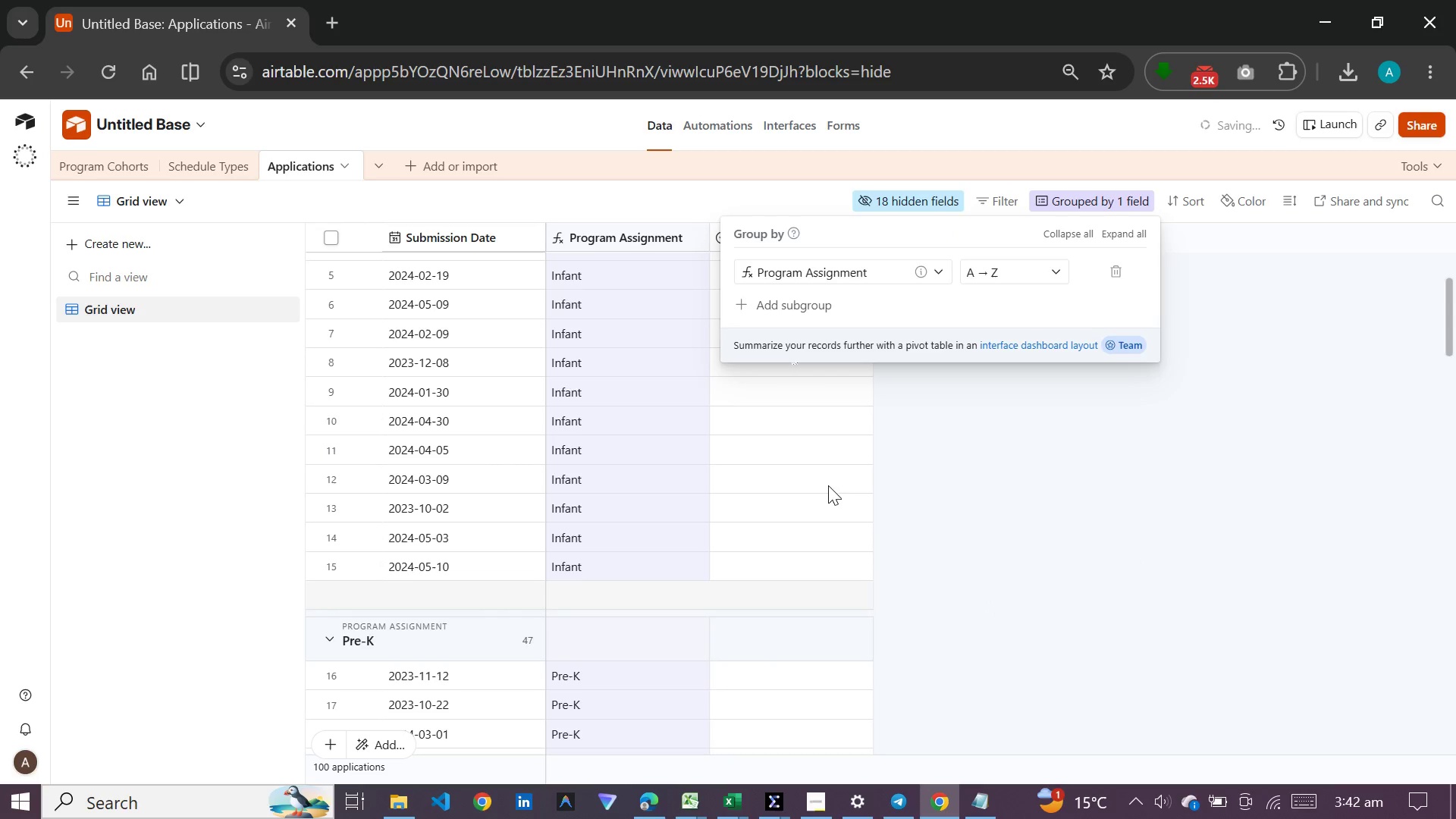 
left_click([984, 510])
 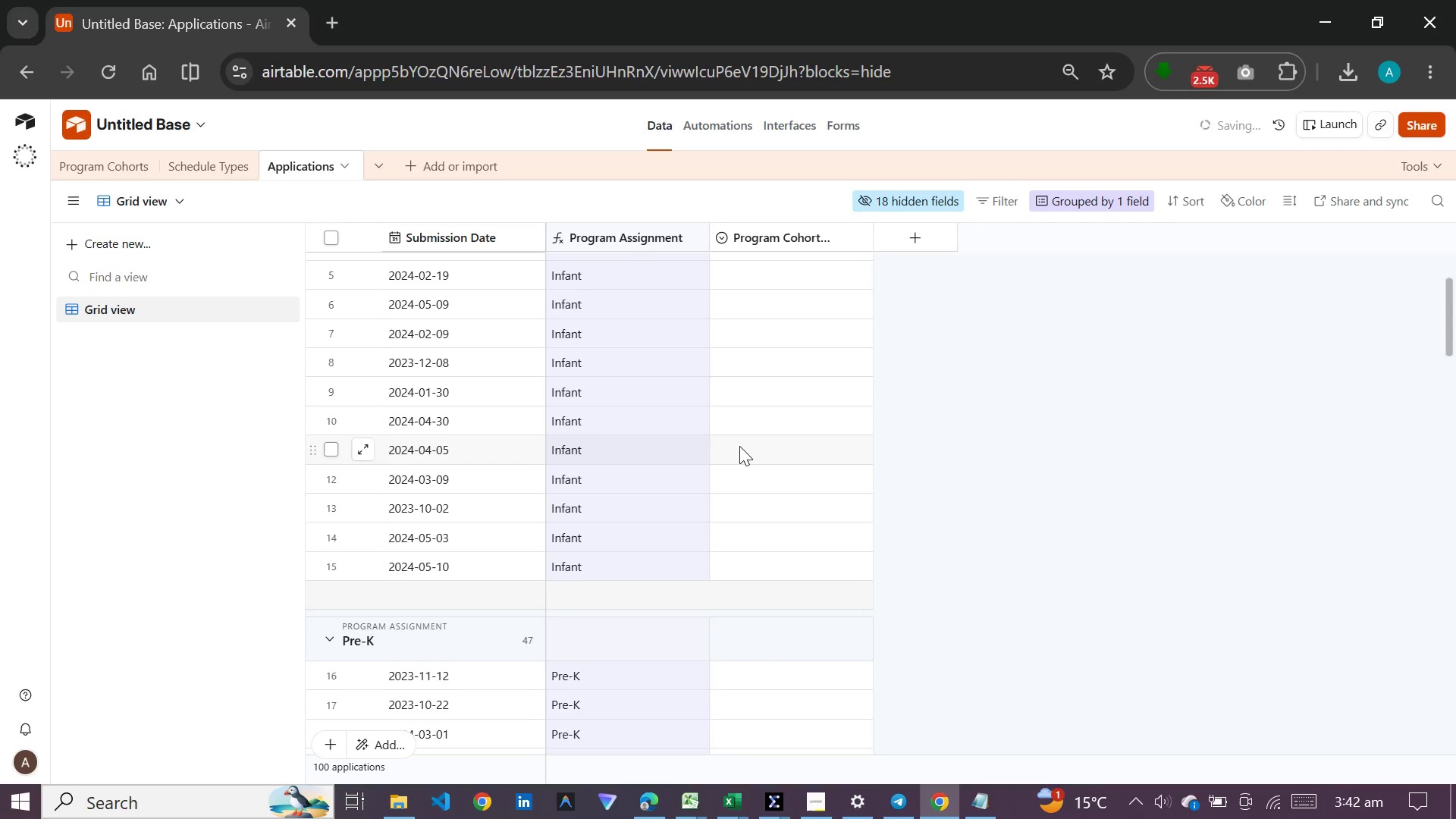 
scroll: coordinate [748, 444], scroll_direction: up, amount: 11.0
 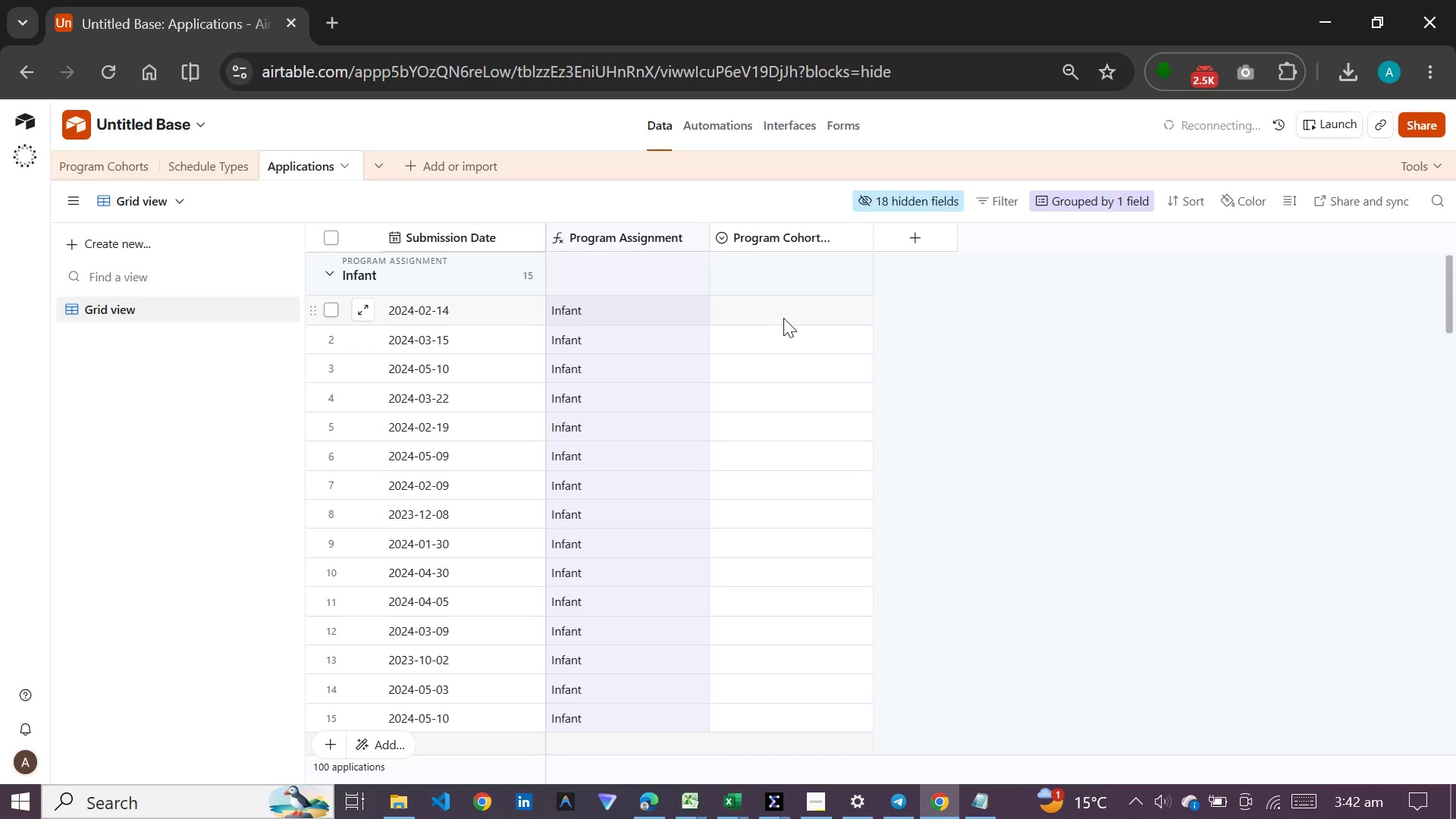 
double_click([789, 313])
 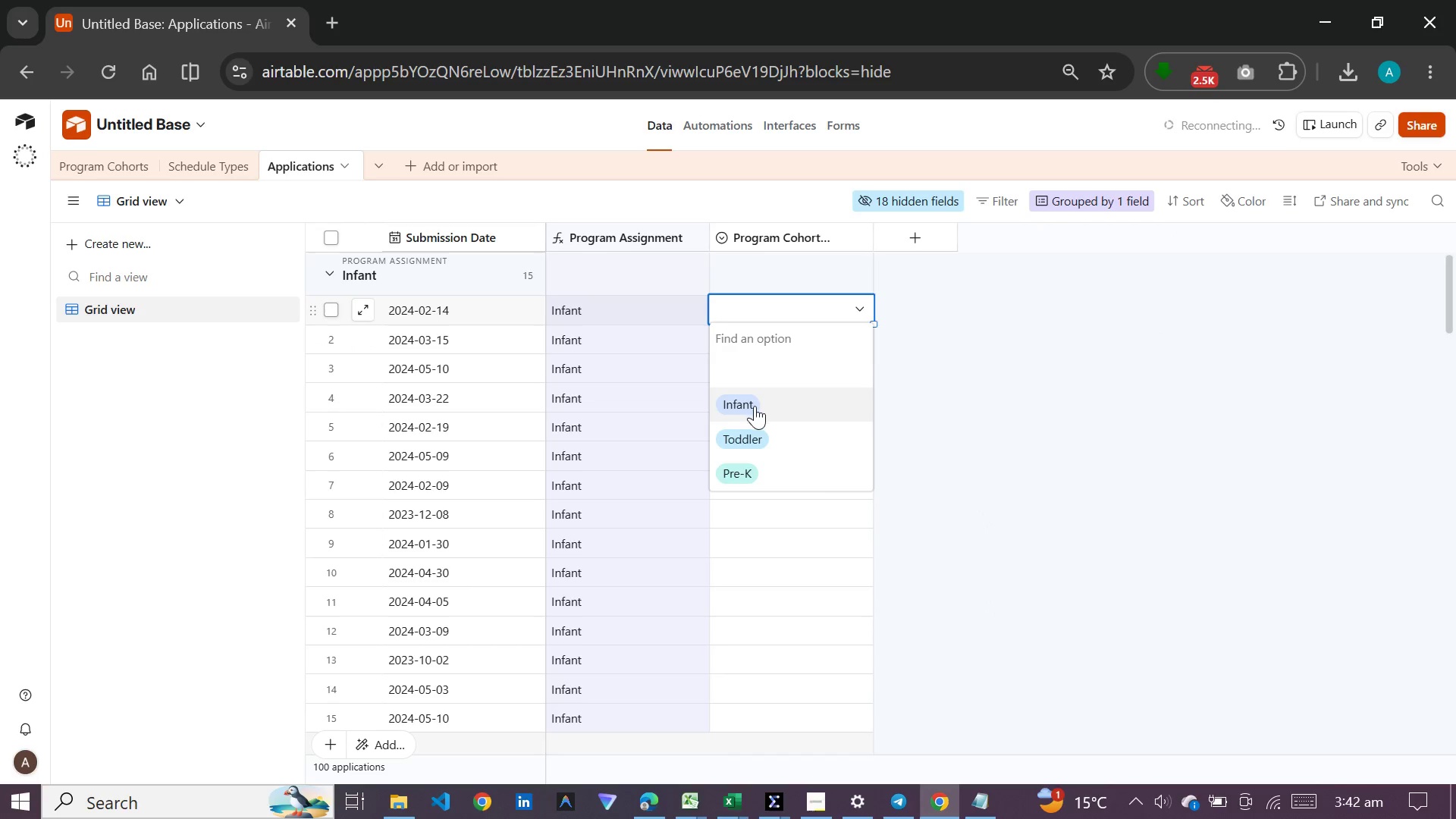 
left_click([755, 406])
 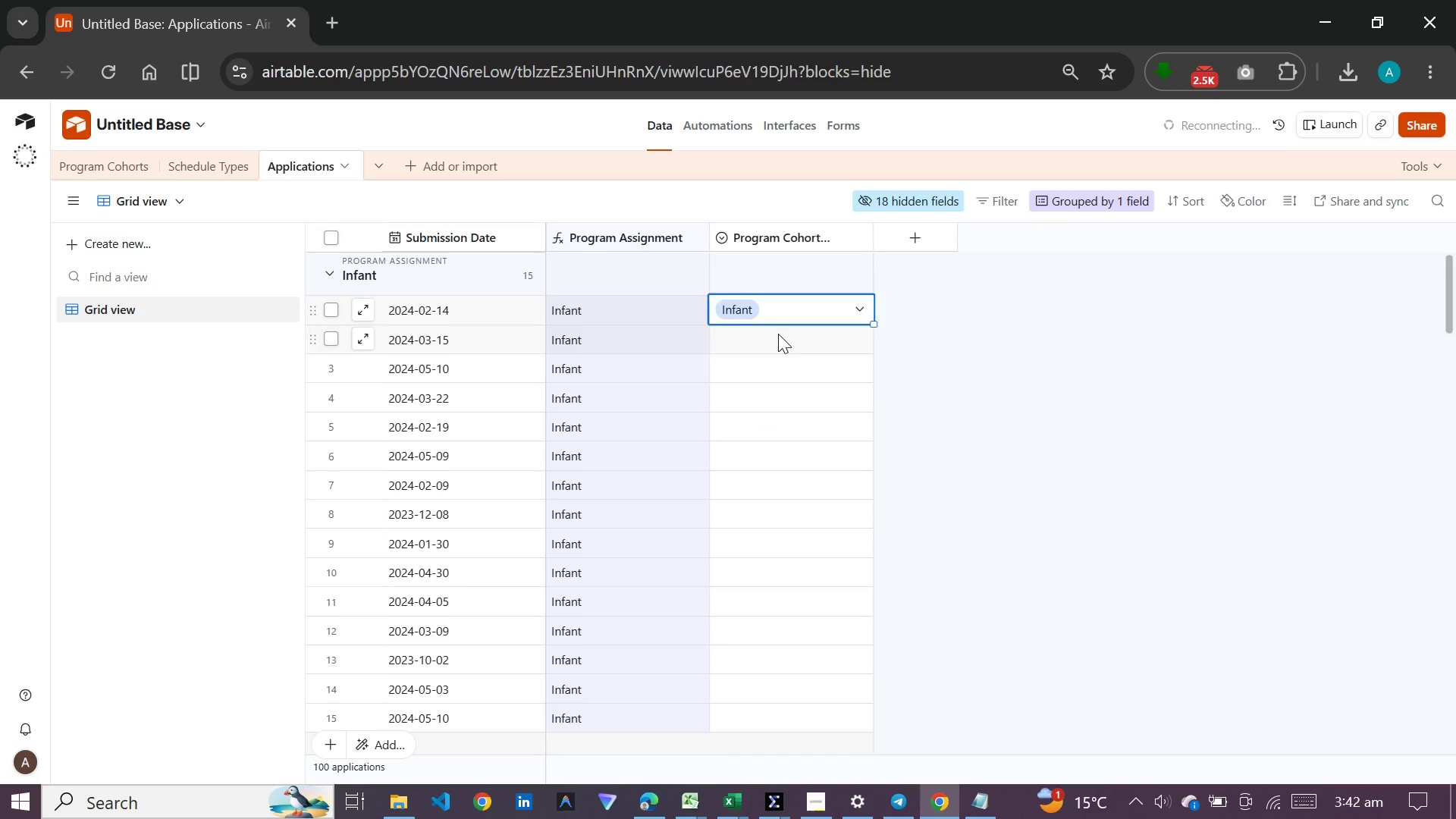 
double_click([778, 334])
 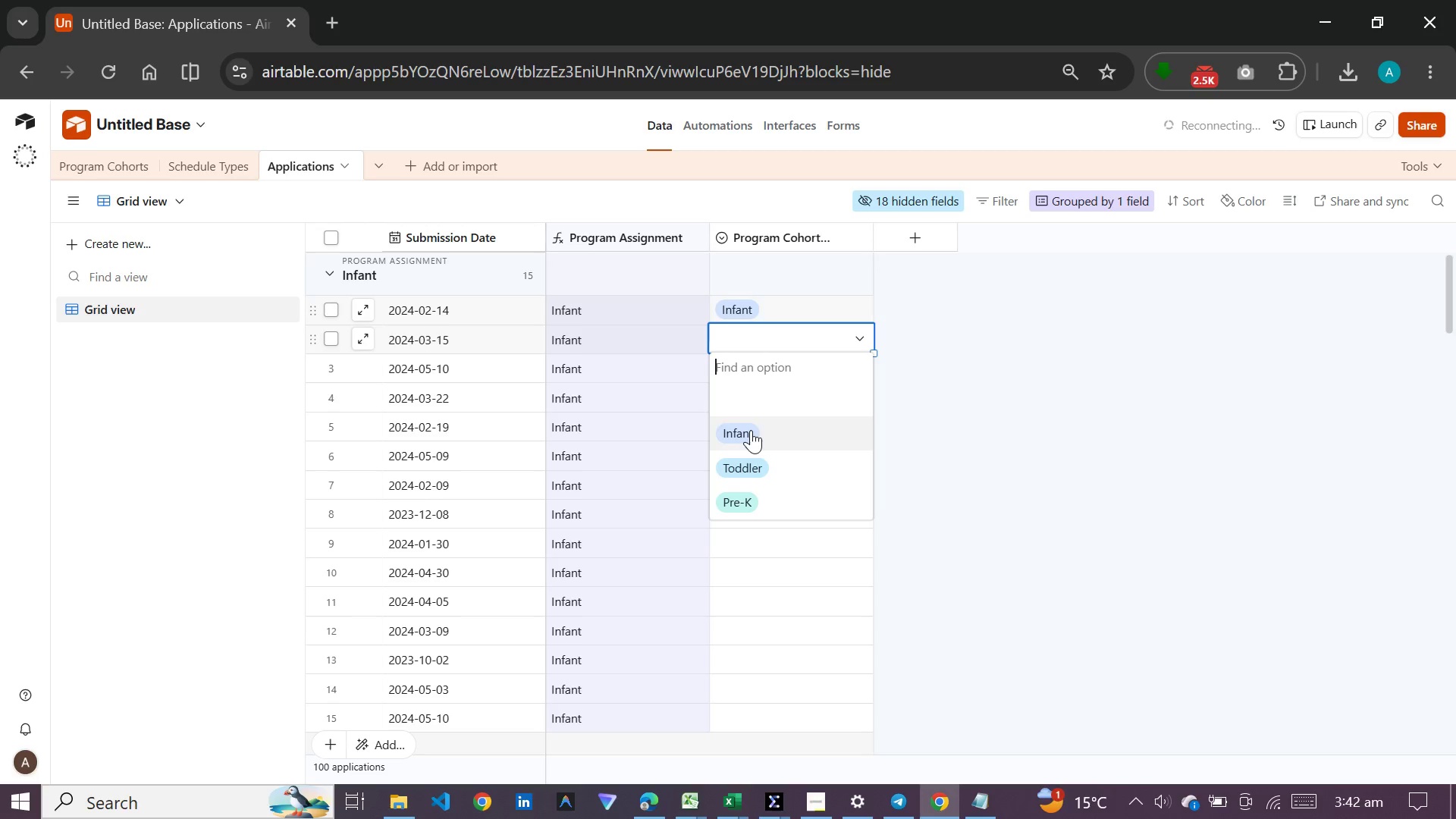 
left_click([751, 430])
 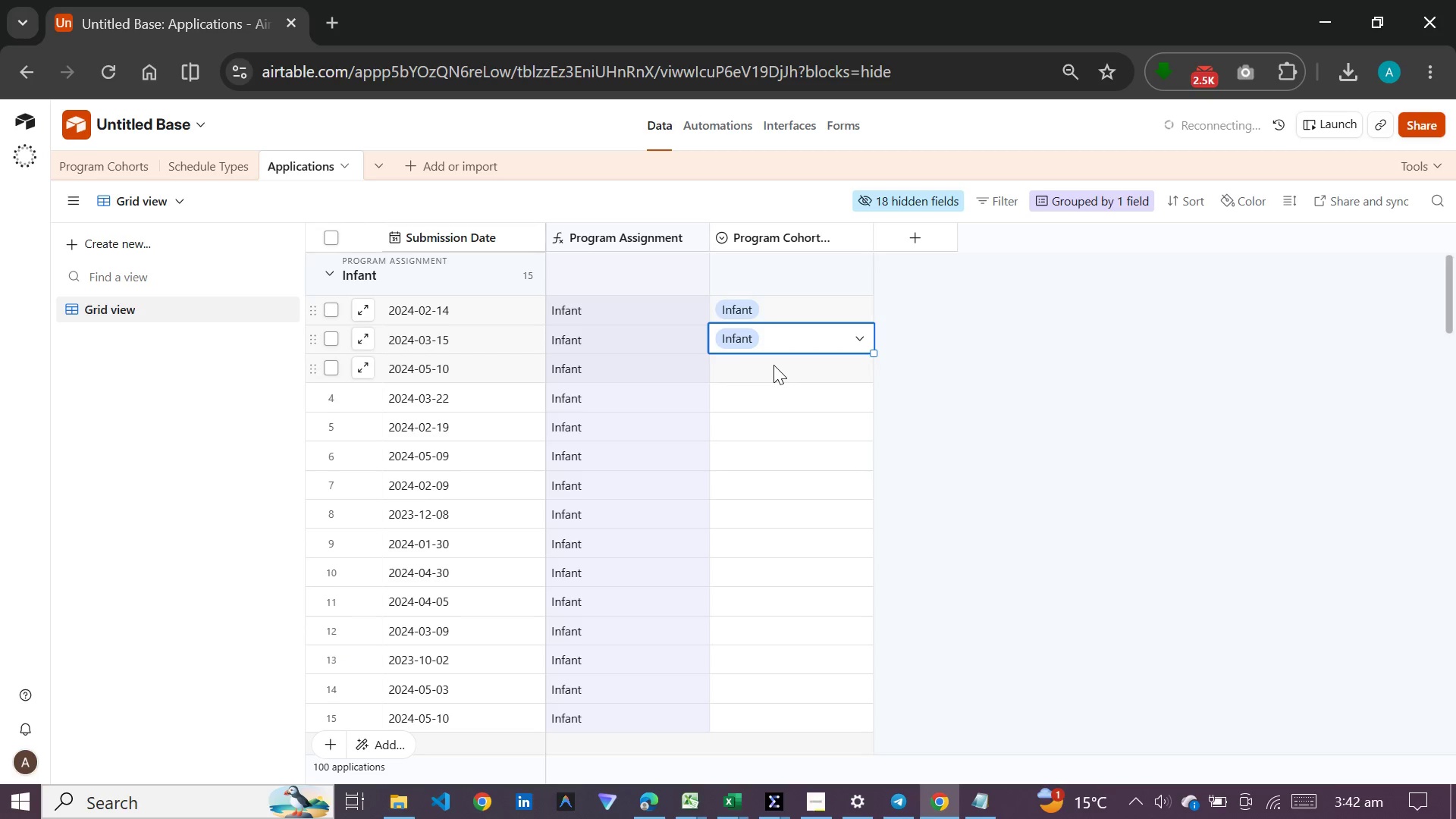 
double_click([774, 365])
 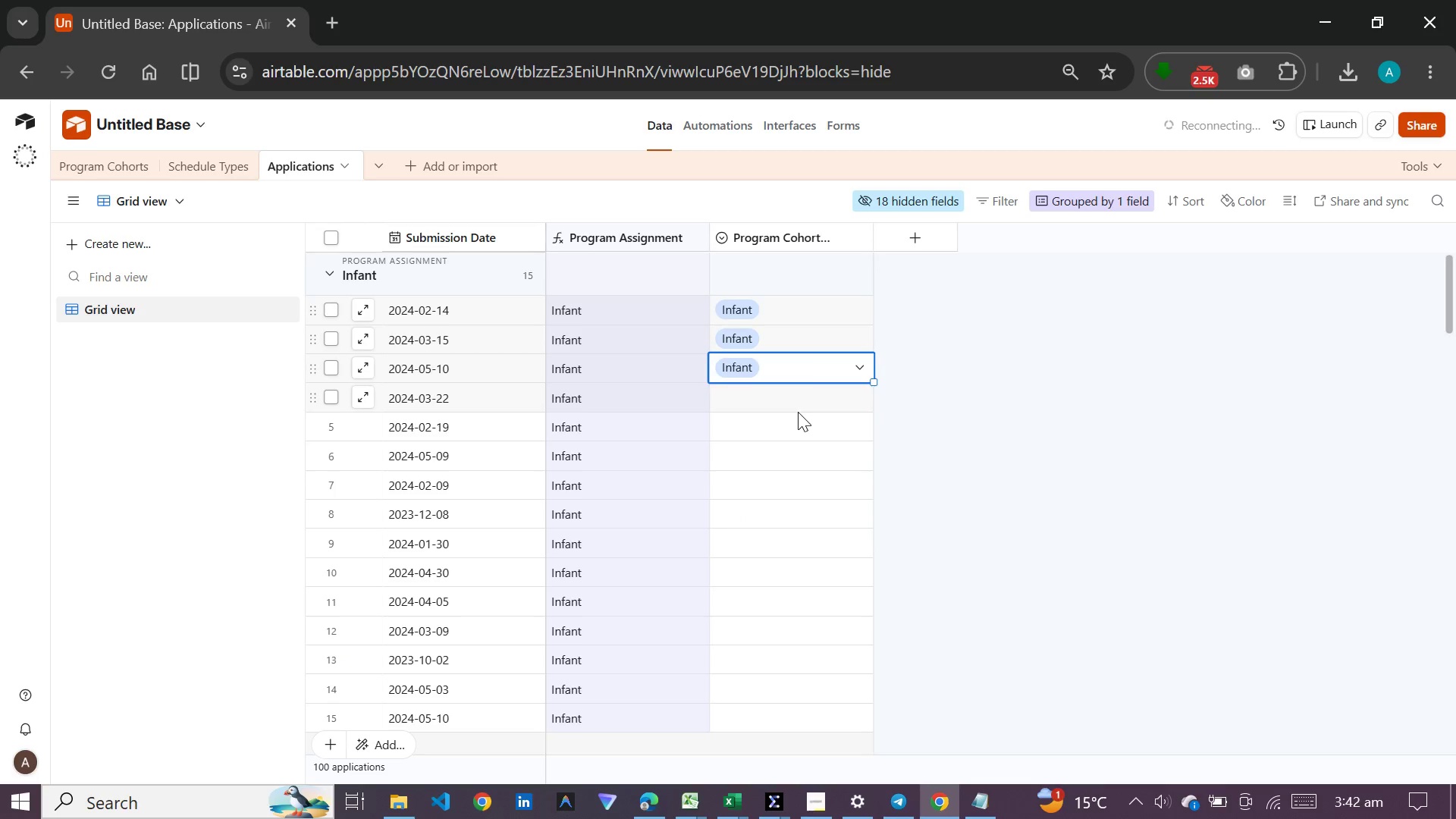 
double_click([802, 401])
 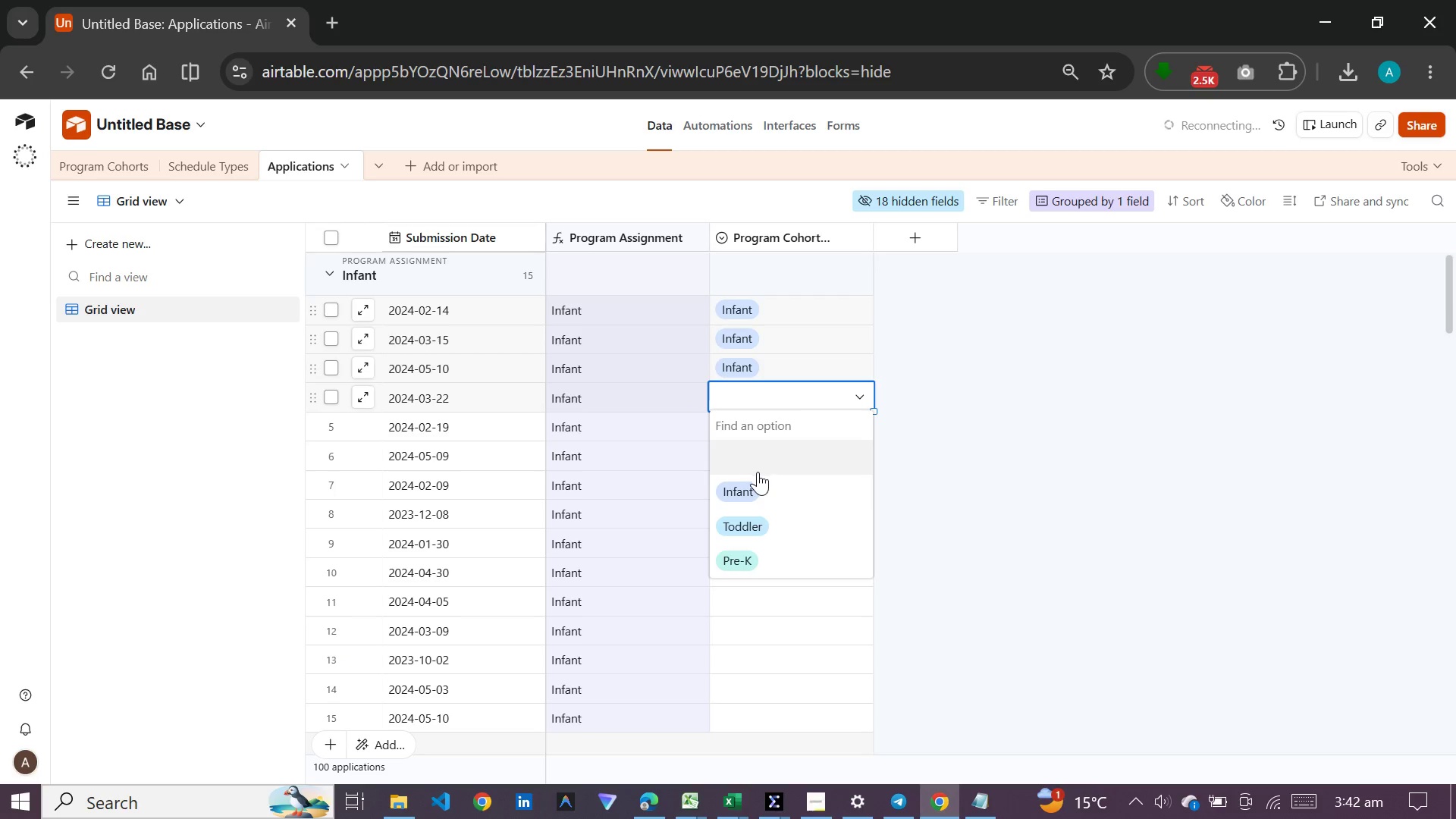 
left_click([752, 483])
 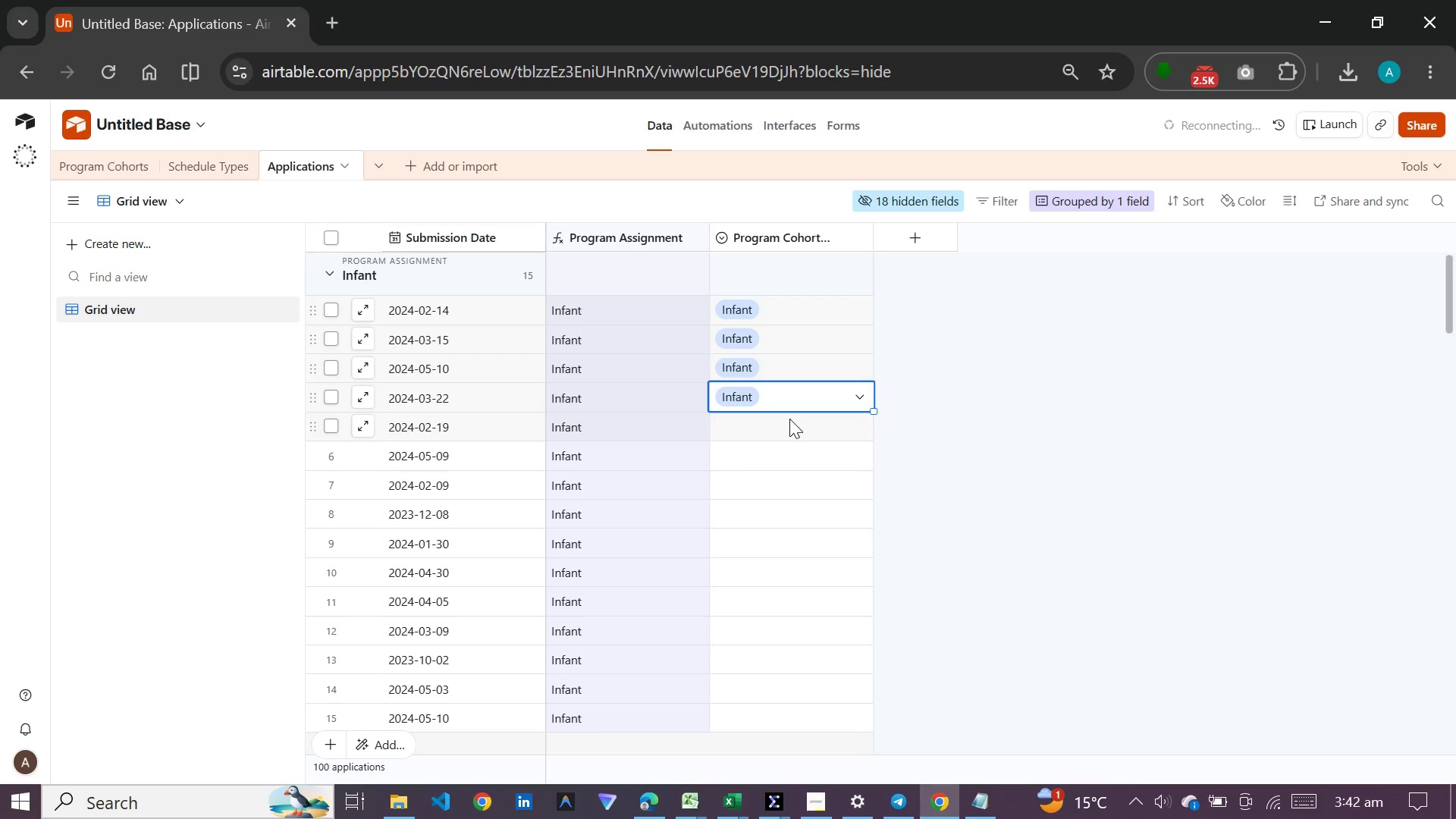 
double_click([789, 419])
 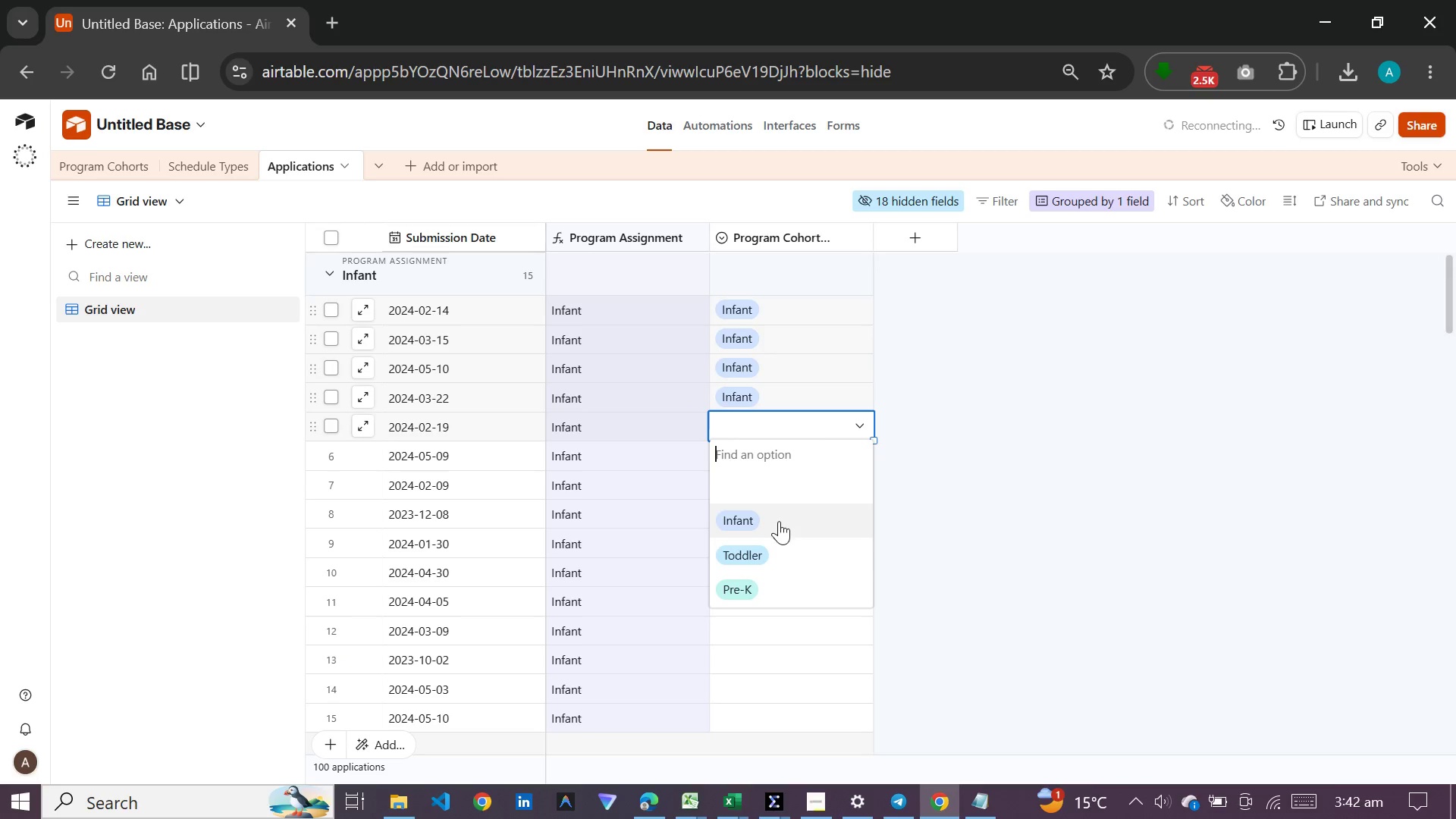 
left_click([779, 522])
 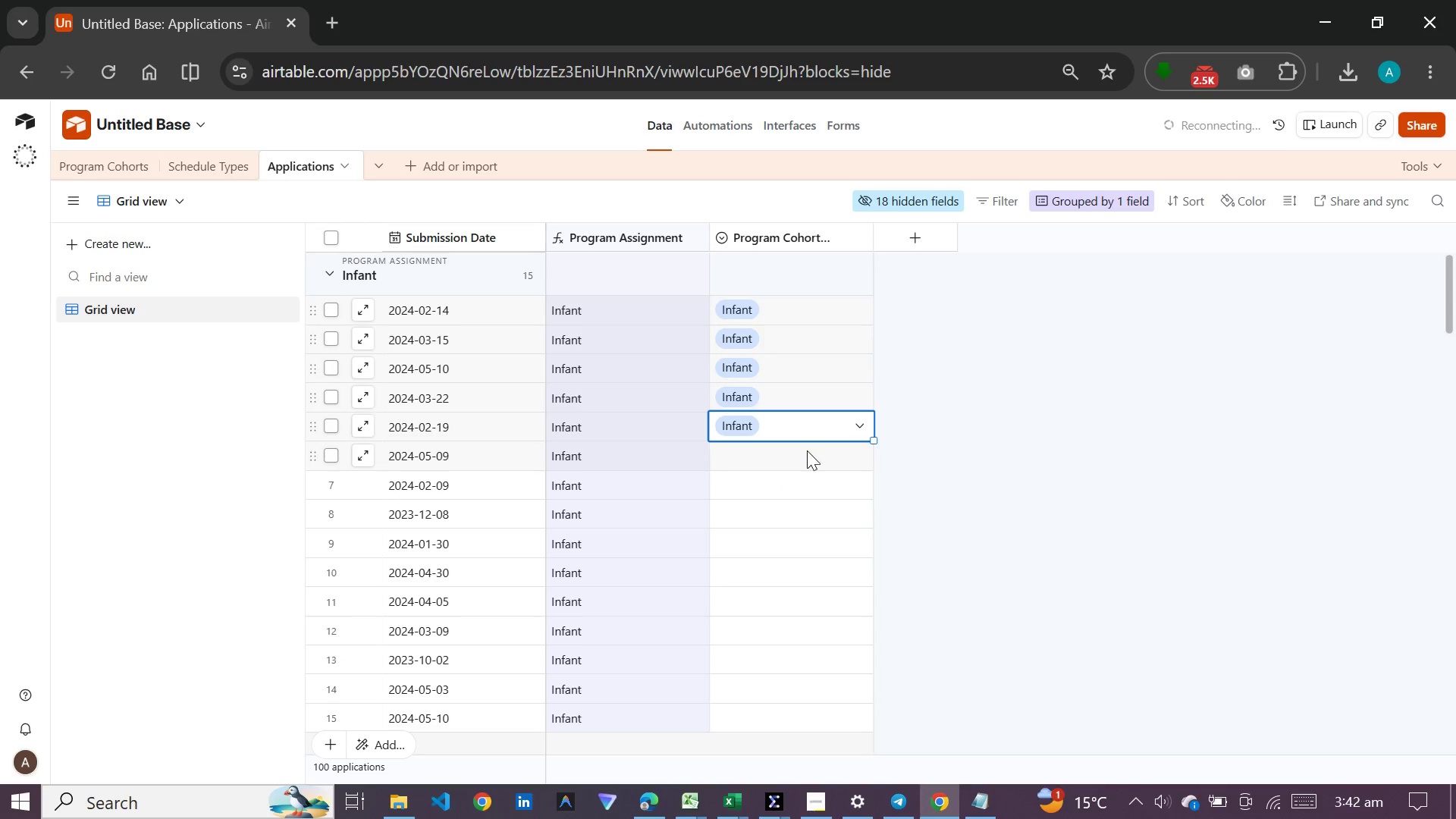 
left_click([807, 450])
 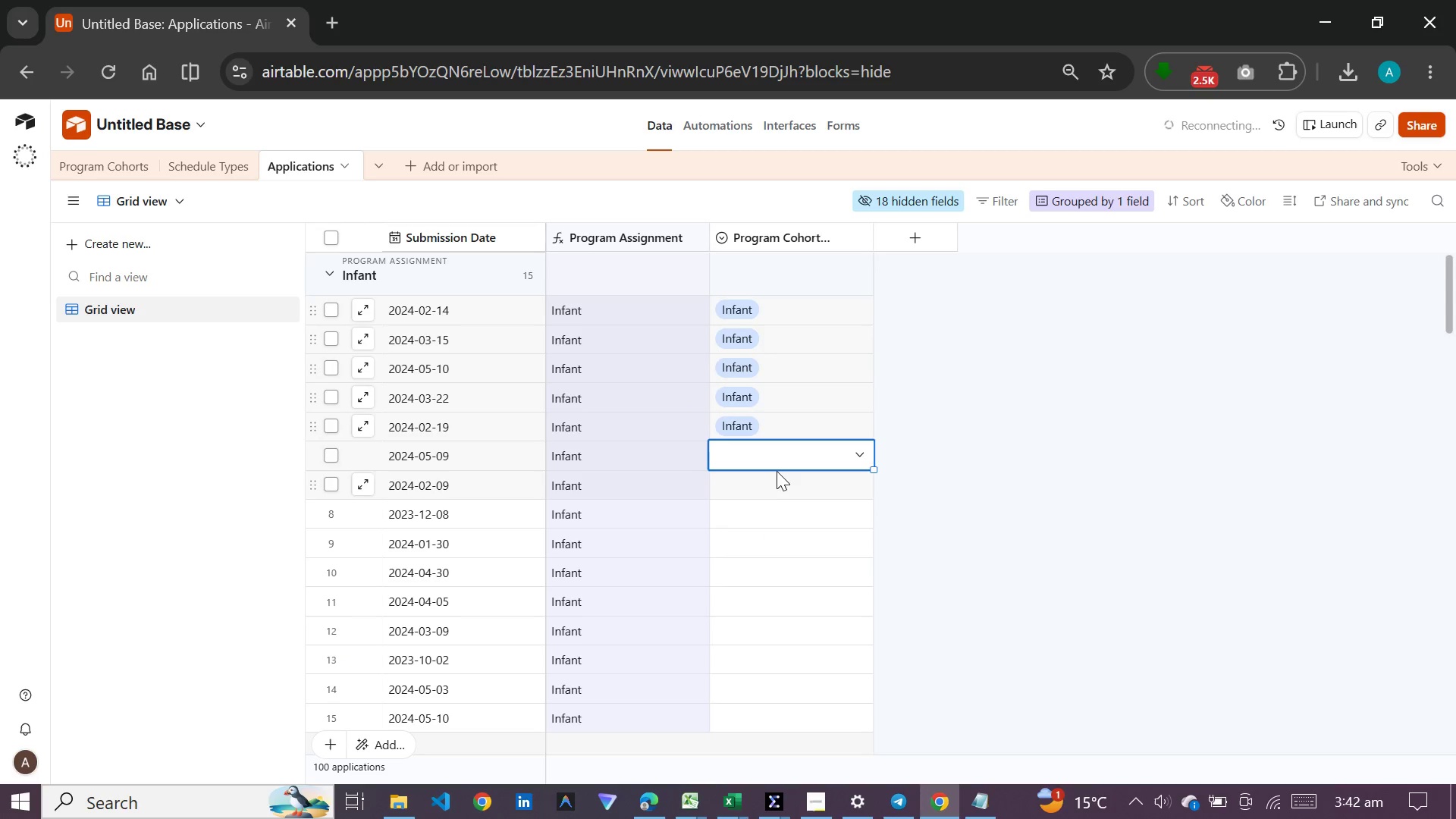 
left_click([785, 456])
 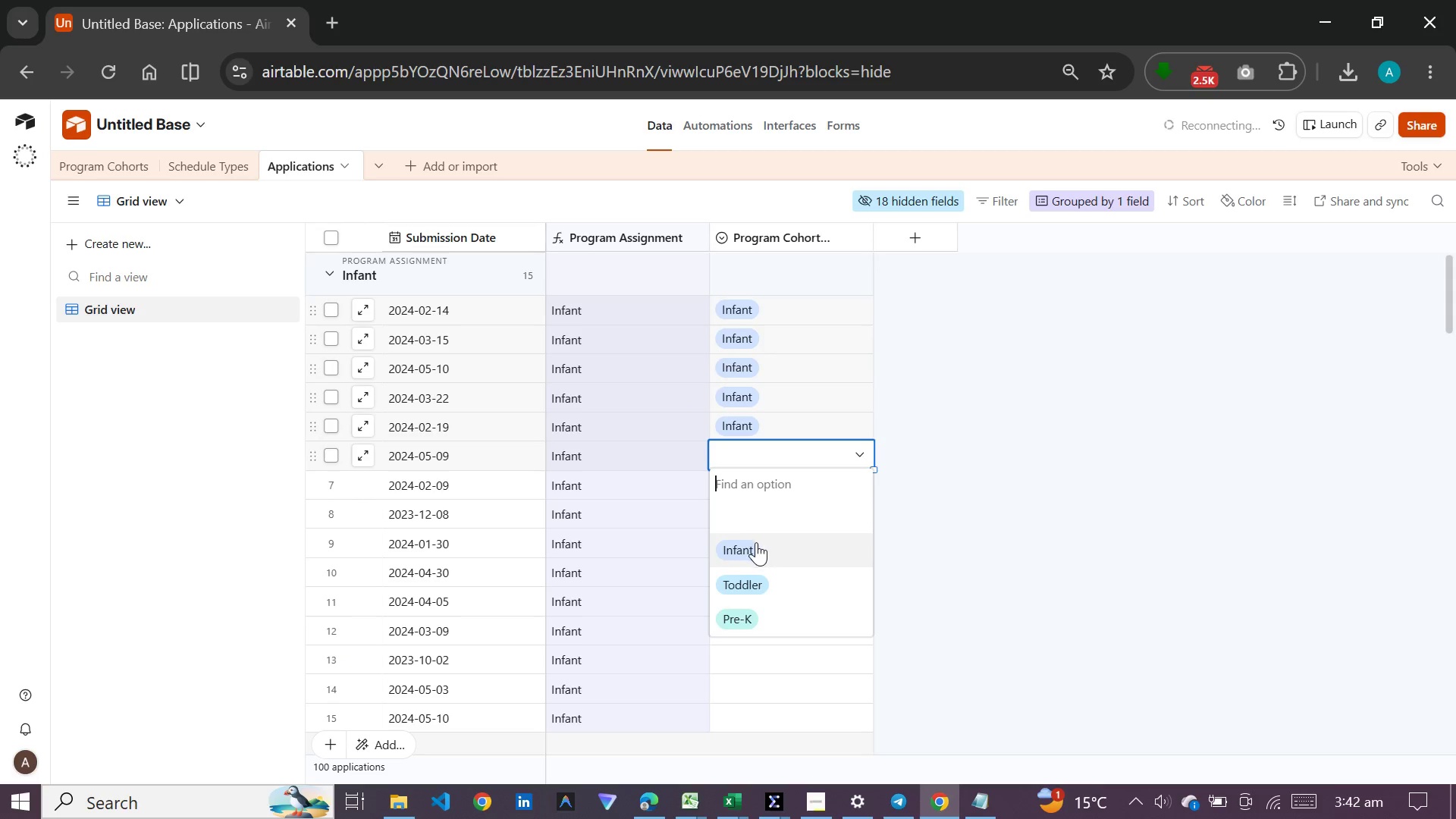 
left_click([755, 544])
 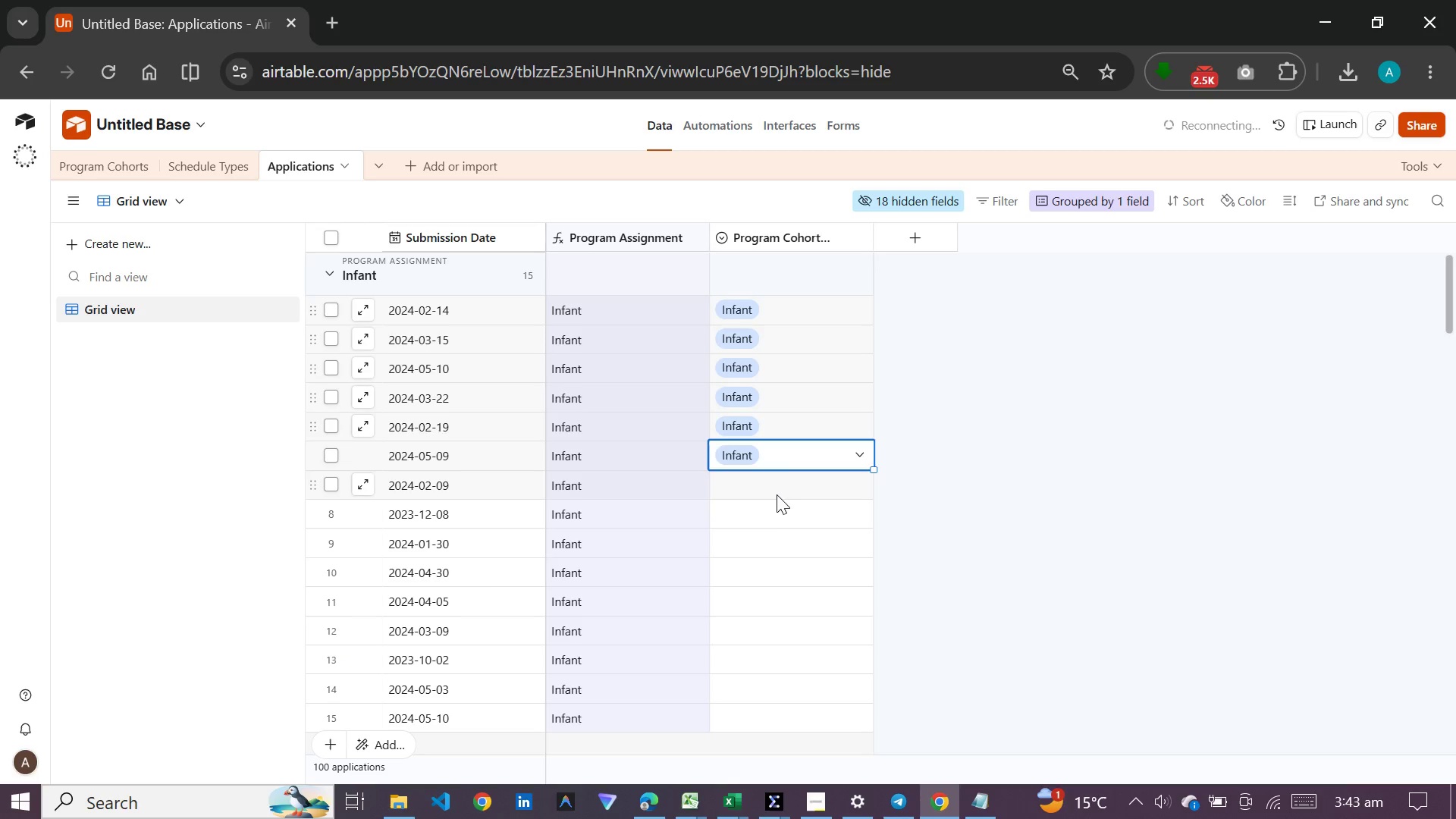 
double_click([777, 490])
 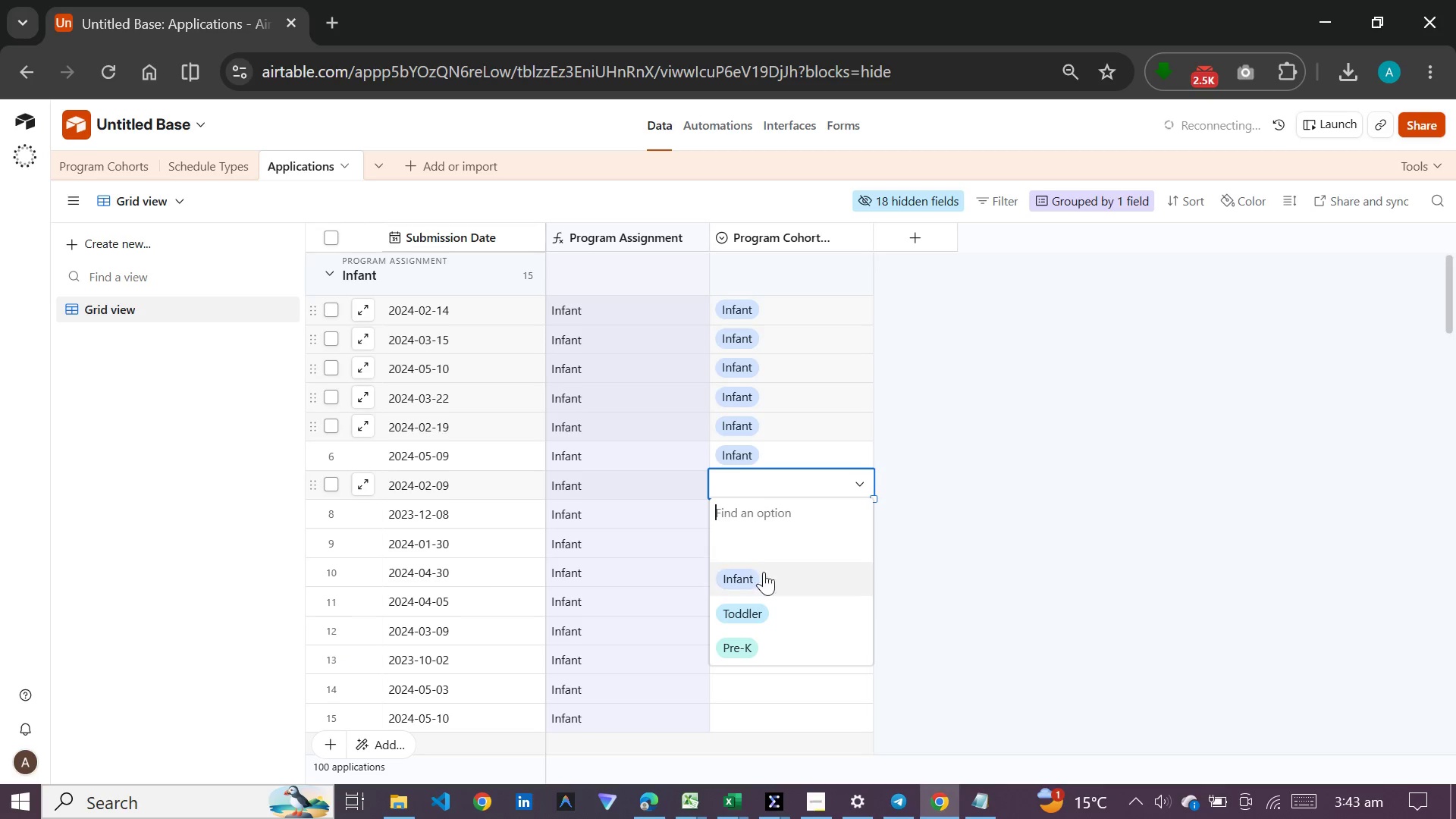 
left_click([761, 577])
 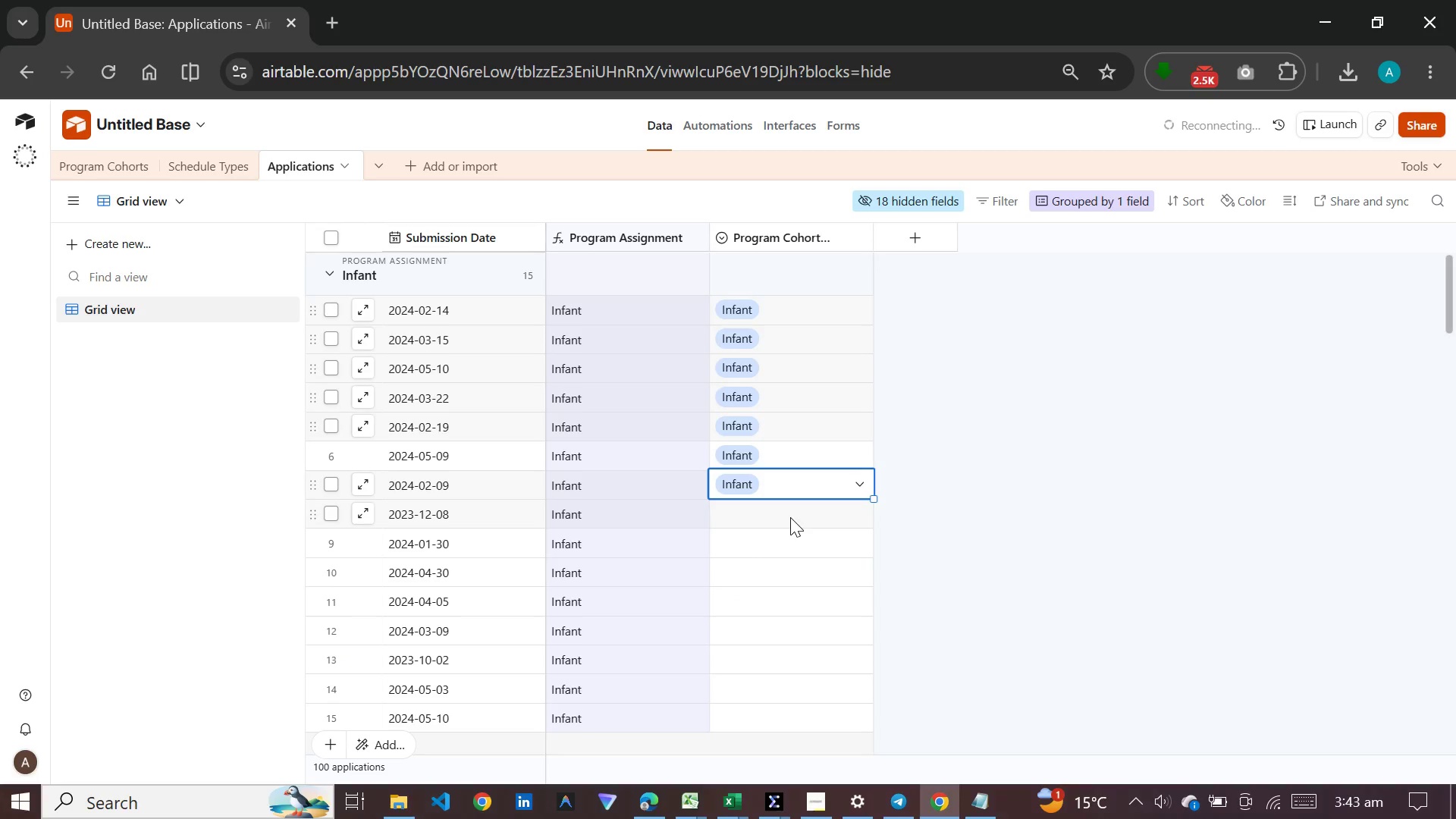 
double_click([790, 517])
 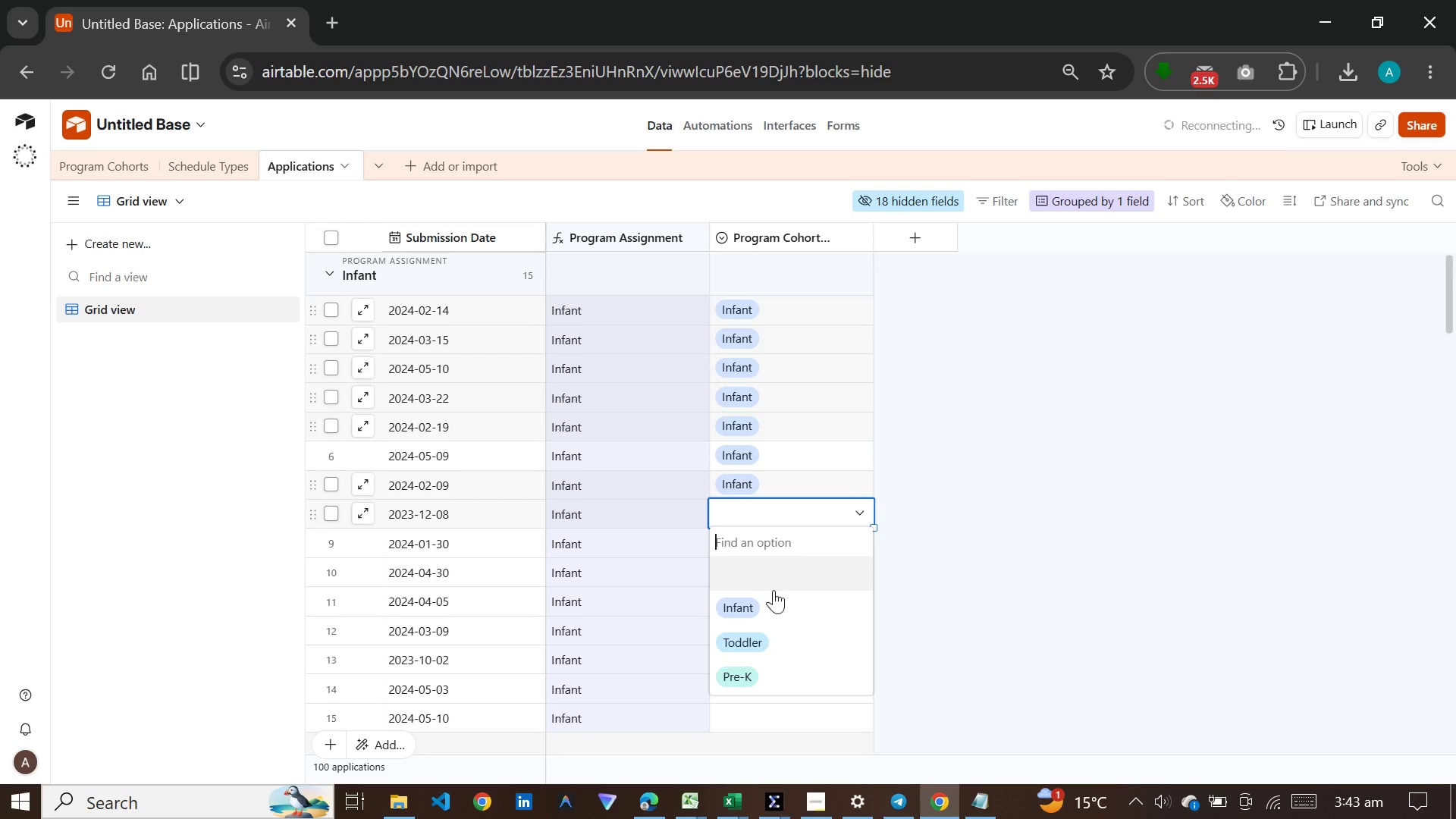 
left_click([764, 602])
 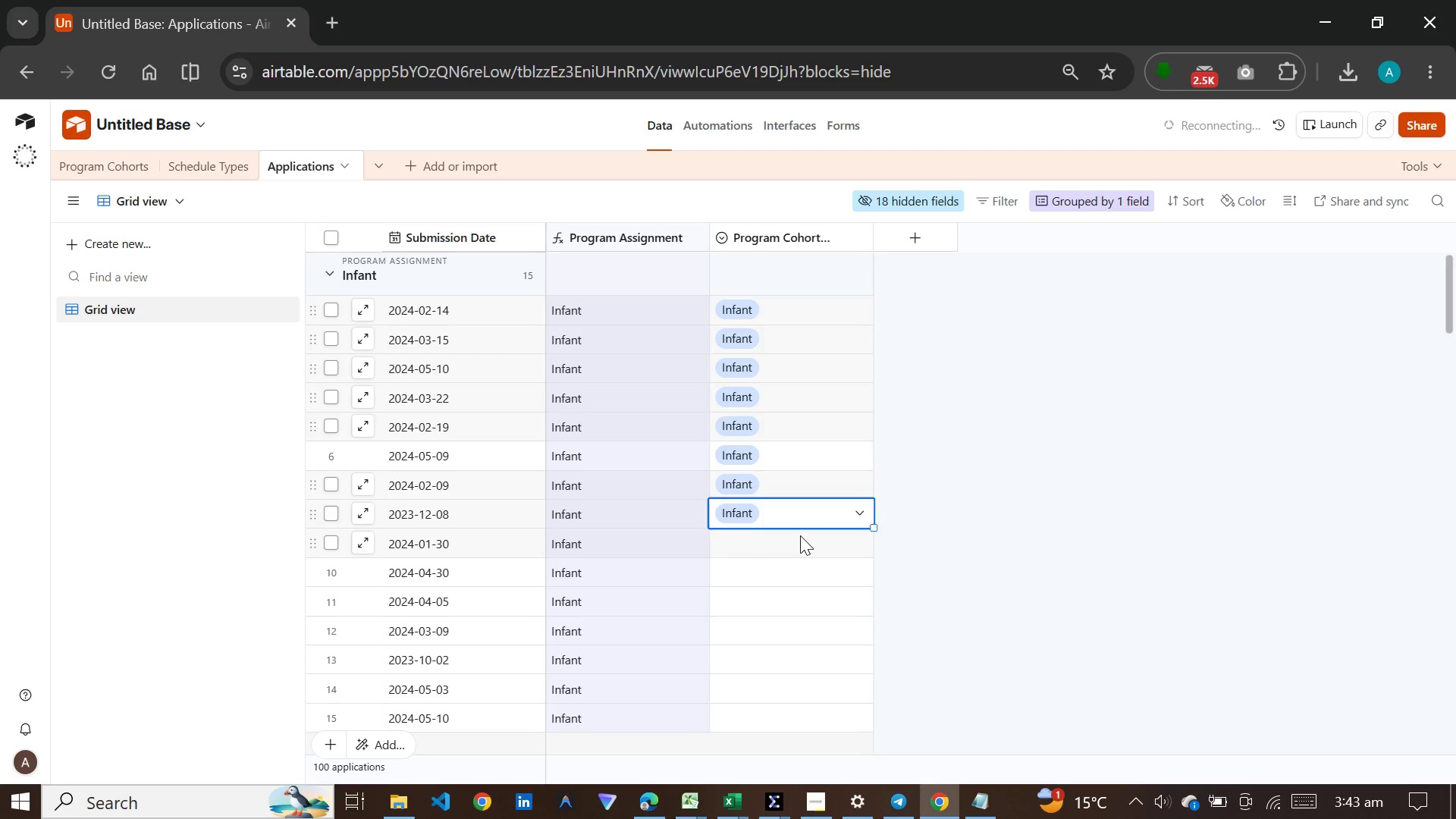 
double_click([800, 535])
 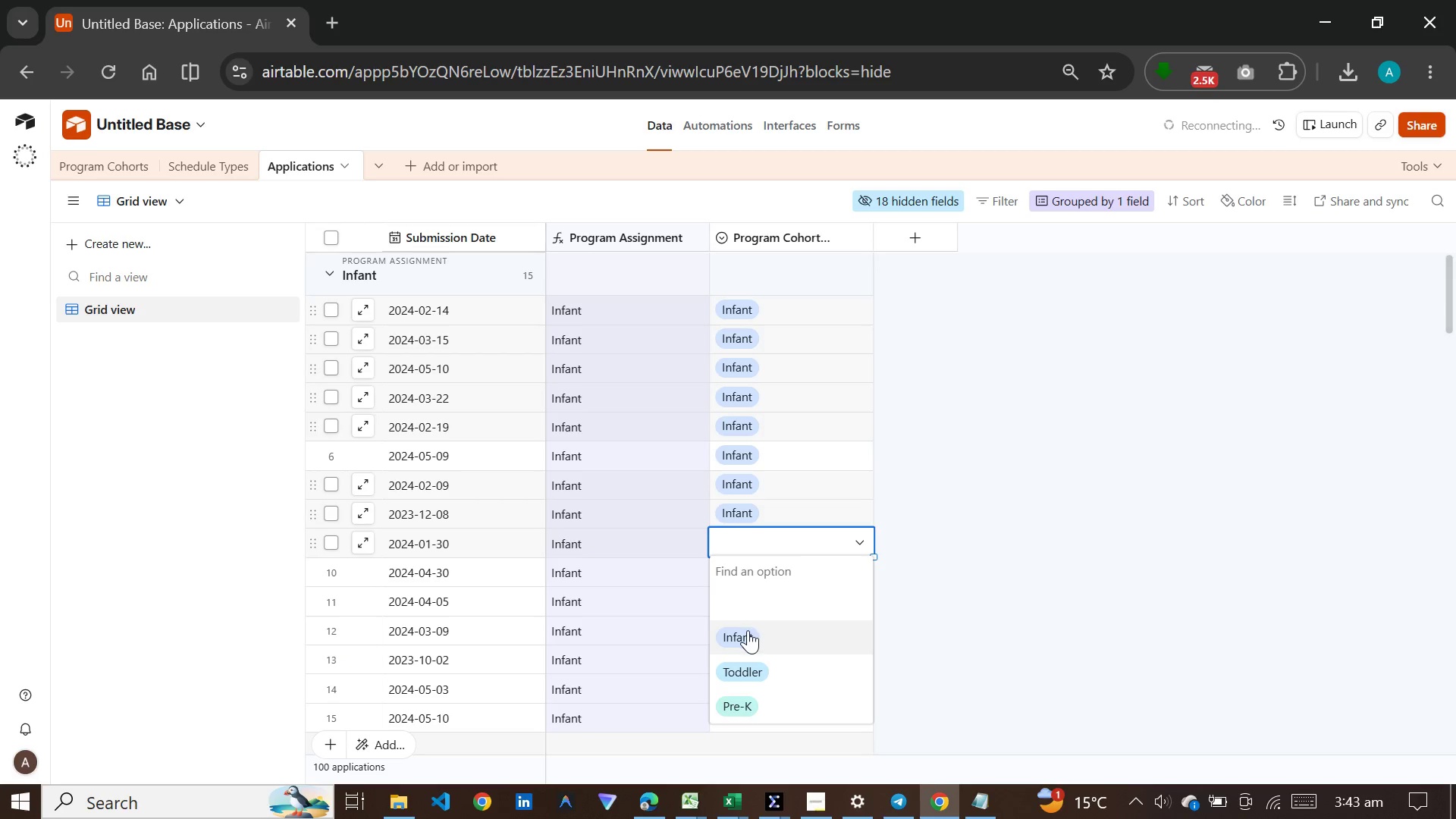 
left_click([748, 630])
 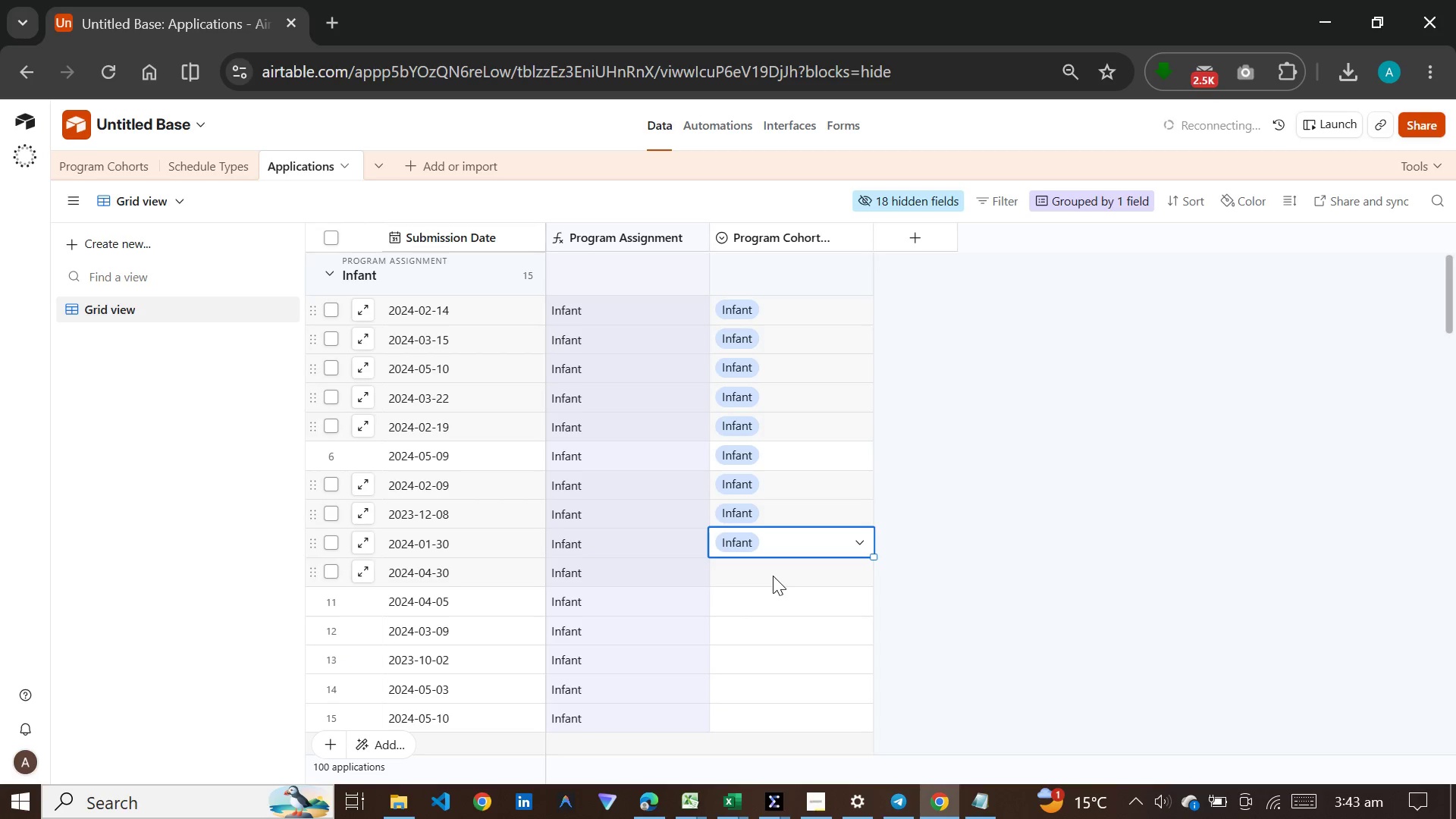 
double_click([774, 576])
 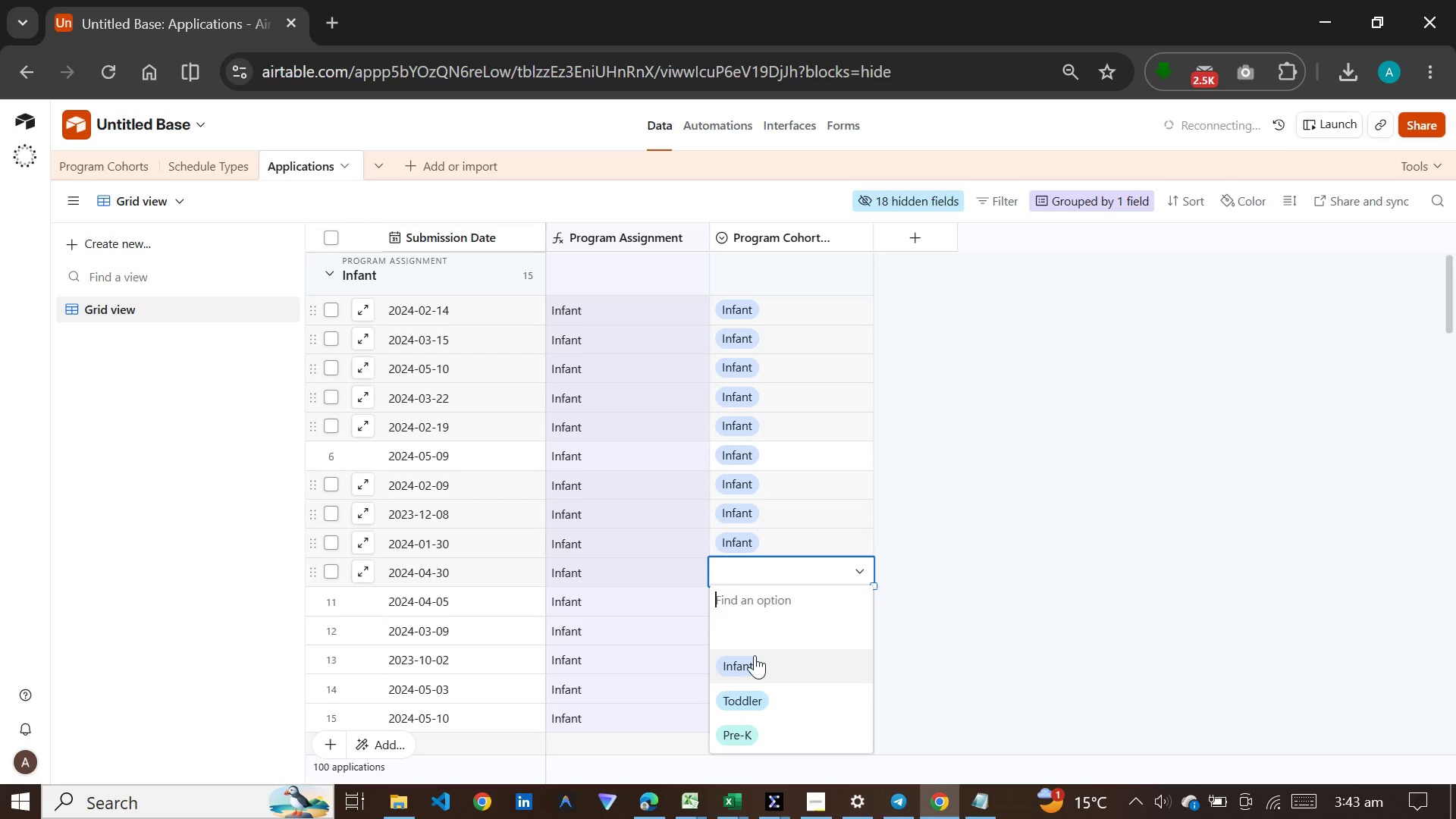 
left_click([752, 664])
 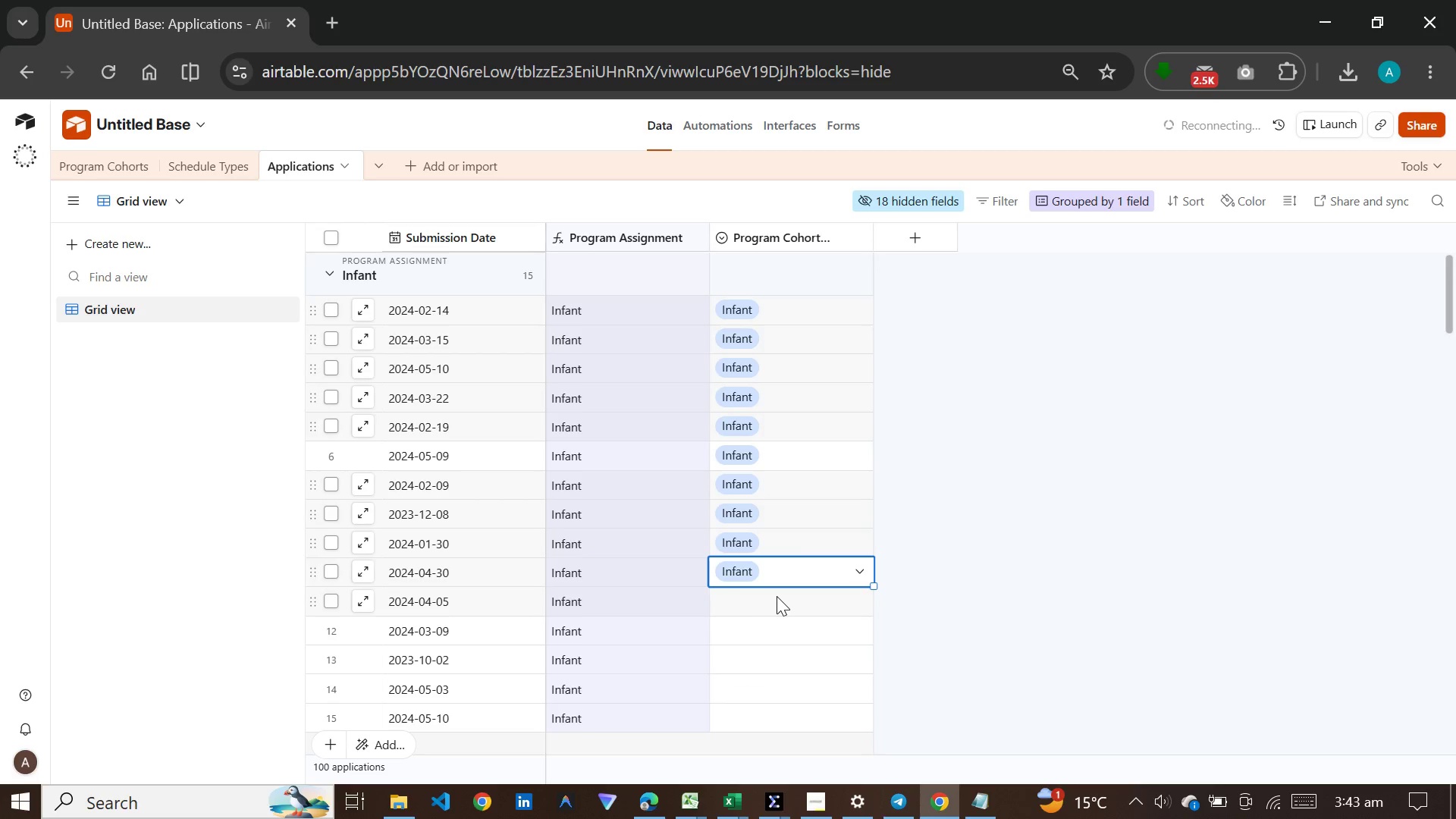 
double_click([777, 596])
 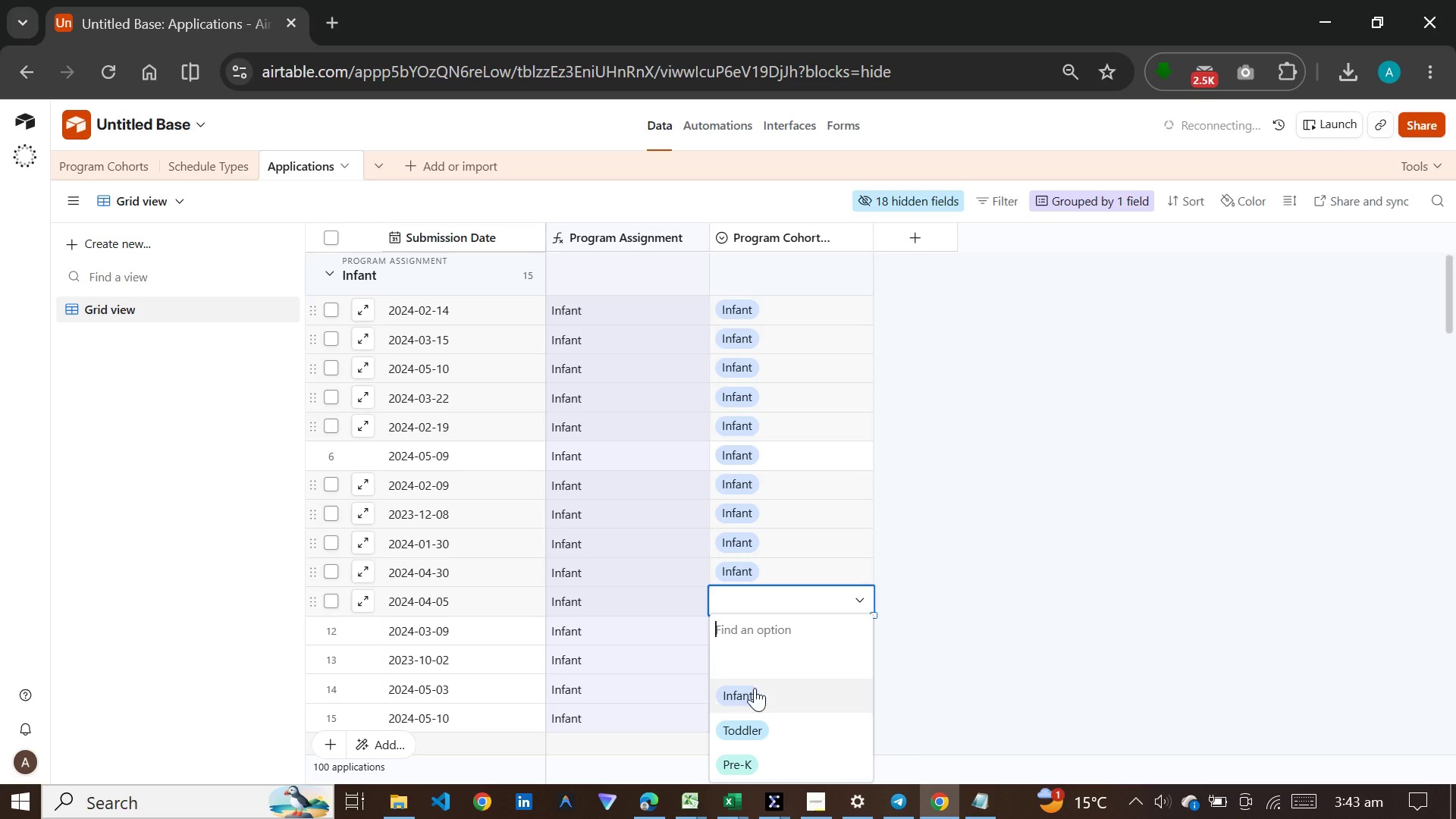 
left_click([751, 695])
 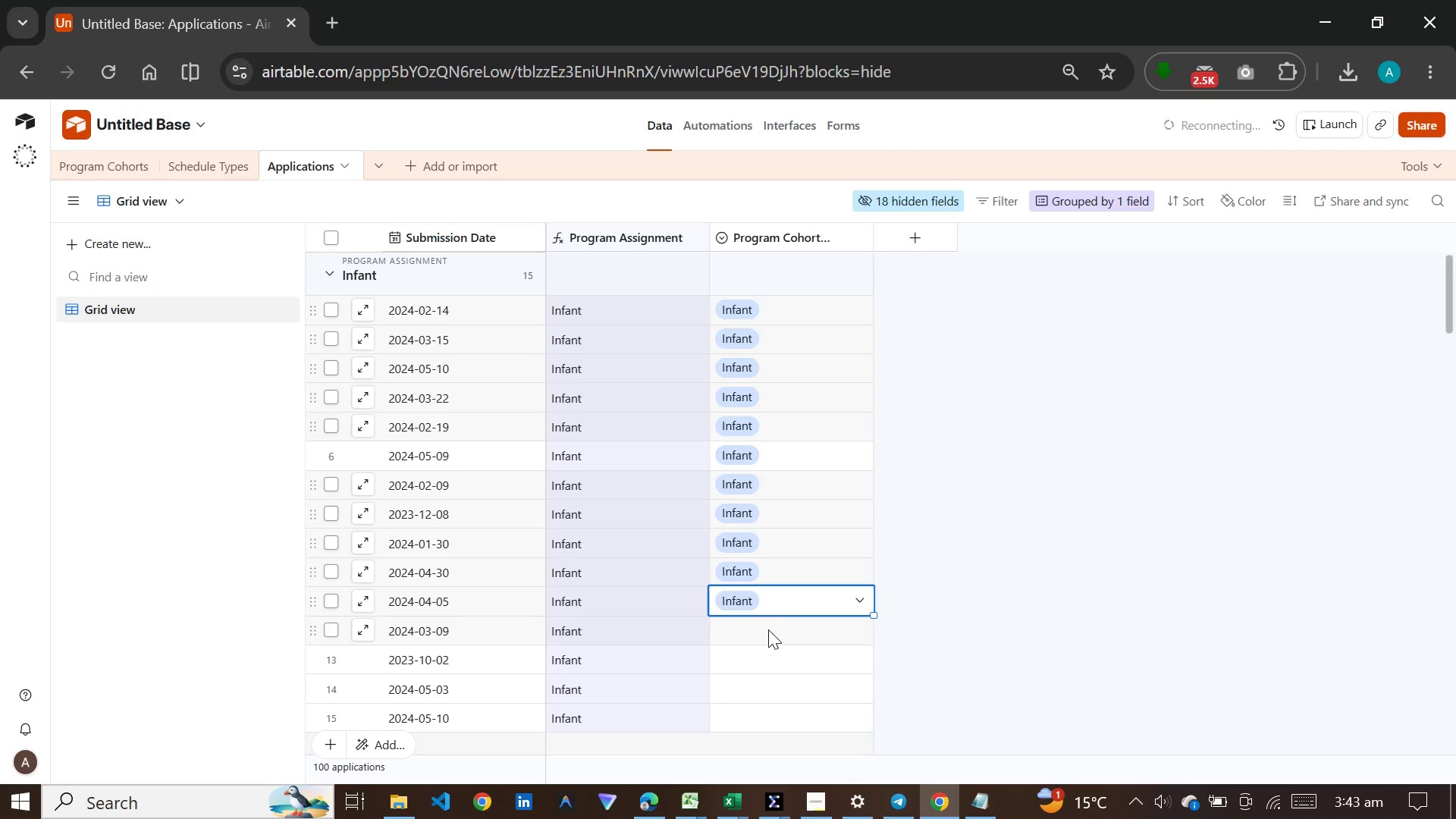 
double_click([768, 629])
 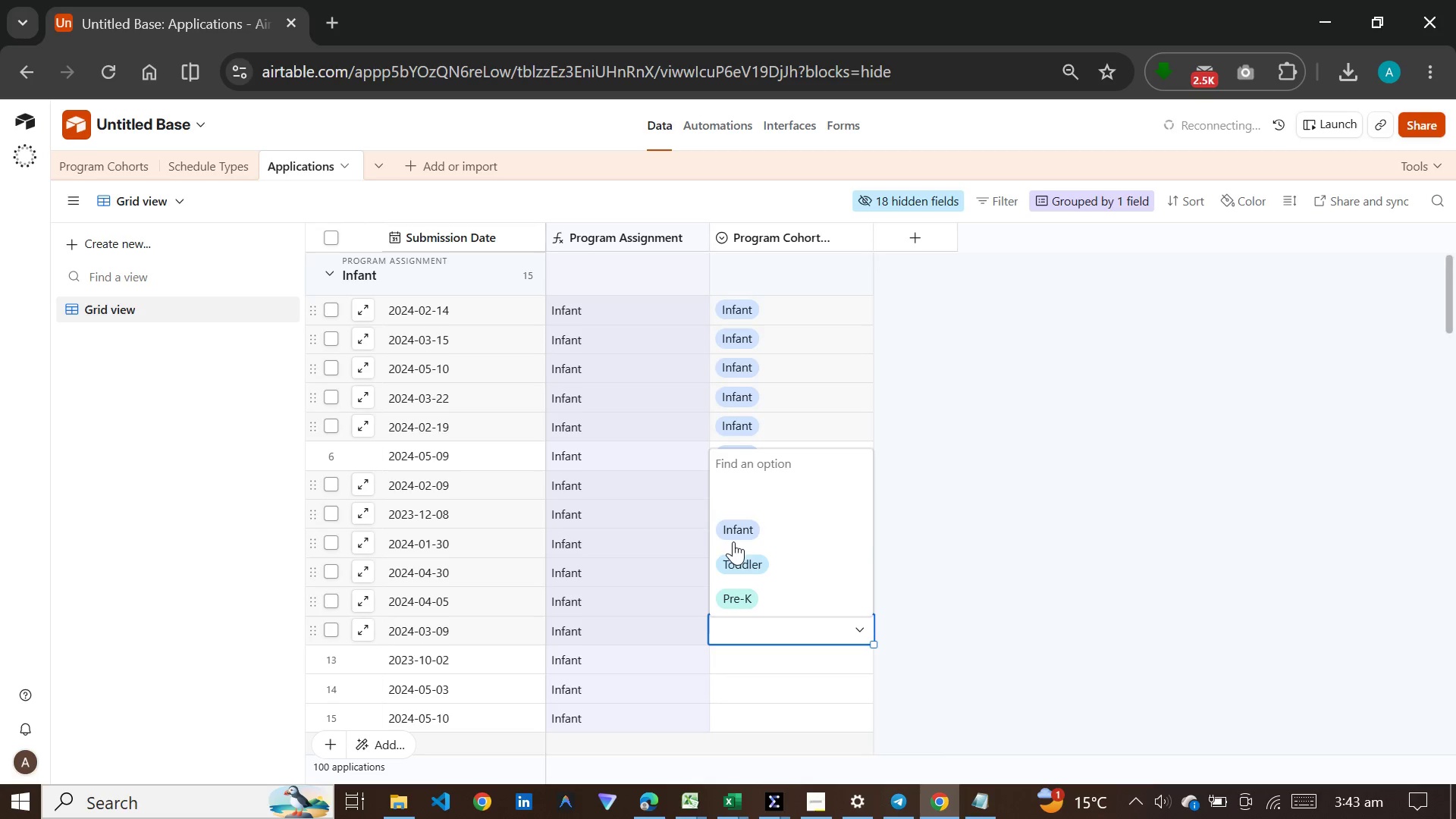 
left_click([740, 528])
 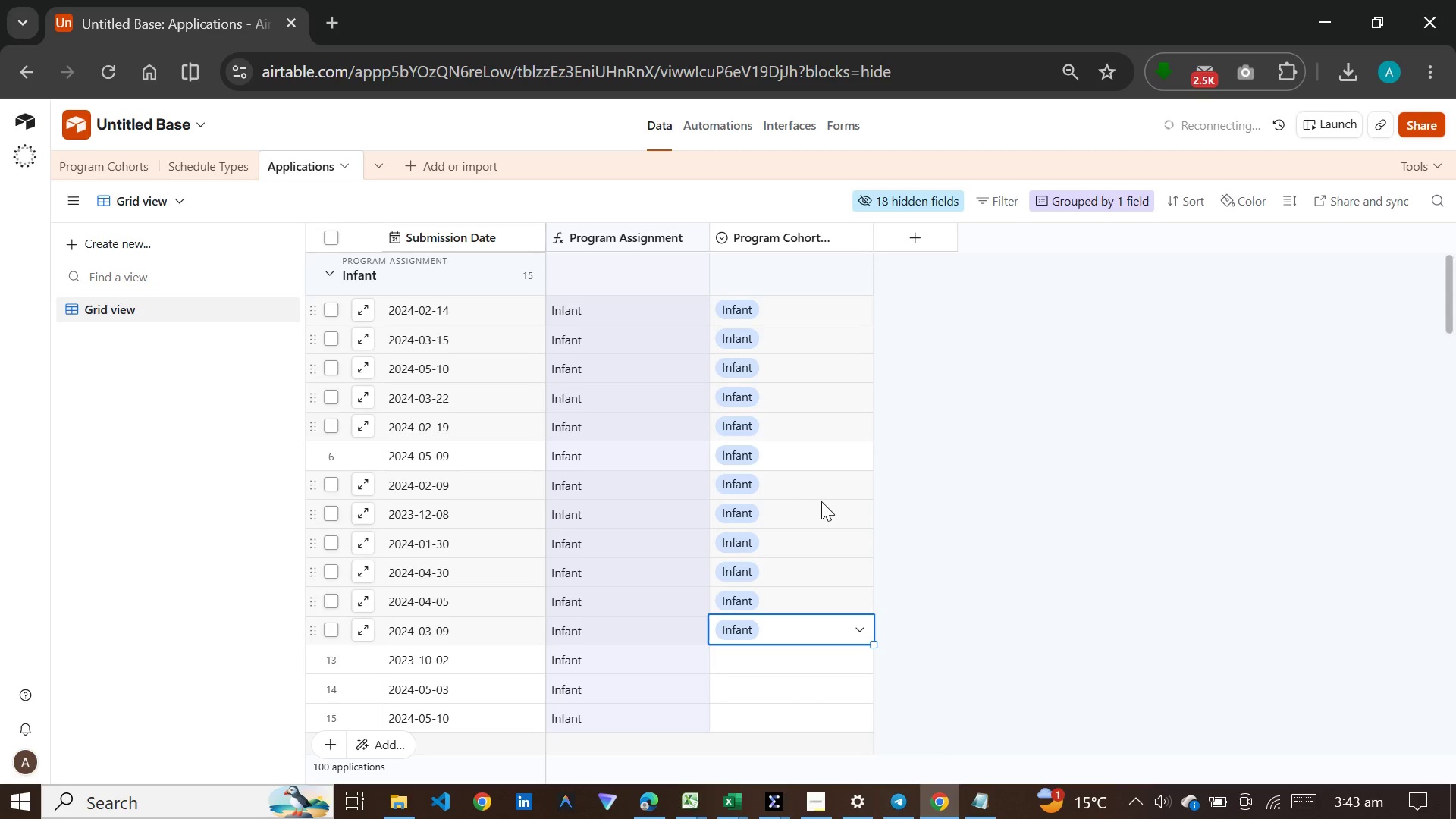 
scroll: coordinate [818, 512], scroll_direction: down, amount: 6.0
 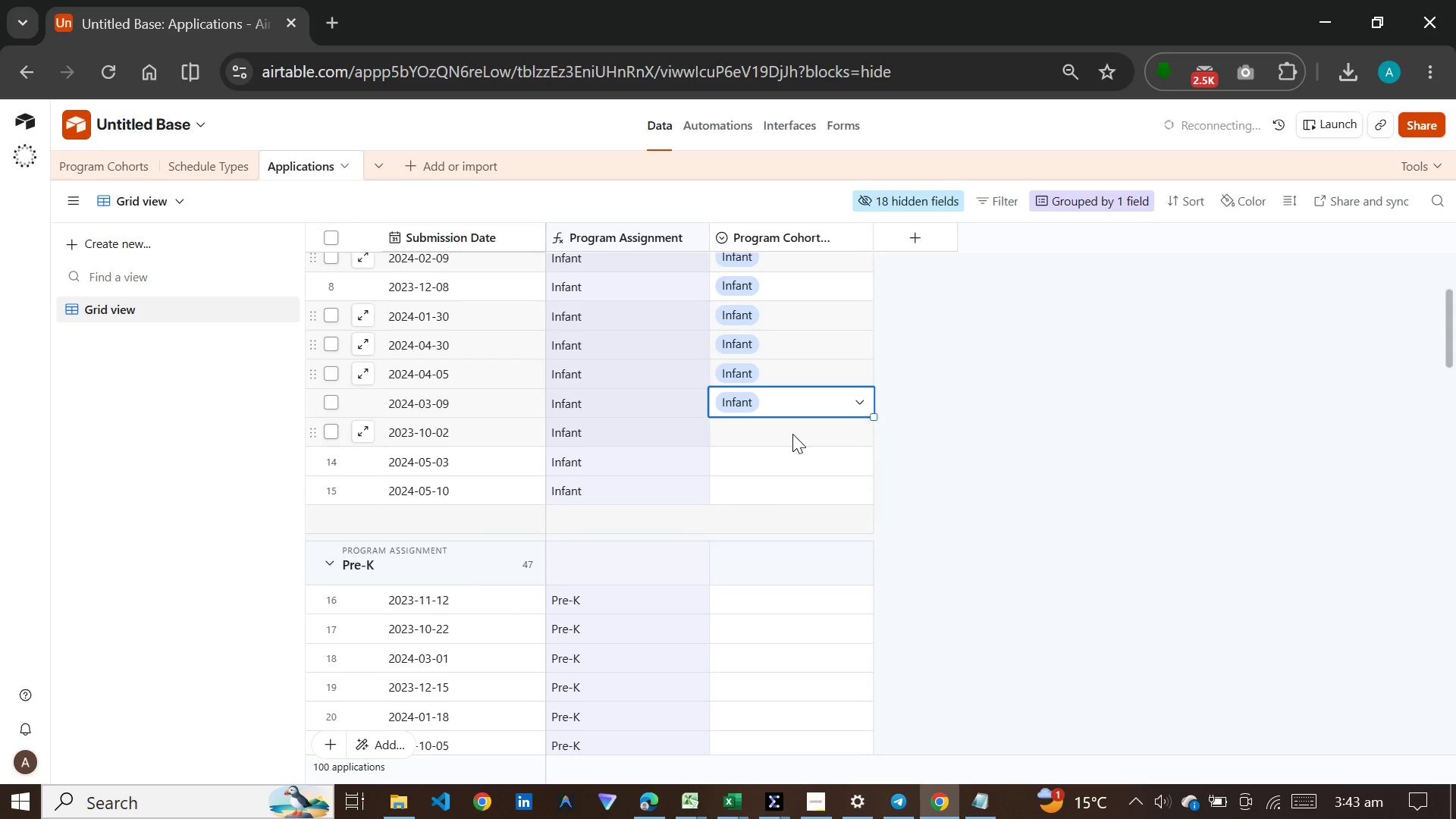 
double_click([792, 434])
 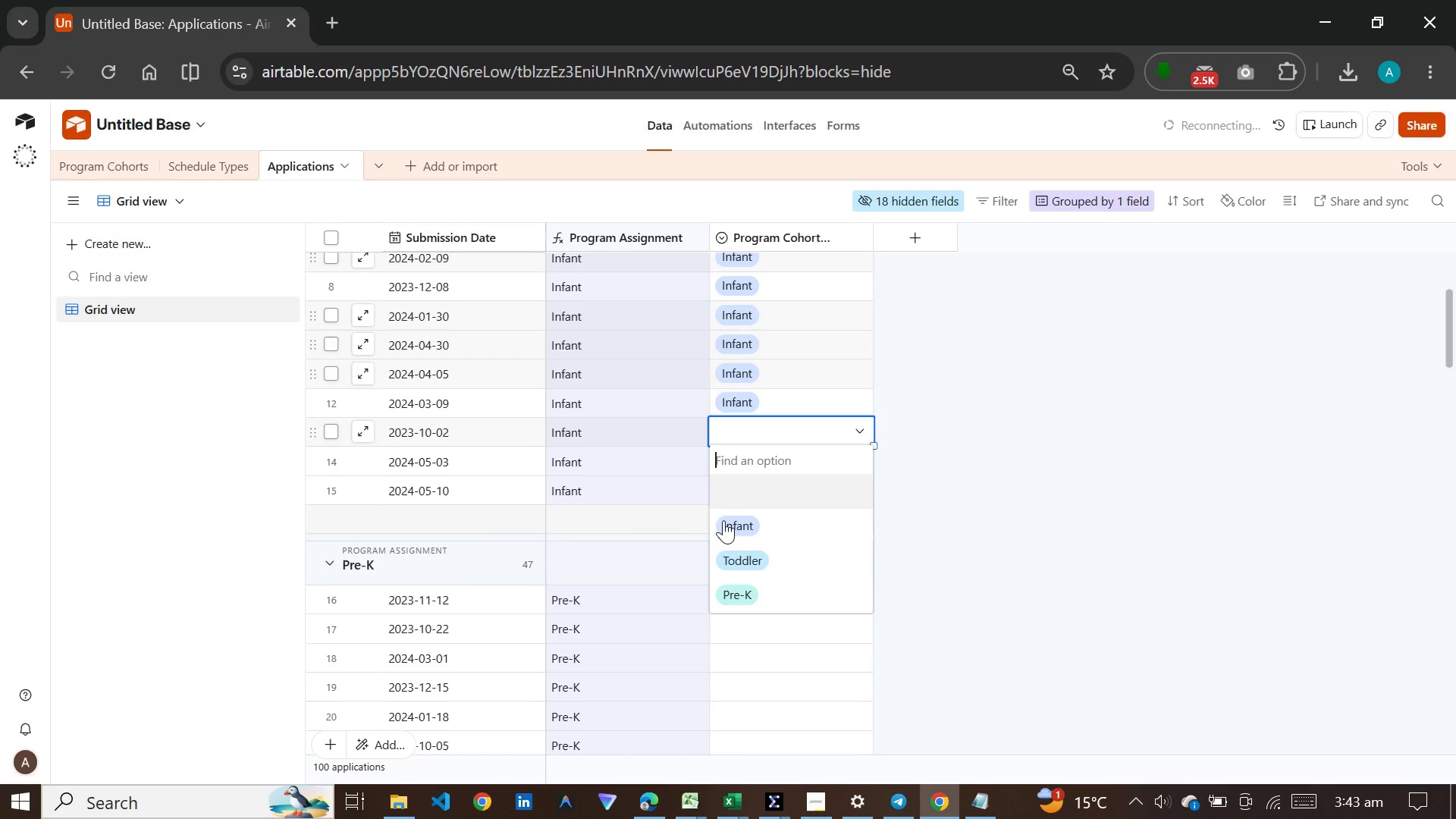 
left_click([743, 520])
 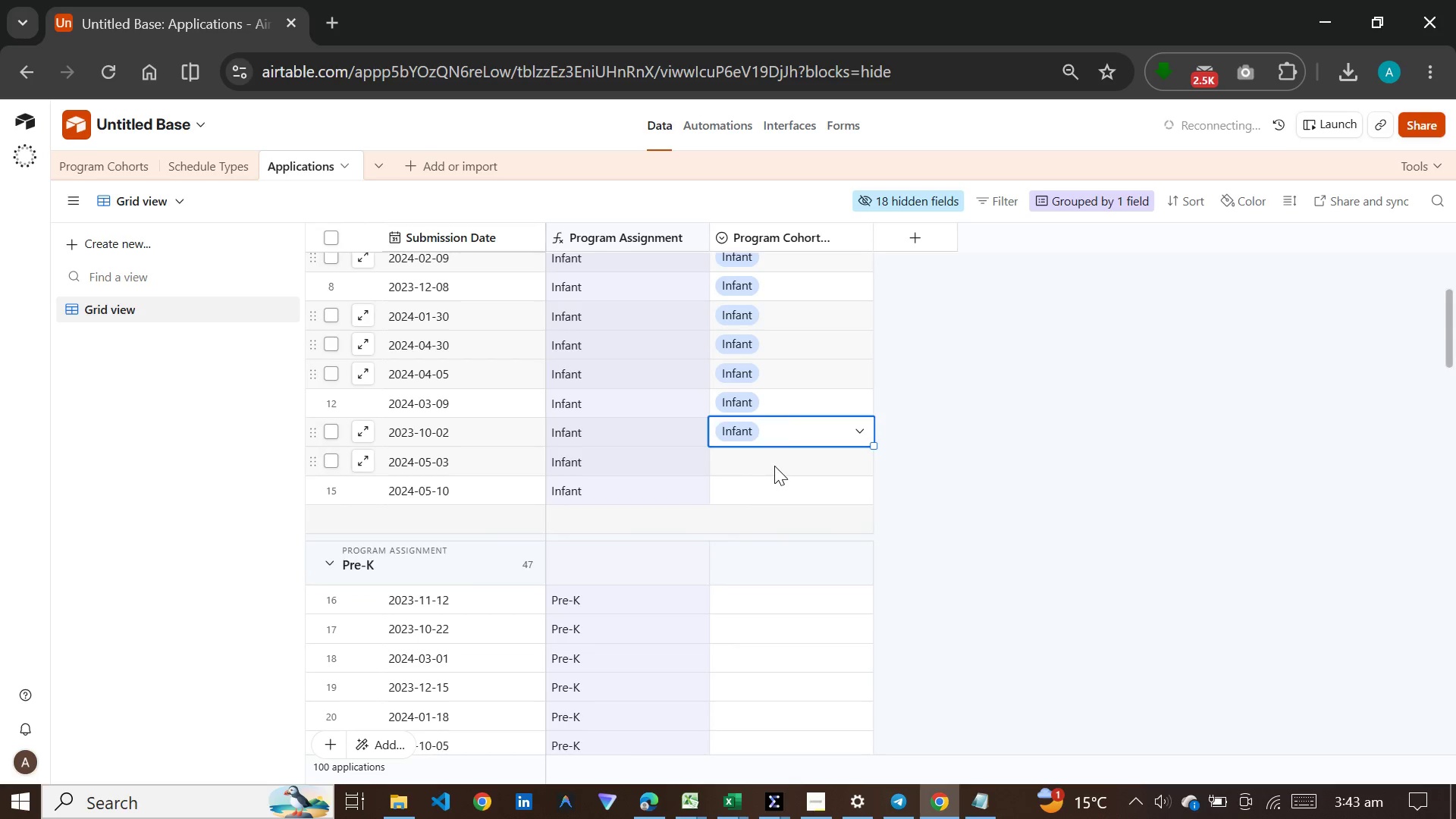 
double_click([774, 466])
 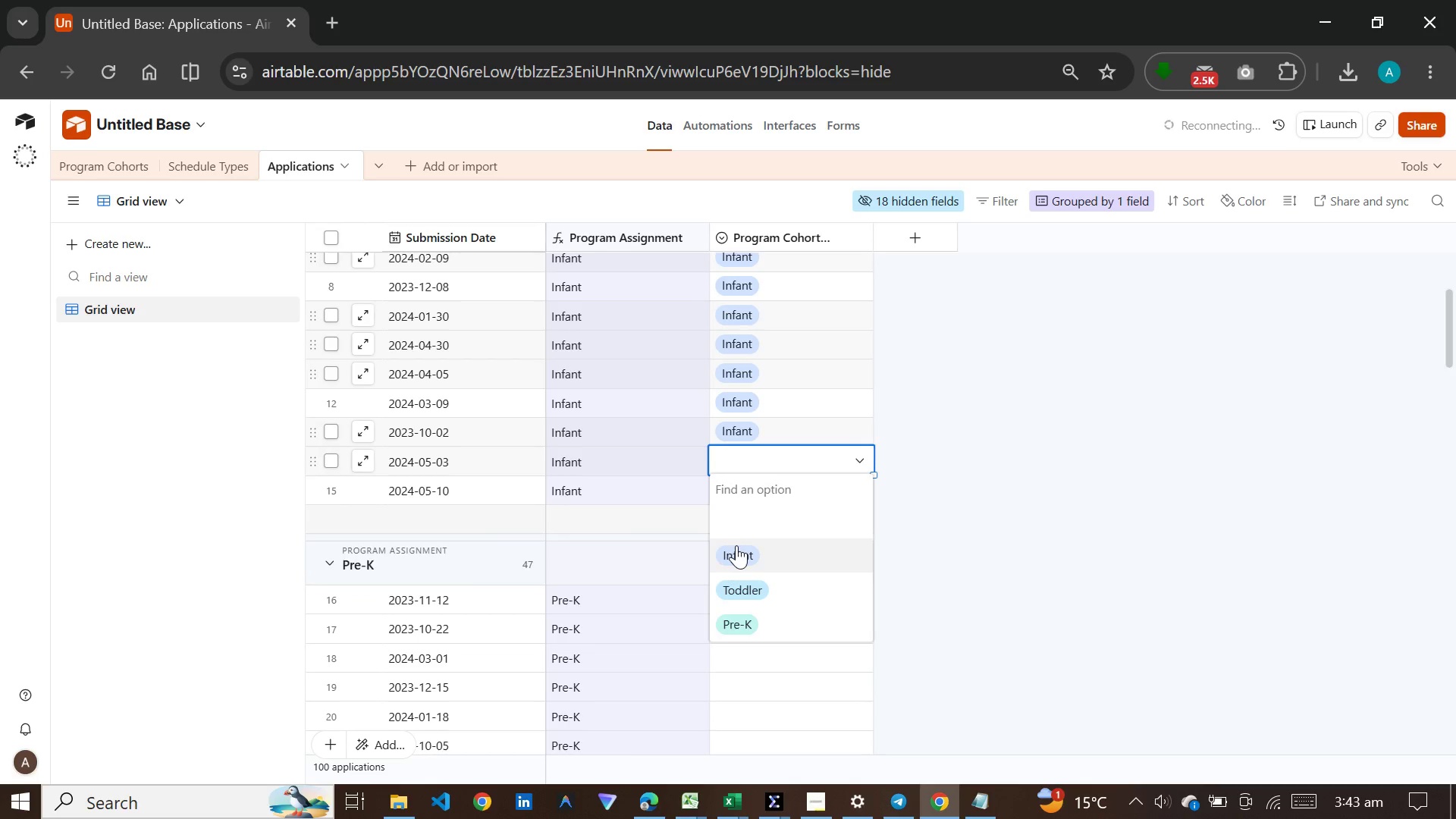 
left_click([742, 548])
 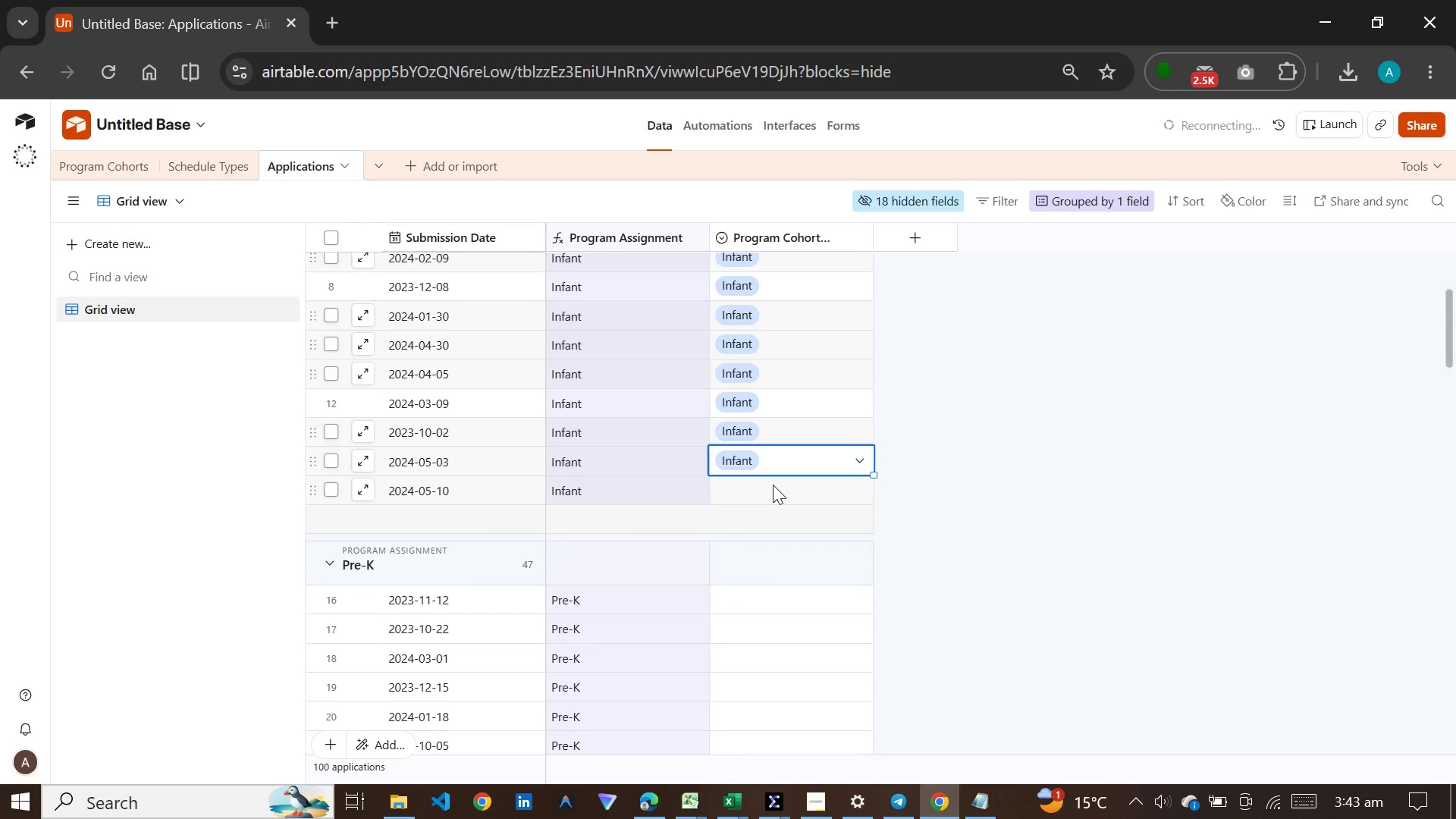 
double_click([773, 485])
 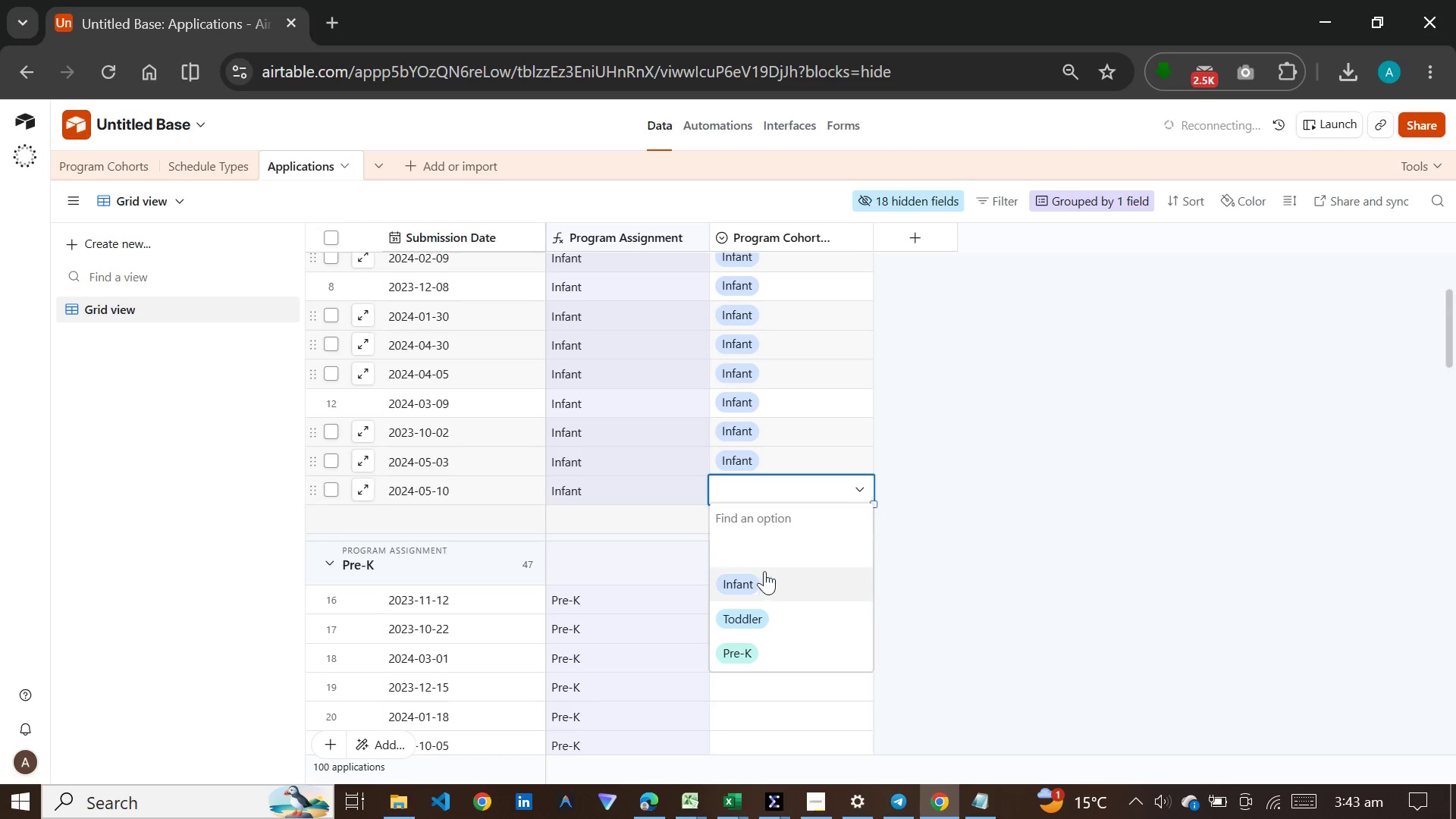 
left_click([764, 576])
 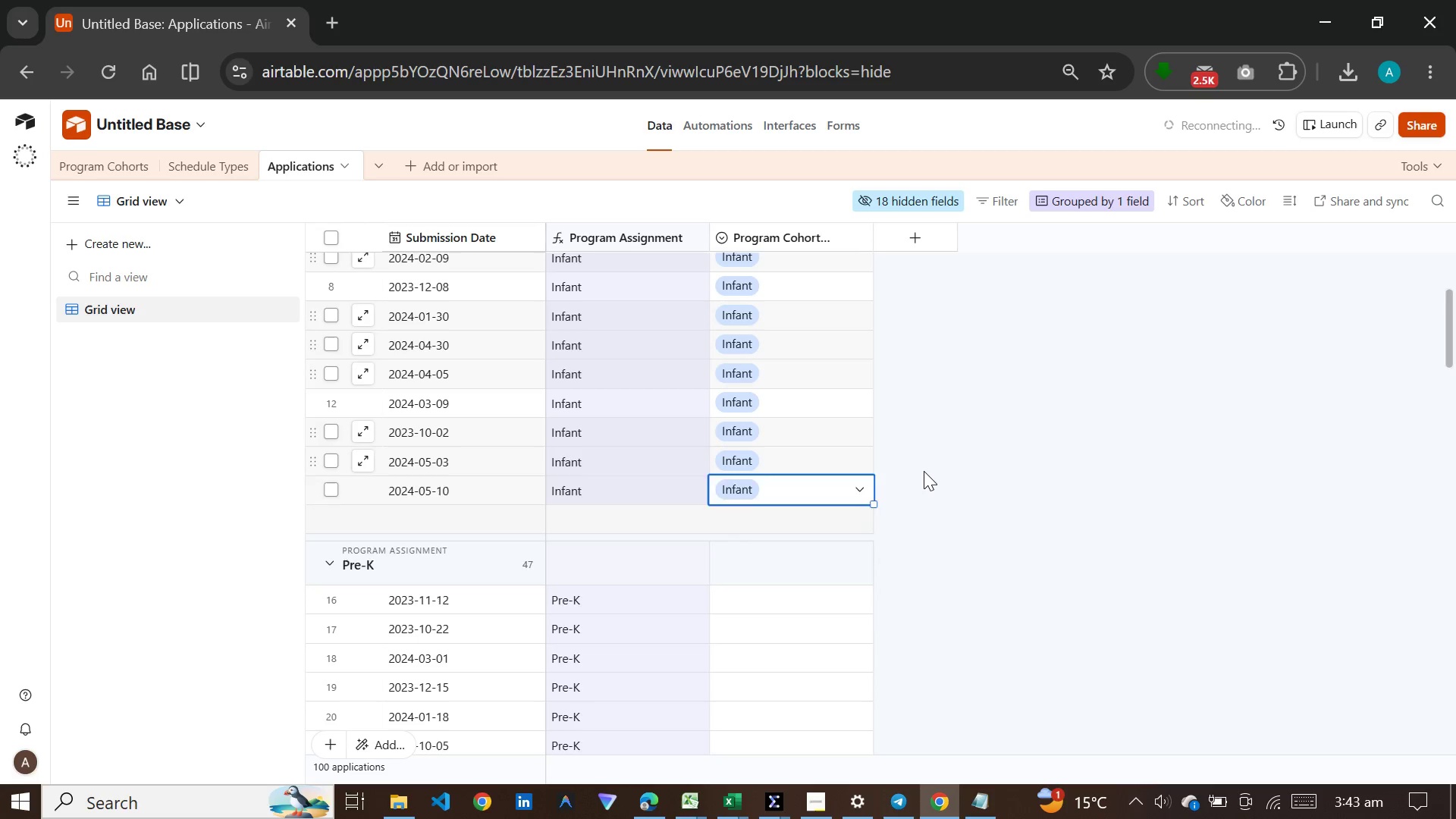 
scroll: coordinate [922, 475], scroll_direction: down, amount: 4.0
 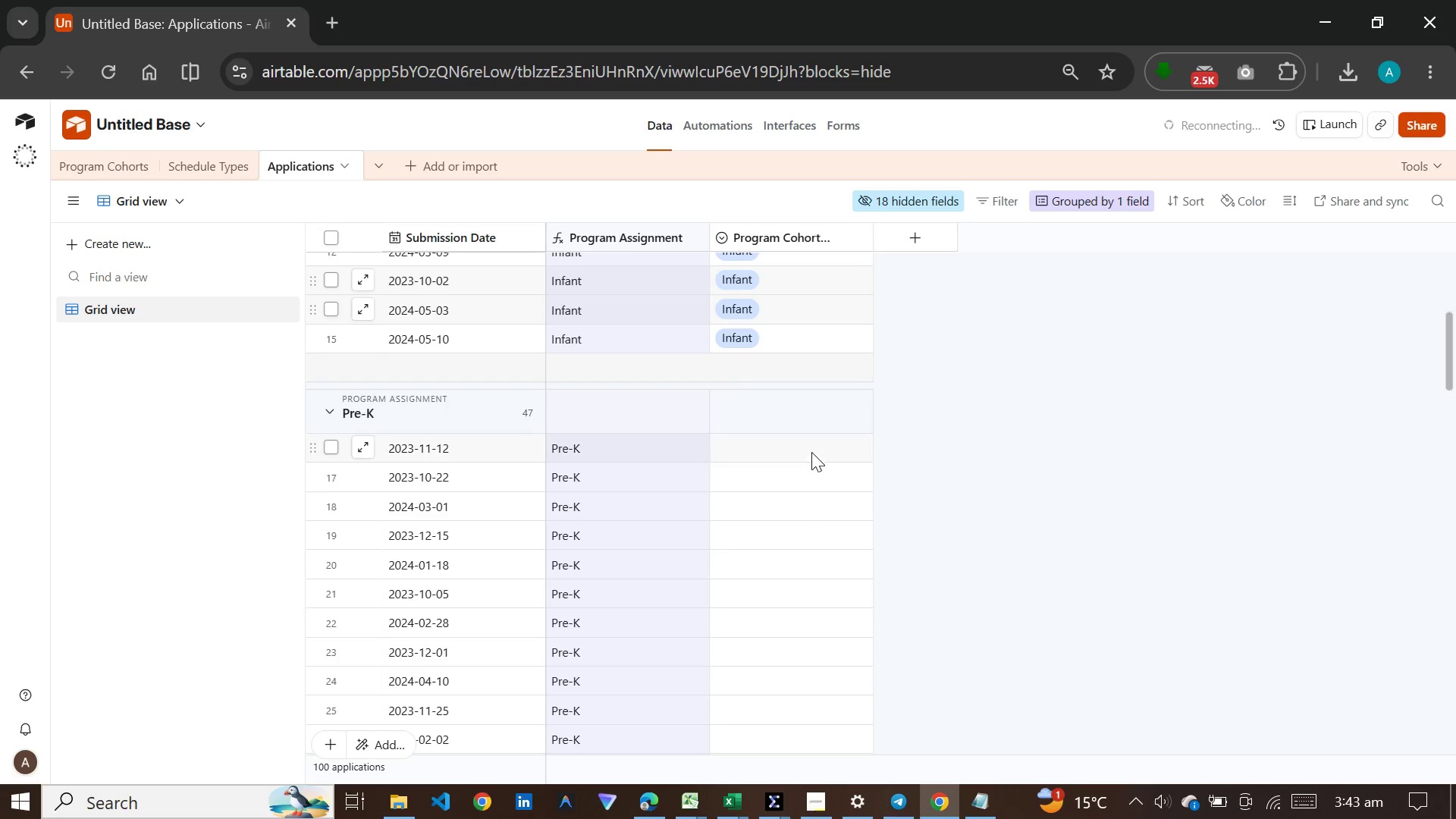 
double_click([812, 446])
 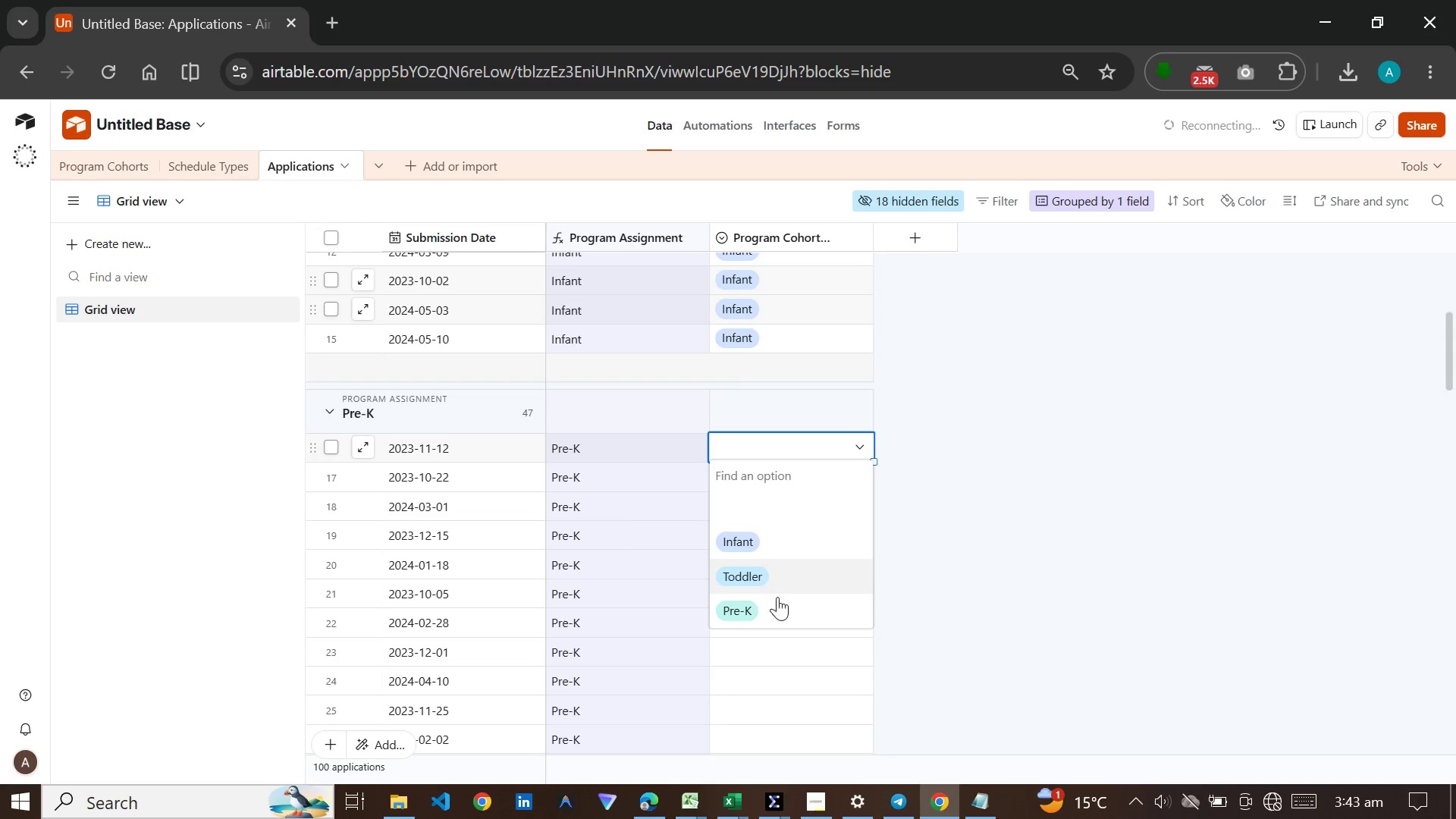 
left_click([777, 604])
 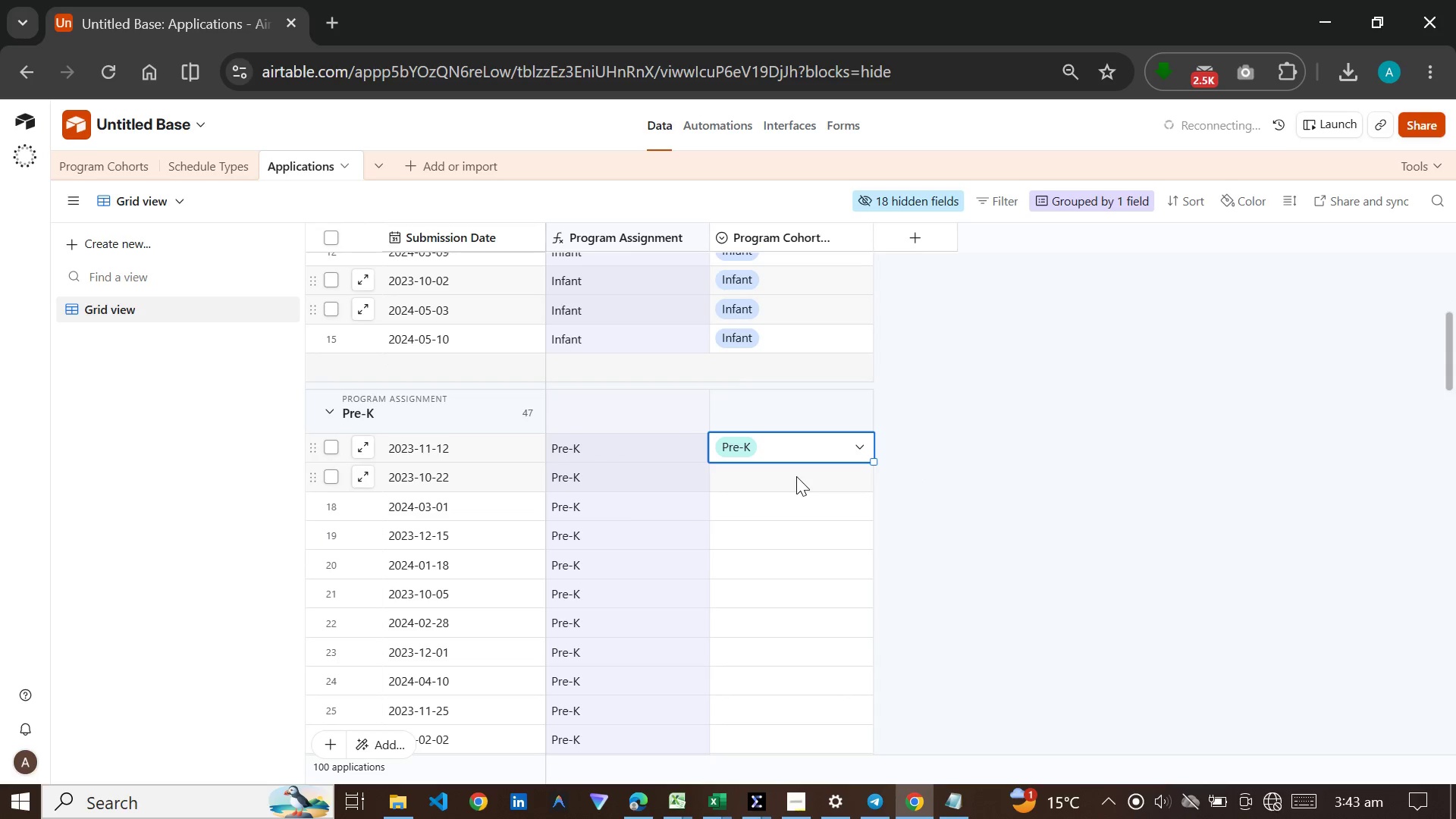 
wait(5.59)
 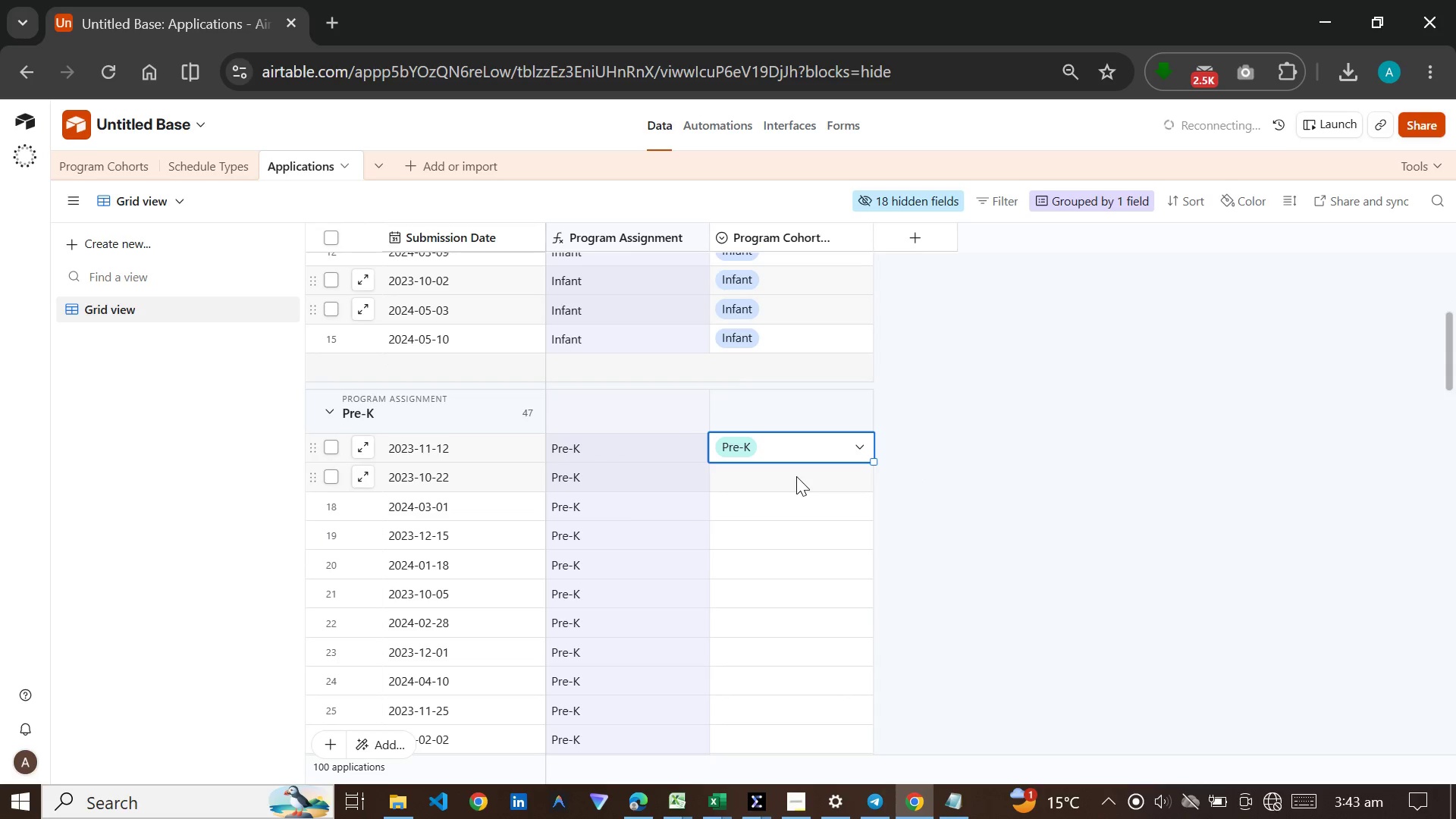 
left_click([582, 450])
 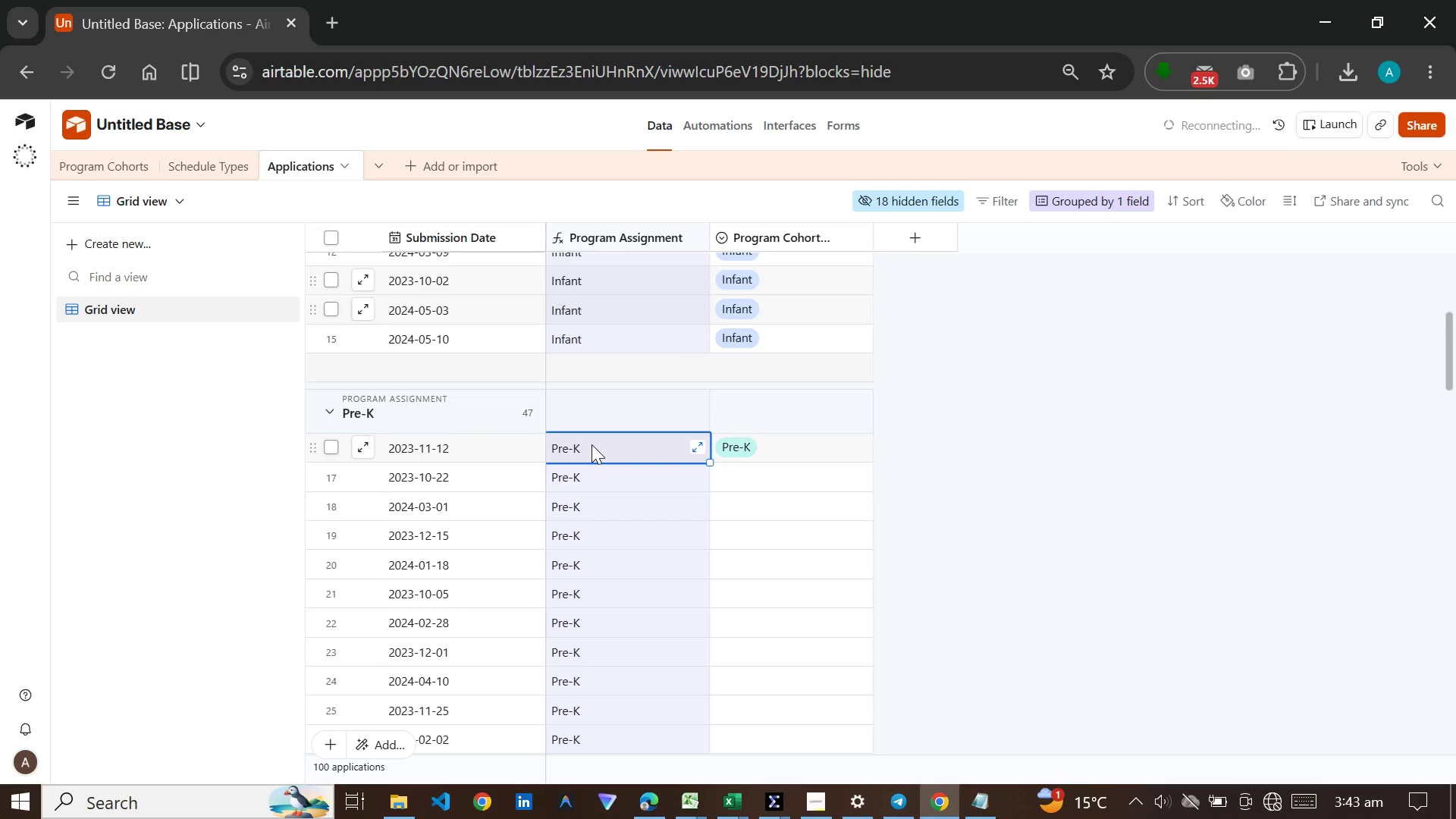 
key(Control+C)
 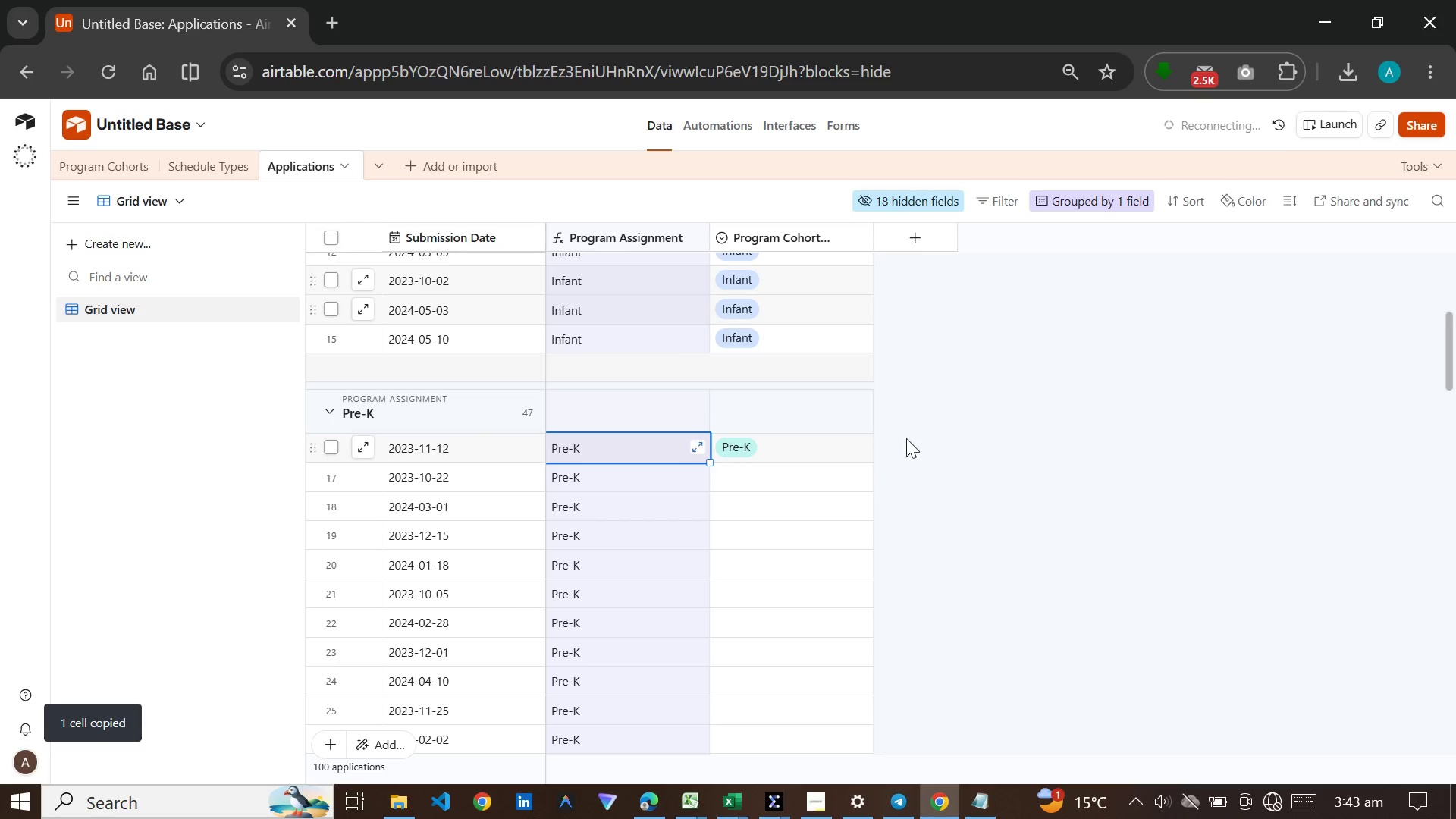 
left_click([973, 506])
 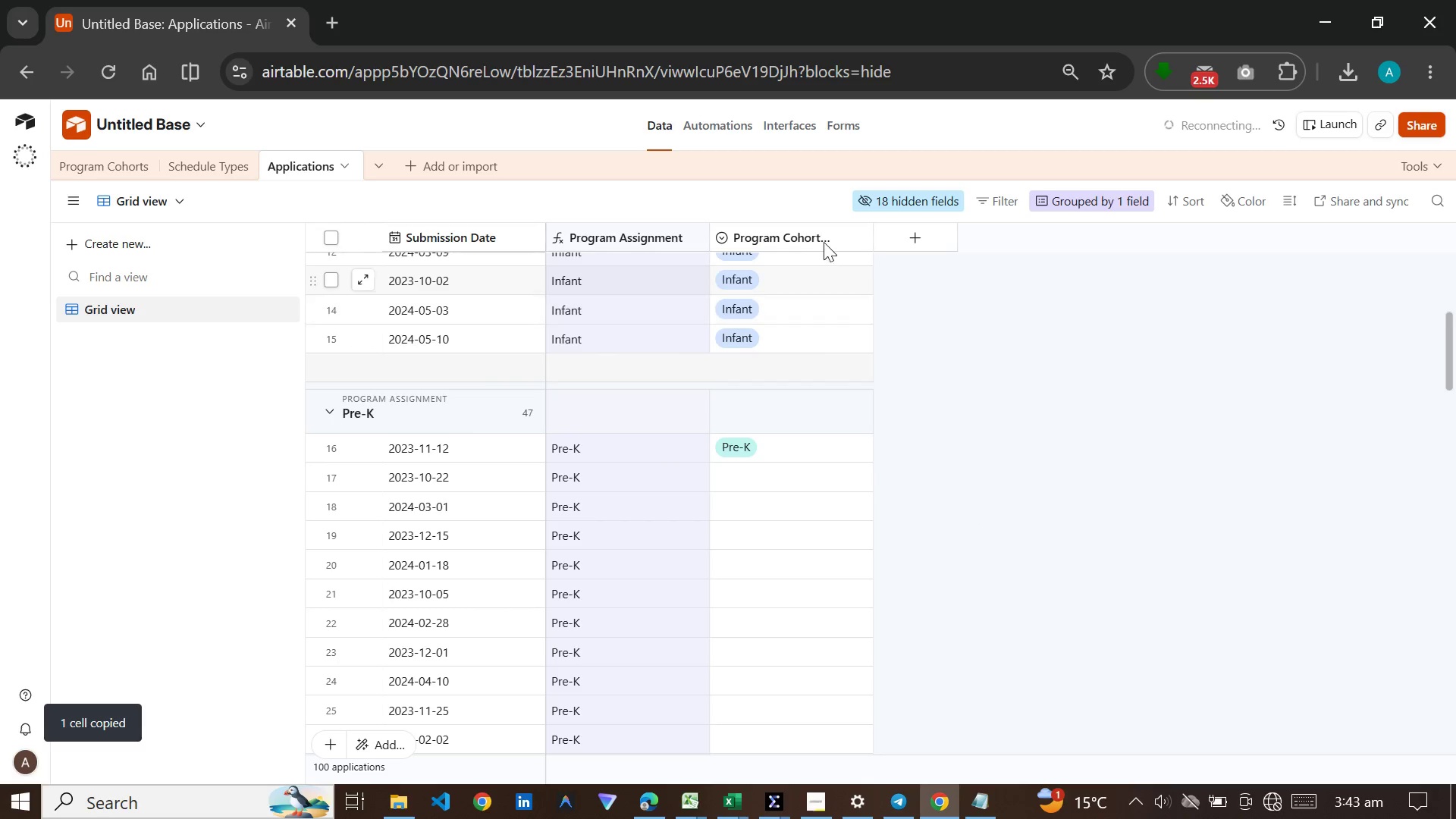 
double_click([824, 233])
 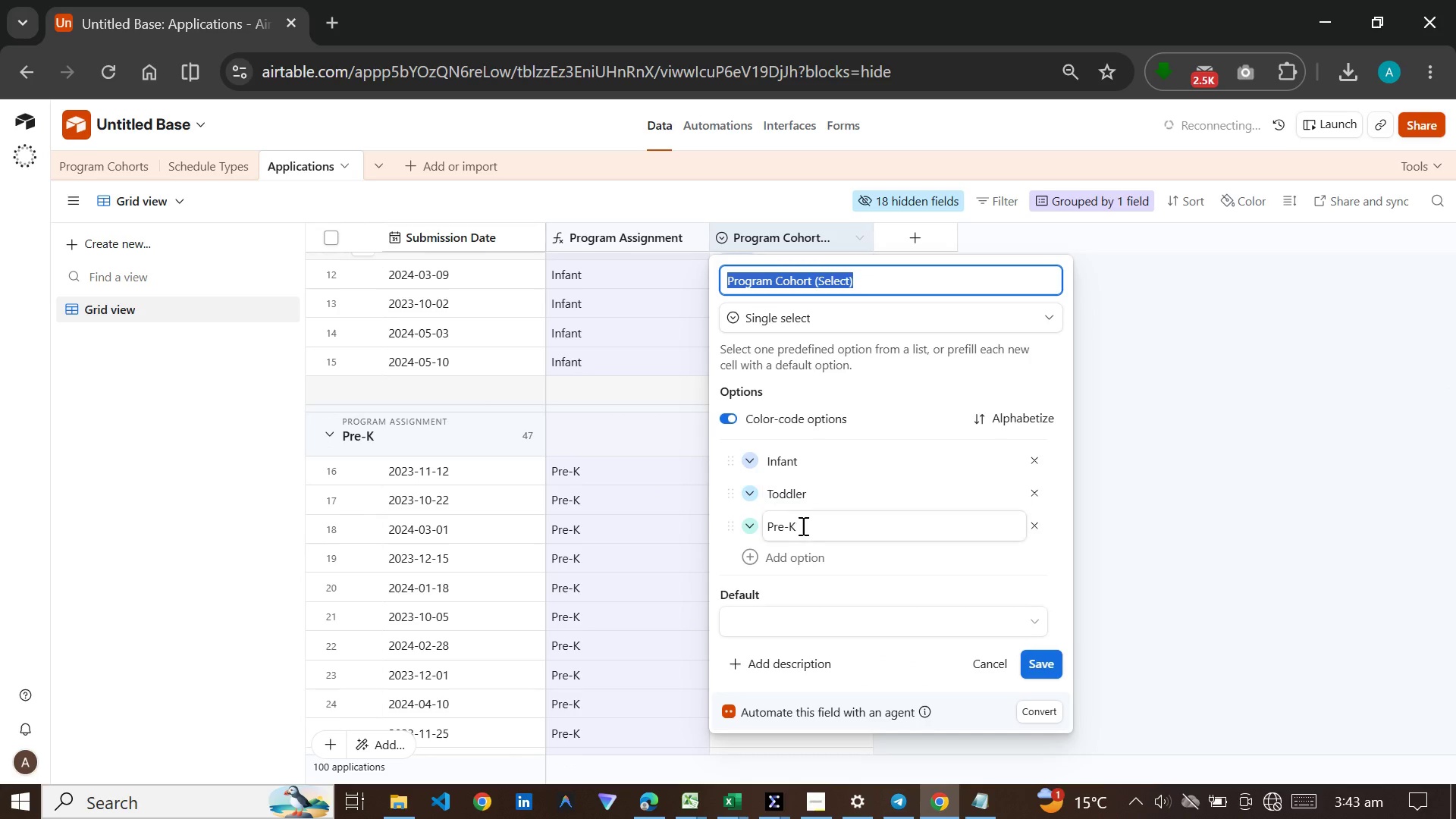 
left_click_drag(start_coordinate=[802, 526], to_coordinate=[762, 527])
 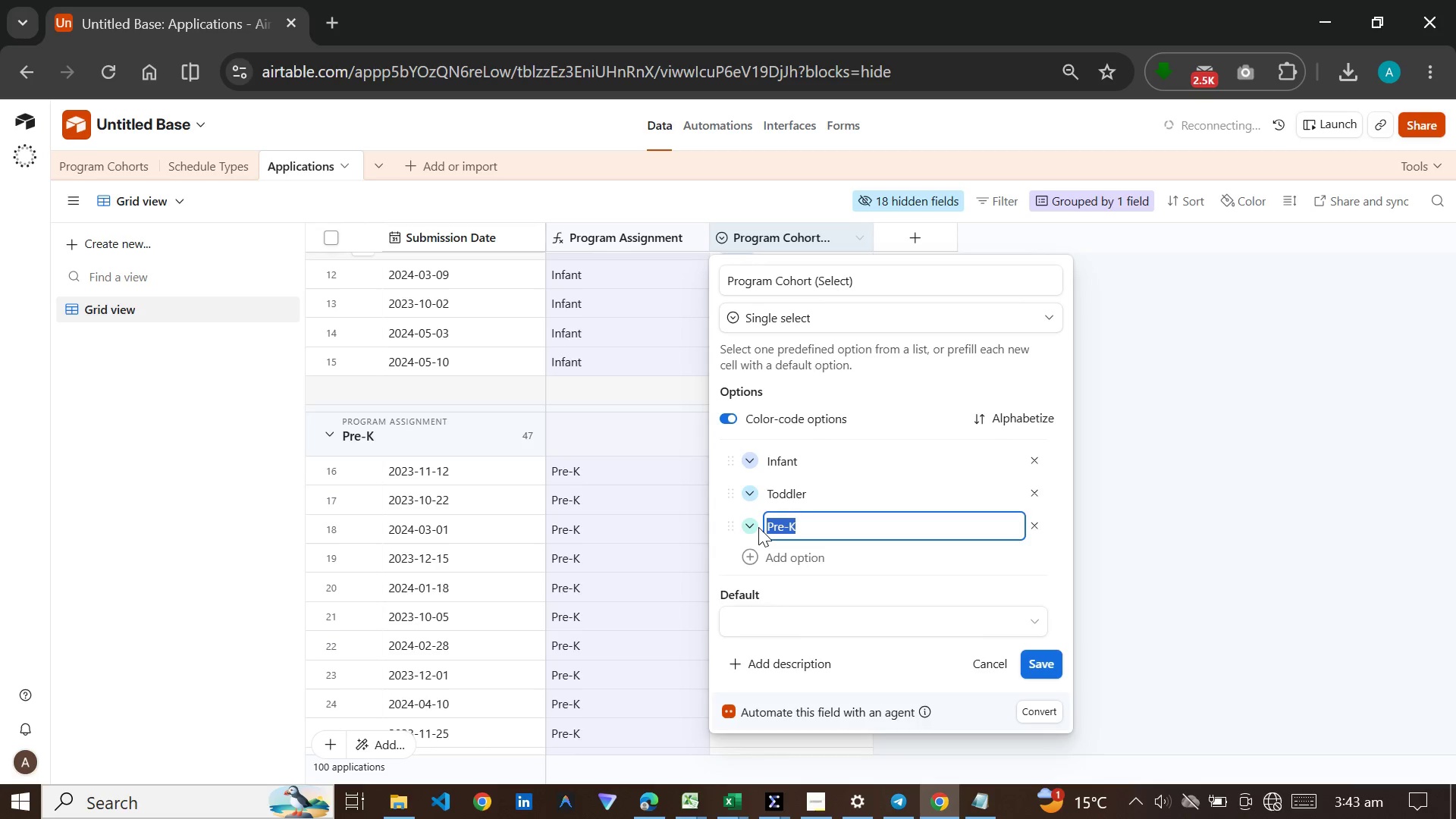 
key(Control+V)
 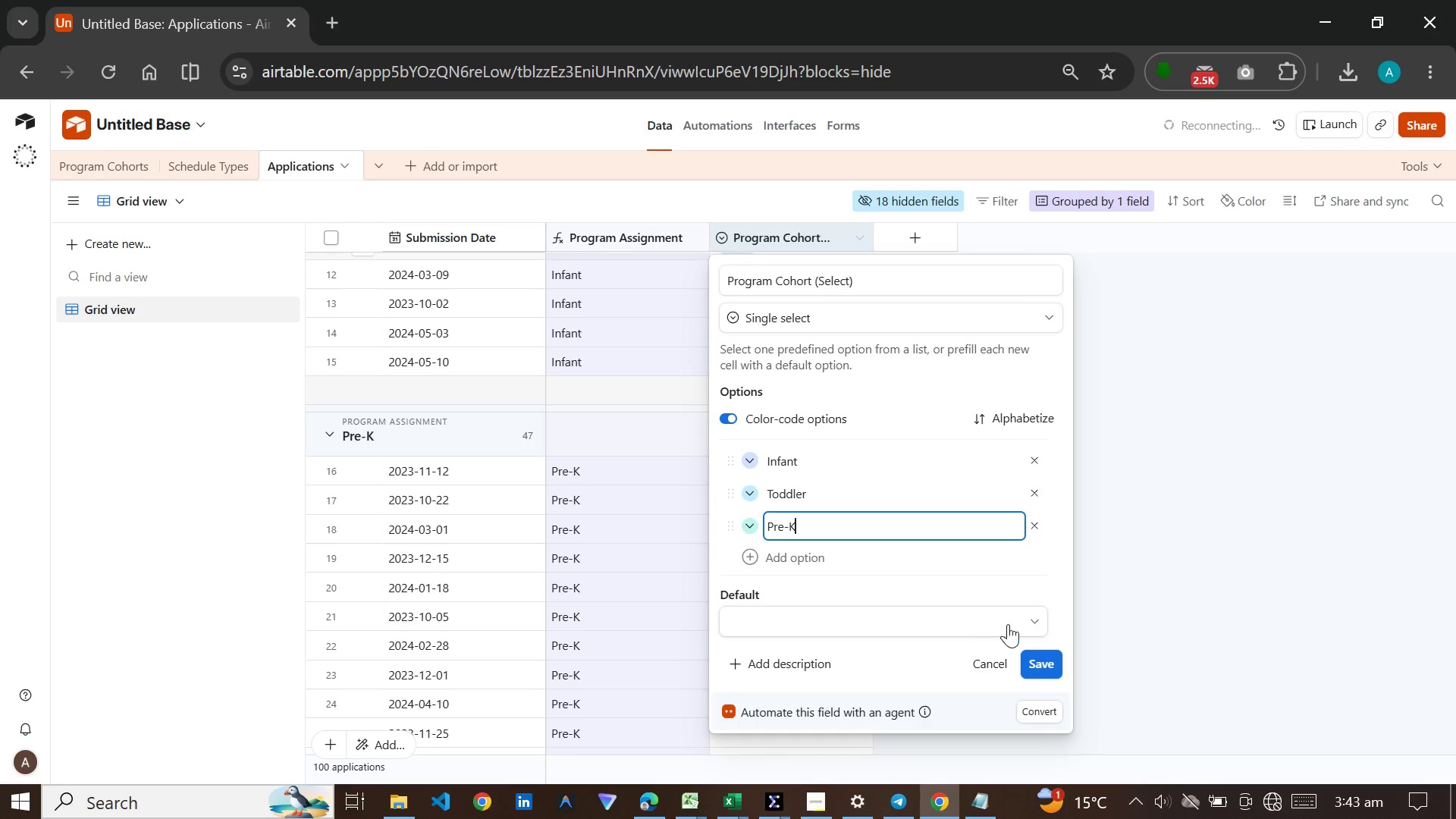 
left_click([1031, 663])
 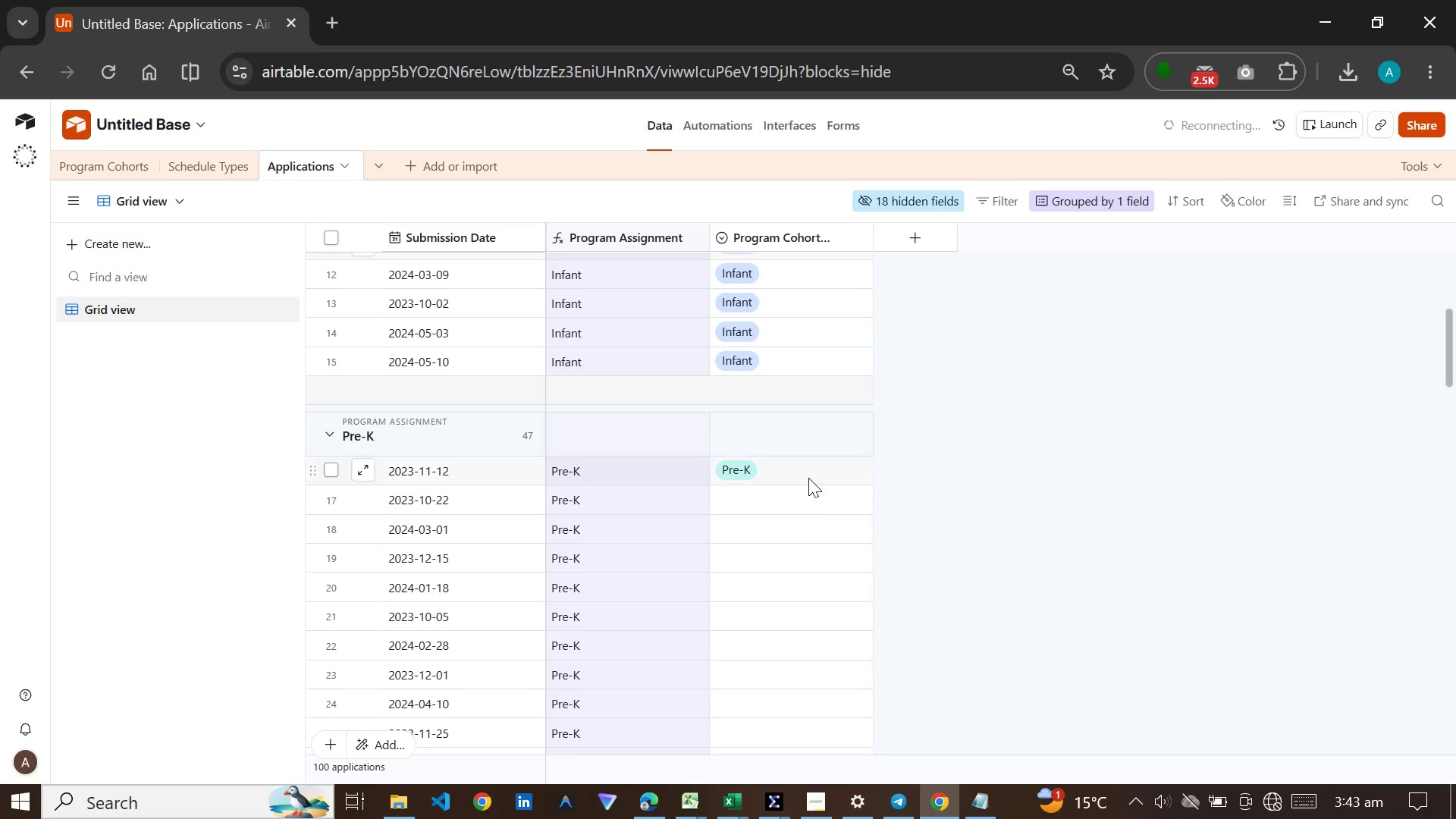 
left_click([806, 478])
 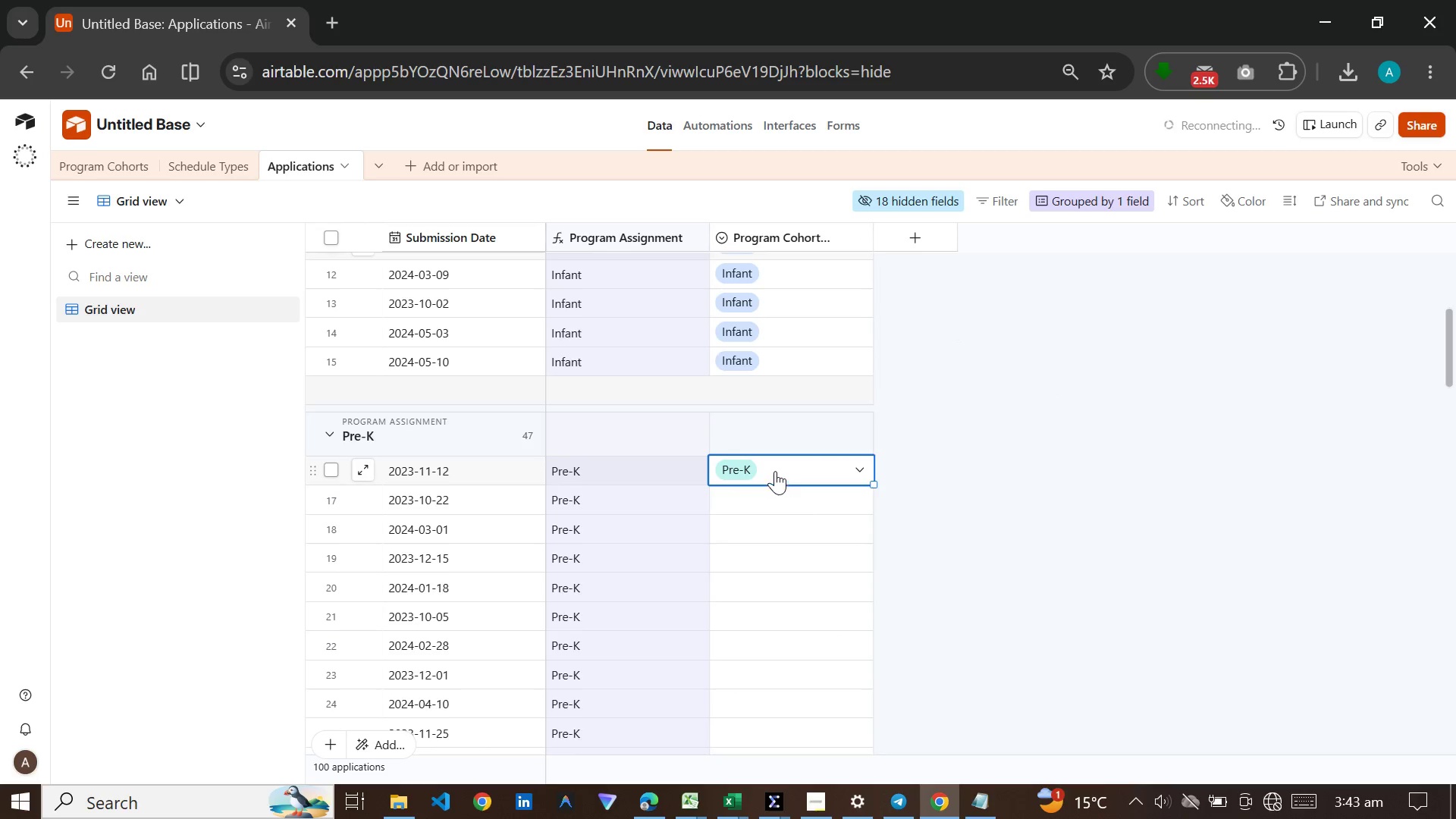 
left_click([775, 471])
 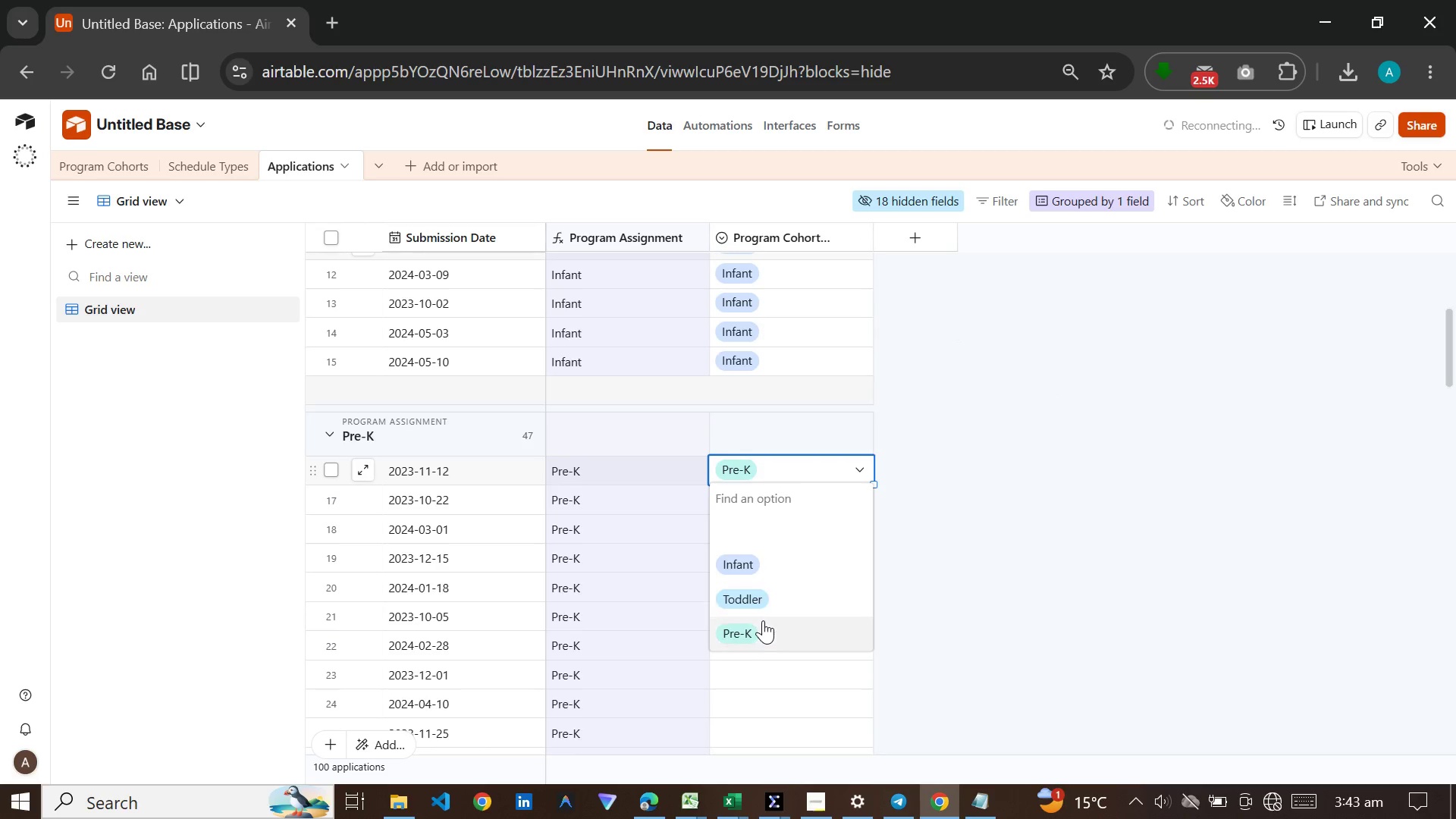 
left_click([763, 626])
 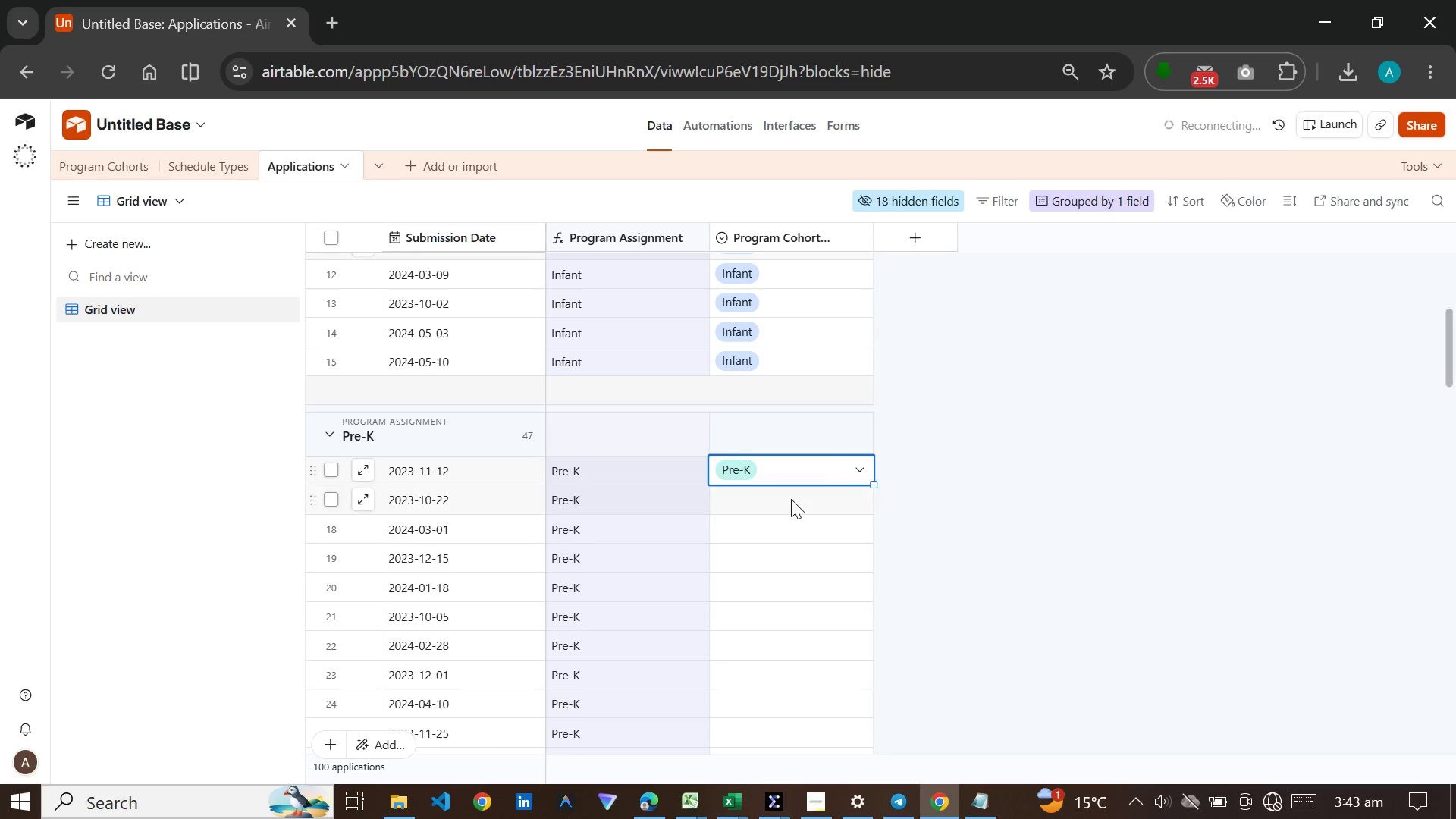 
left_click([791, 498])
 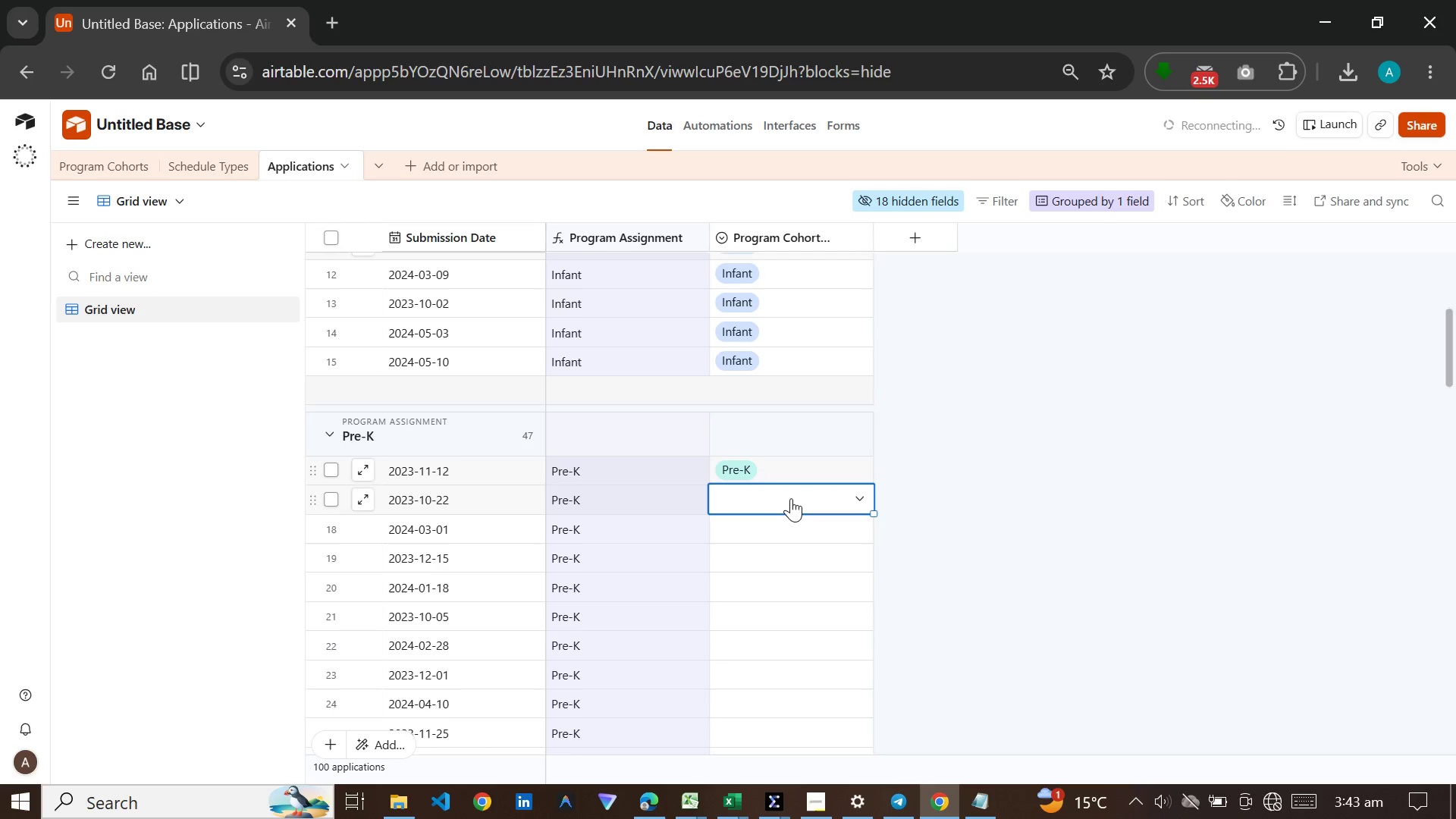 
left_click([791, 498])
 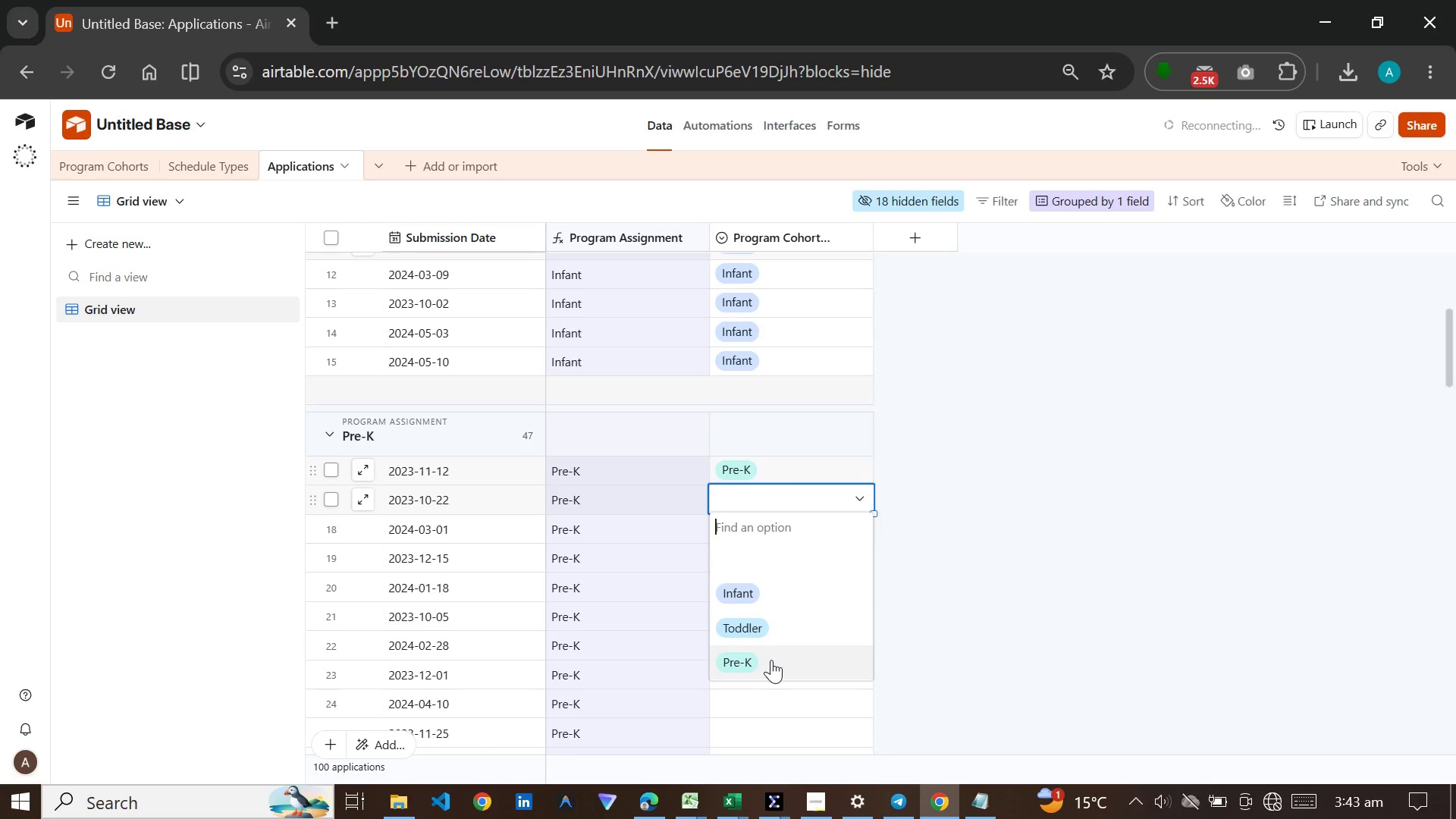 
left_click([771, 660])
 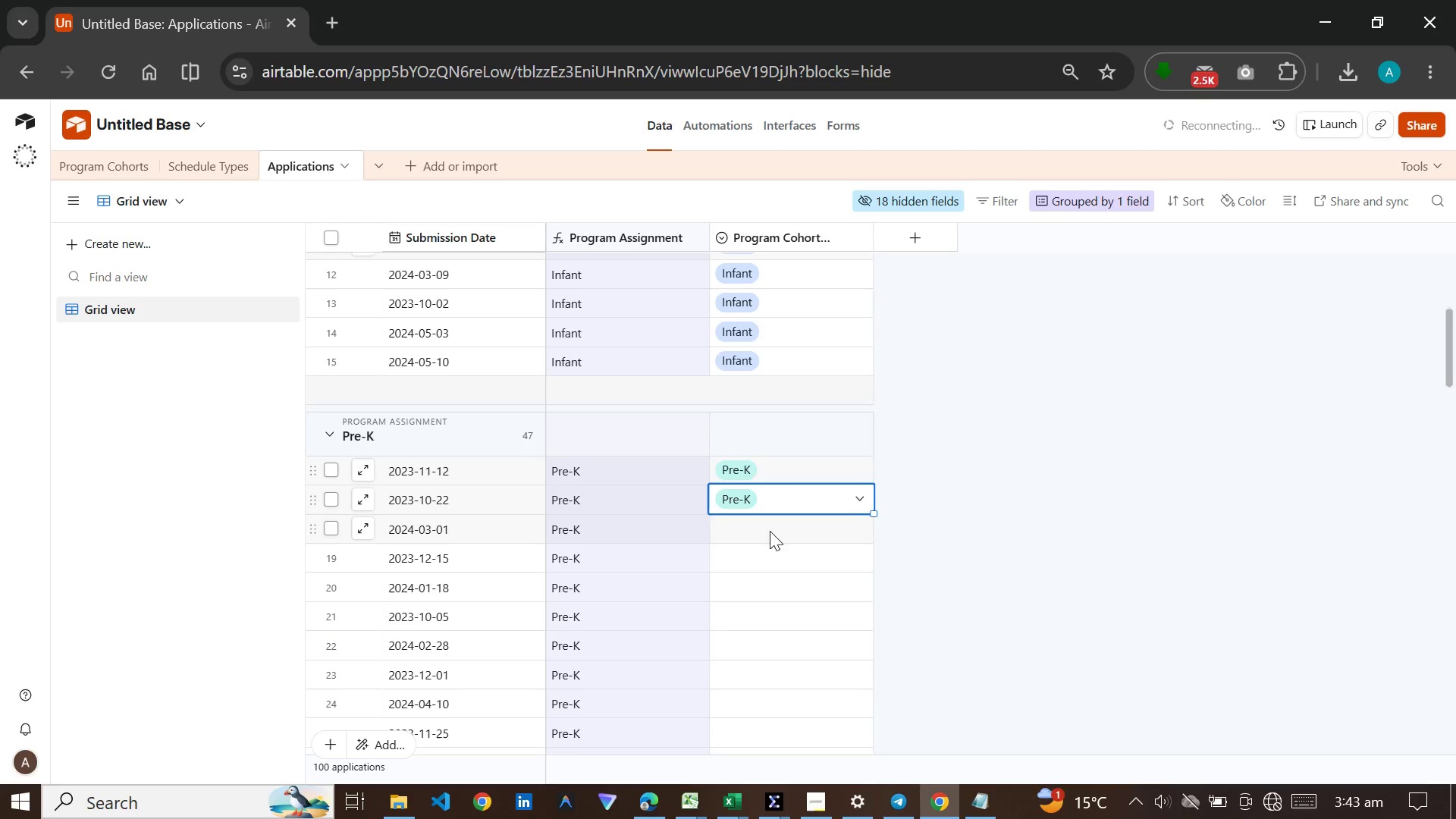 
double_click([770, 531])
 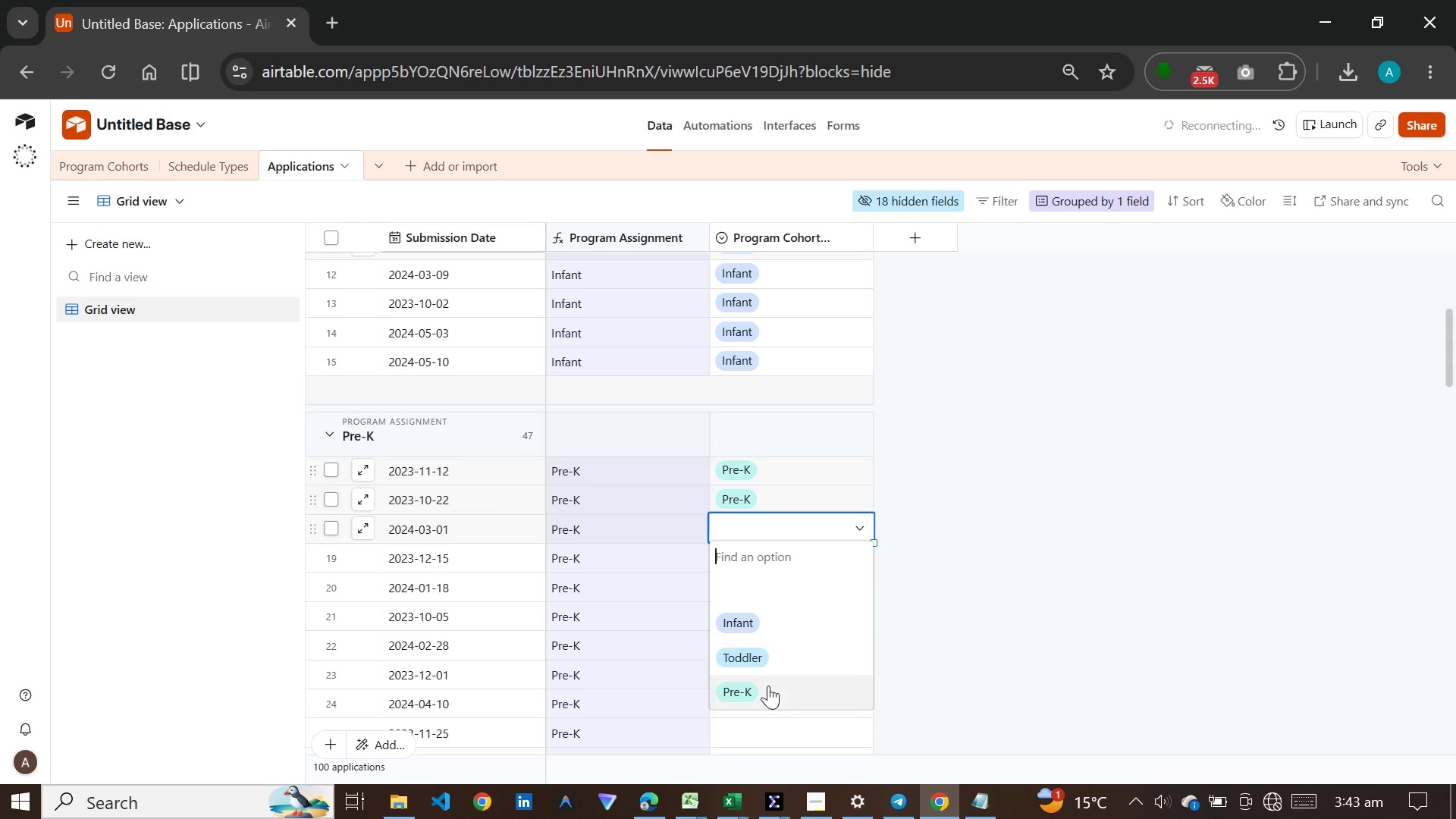 
left_click([768, 686])
 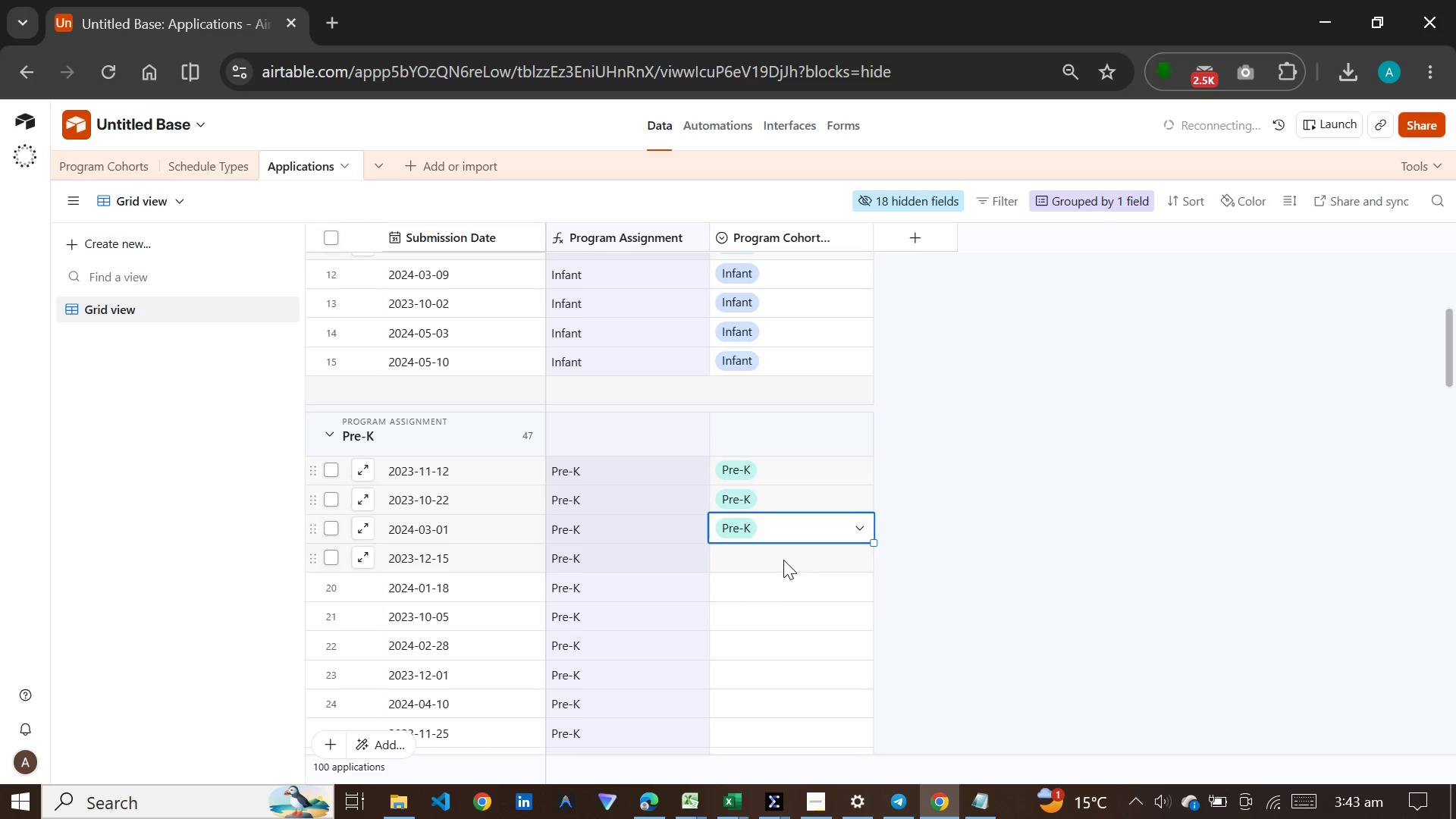 
double_click([783, 560])
 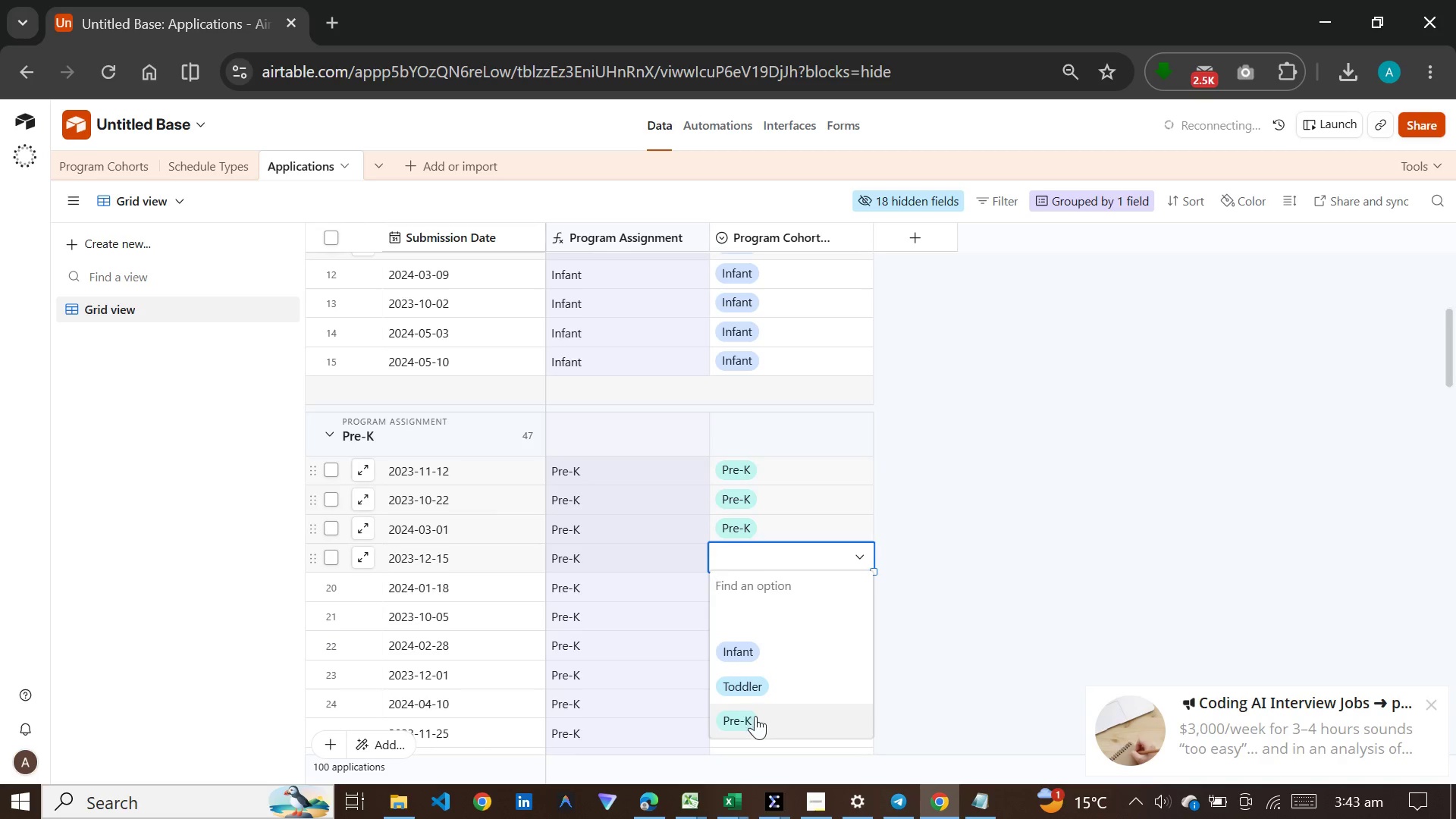 
left_click([755, 716])
 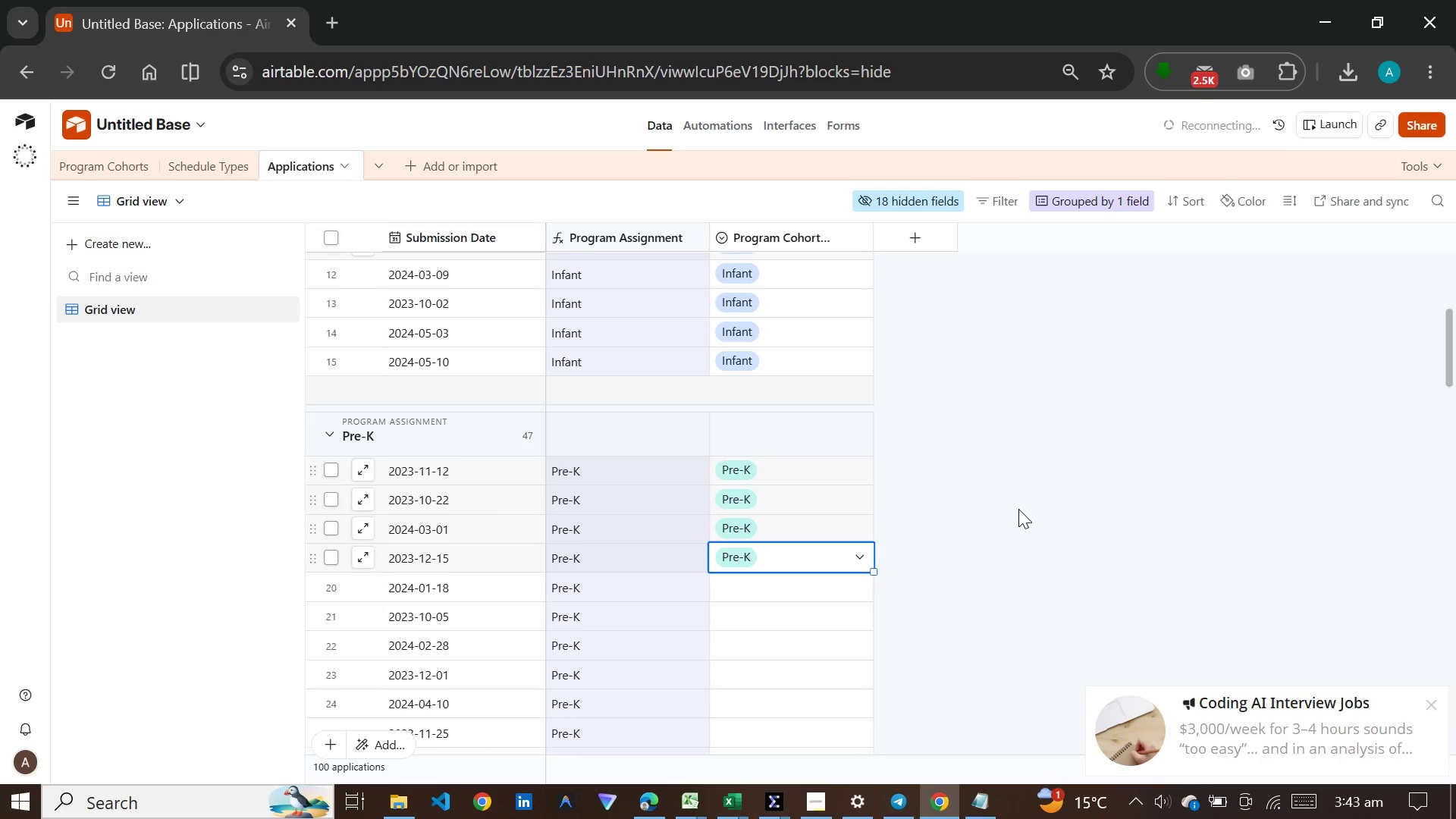 
scroll: coordinate [970, 482], scroll_direction: down, amount: 7.0
 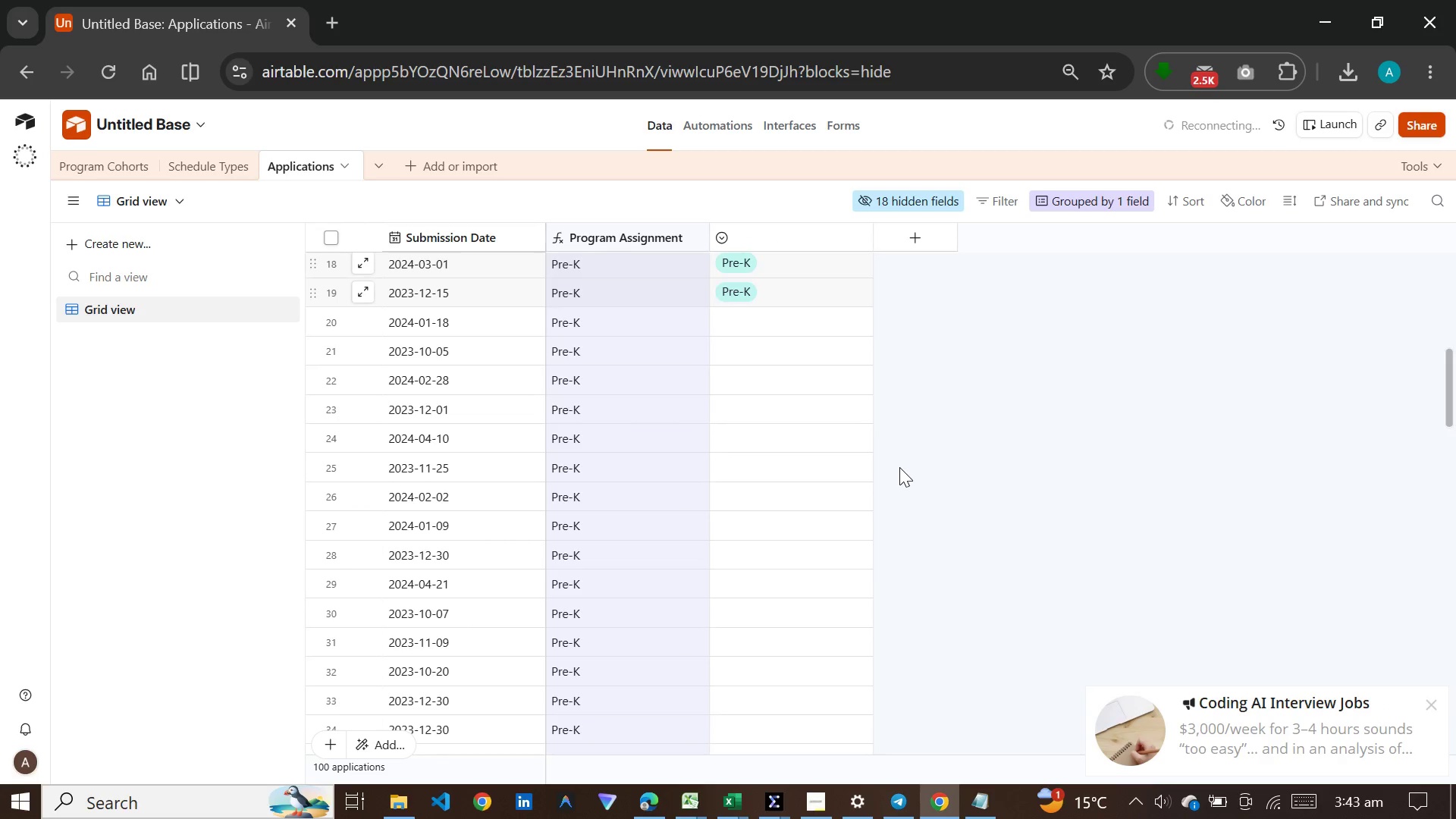 
scroll: coordinate [899, 467], scroll_direction: up, amount: 1.0
 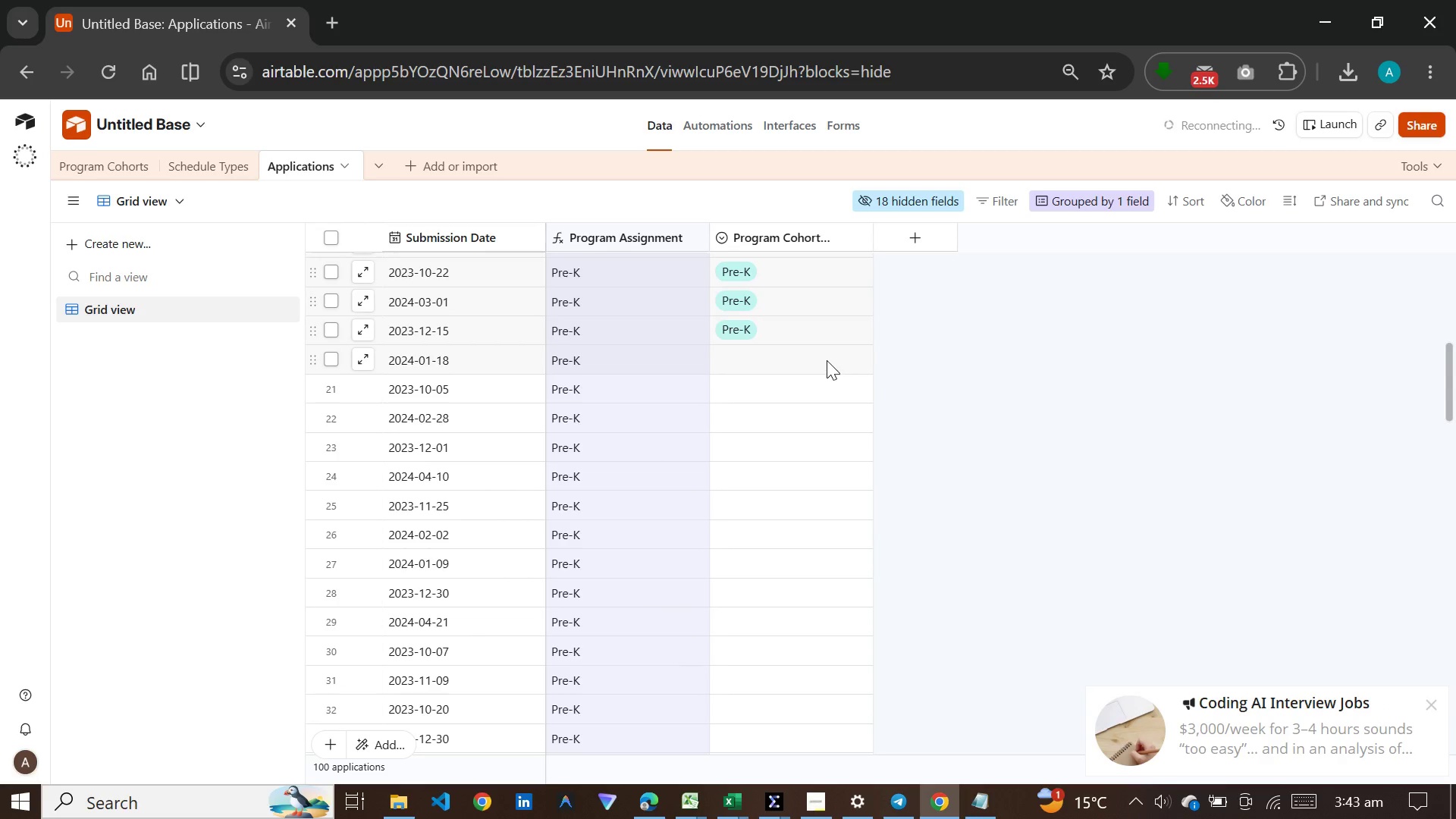 
double_click([827, 360])
 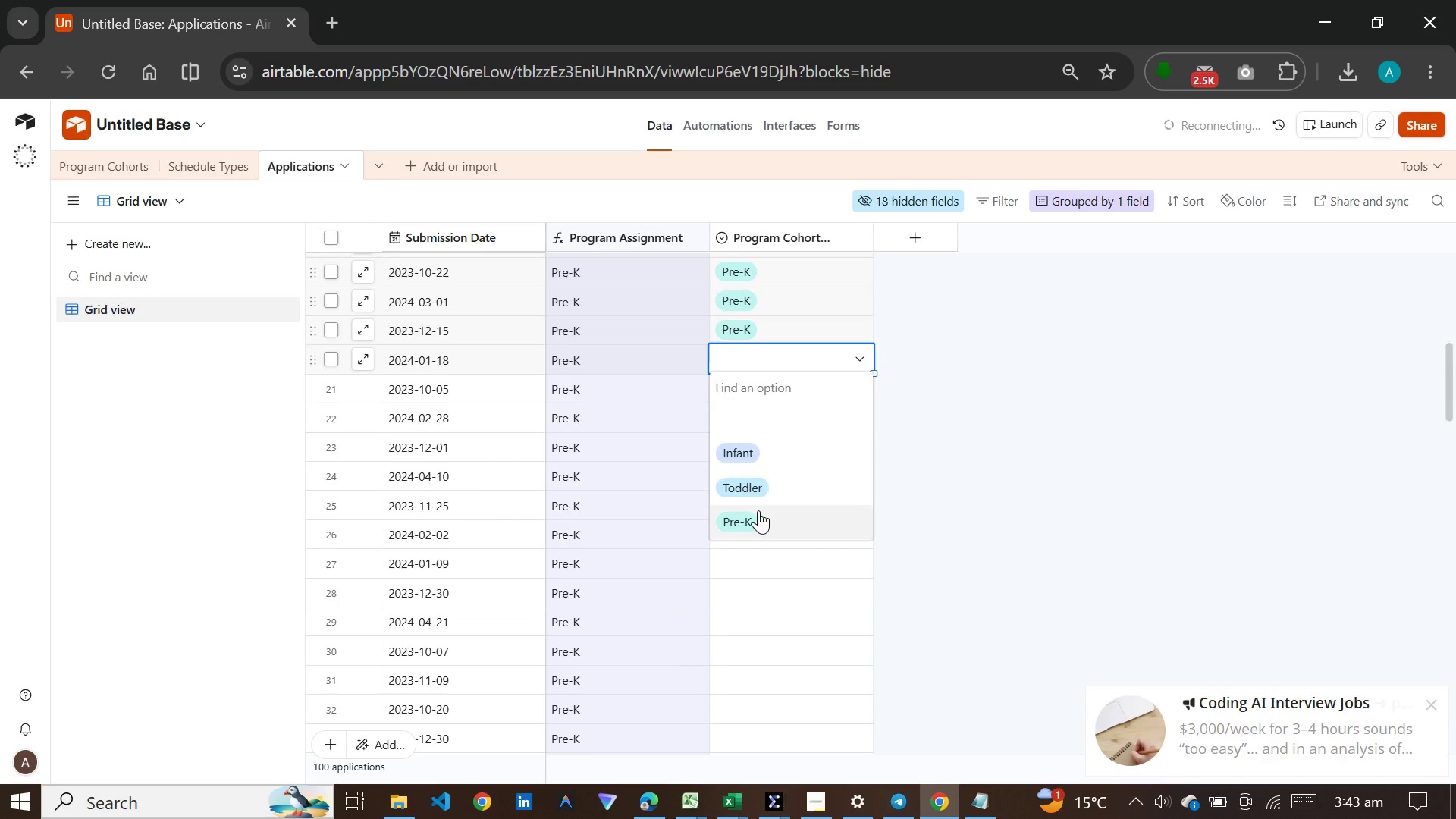 
left_click([758, 510])
 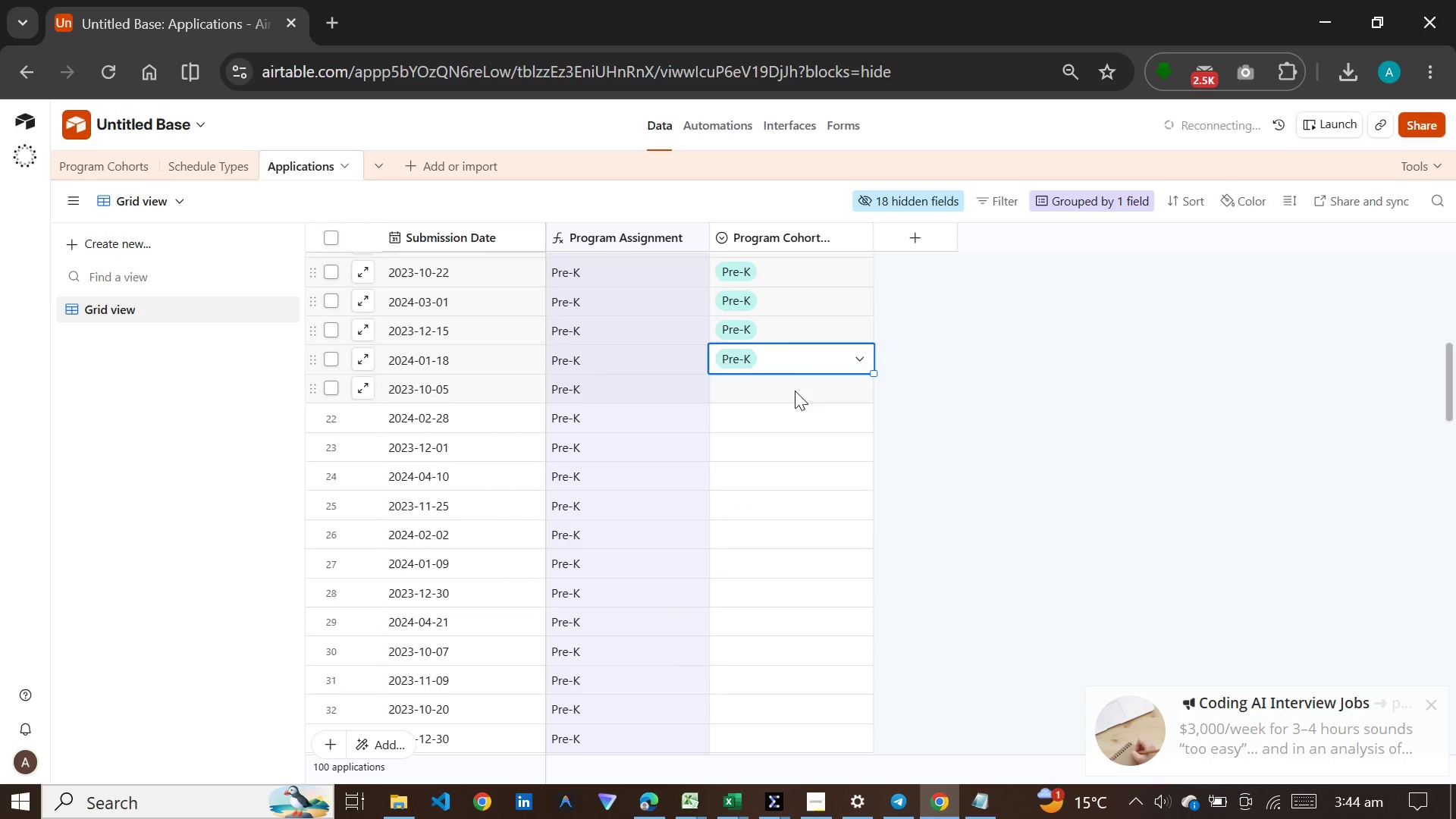 
left_click([798, 387])
 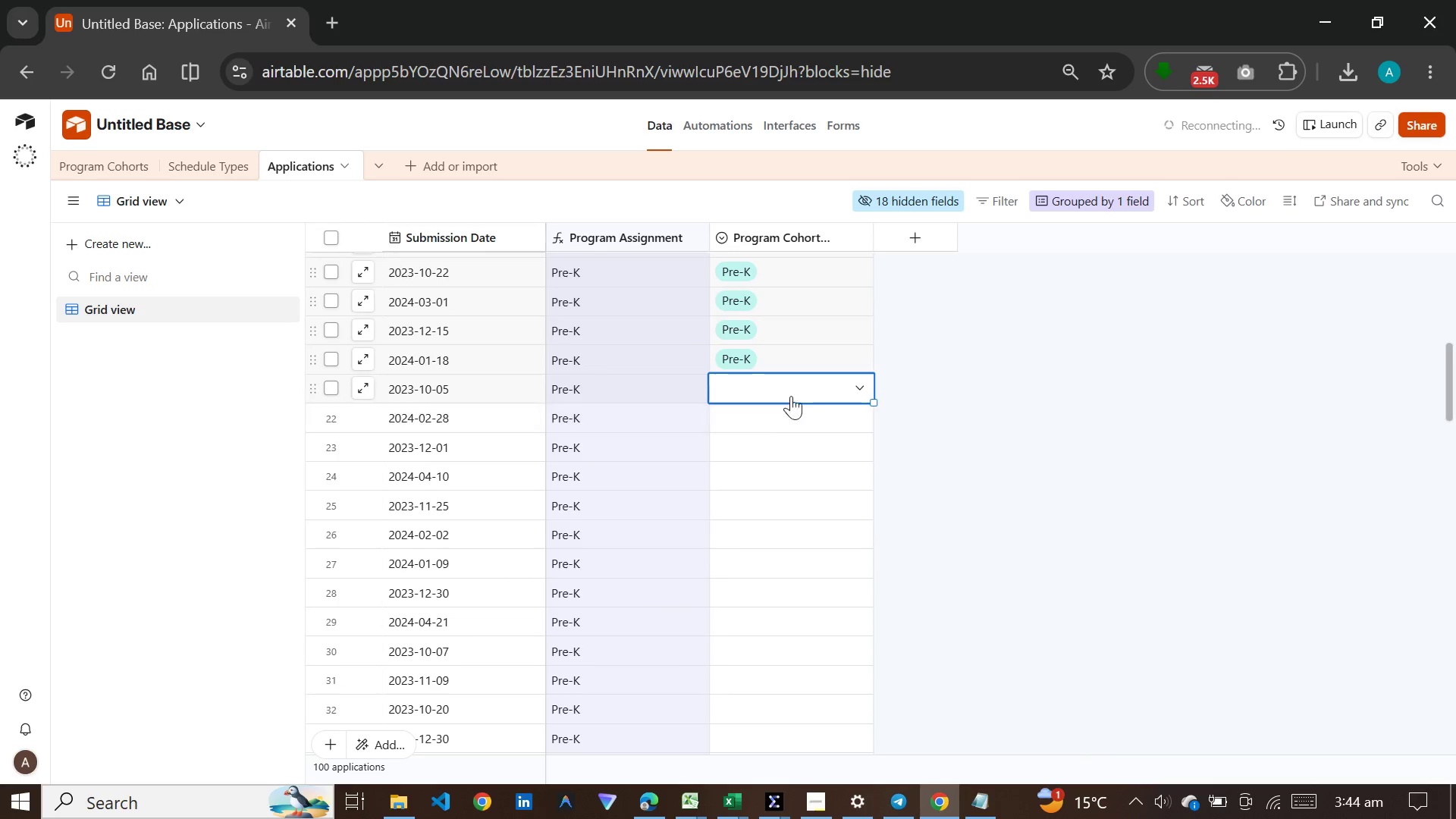 
left_click([798, 384])
 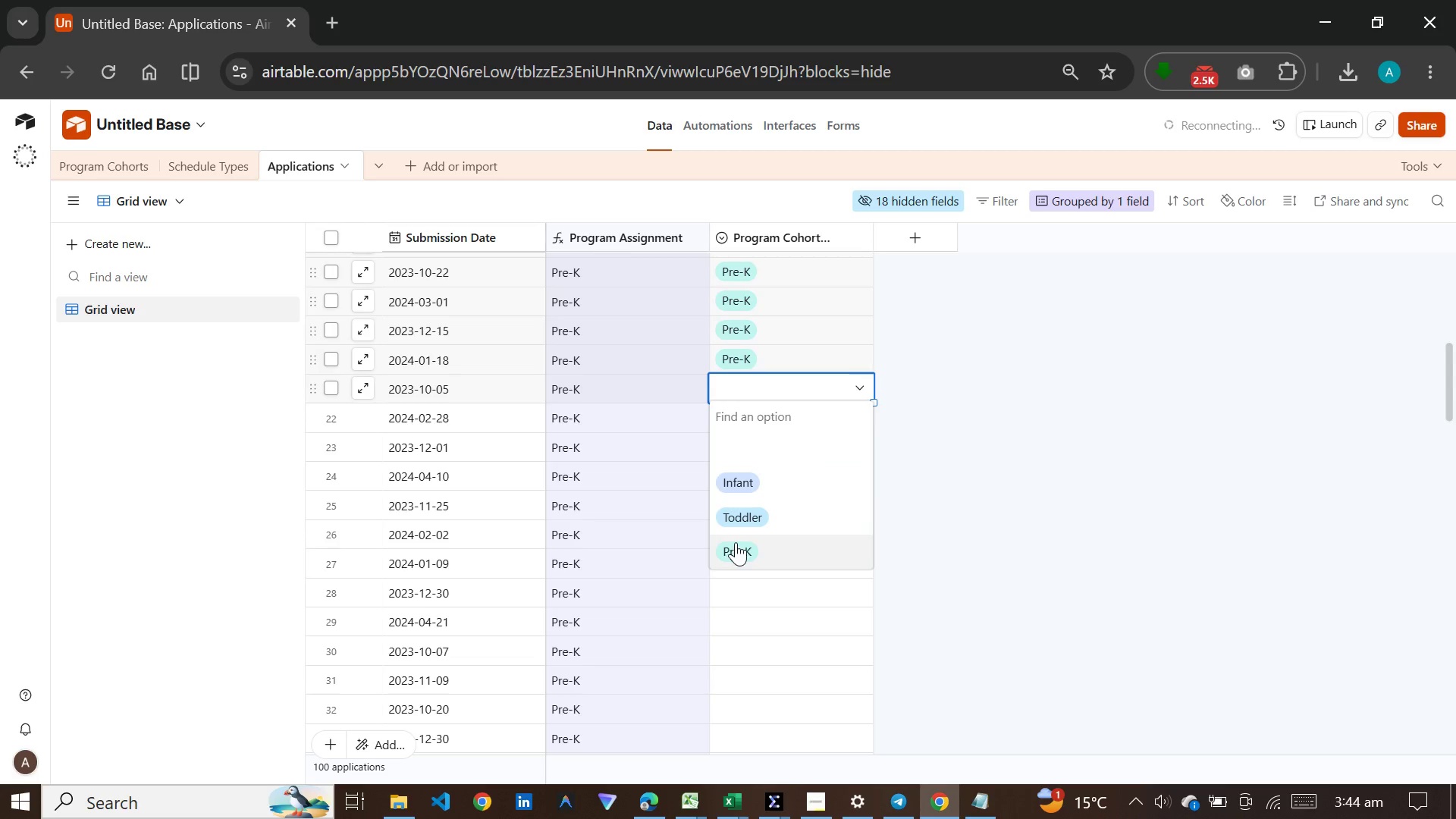 
left_click([736, 542])
 